 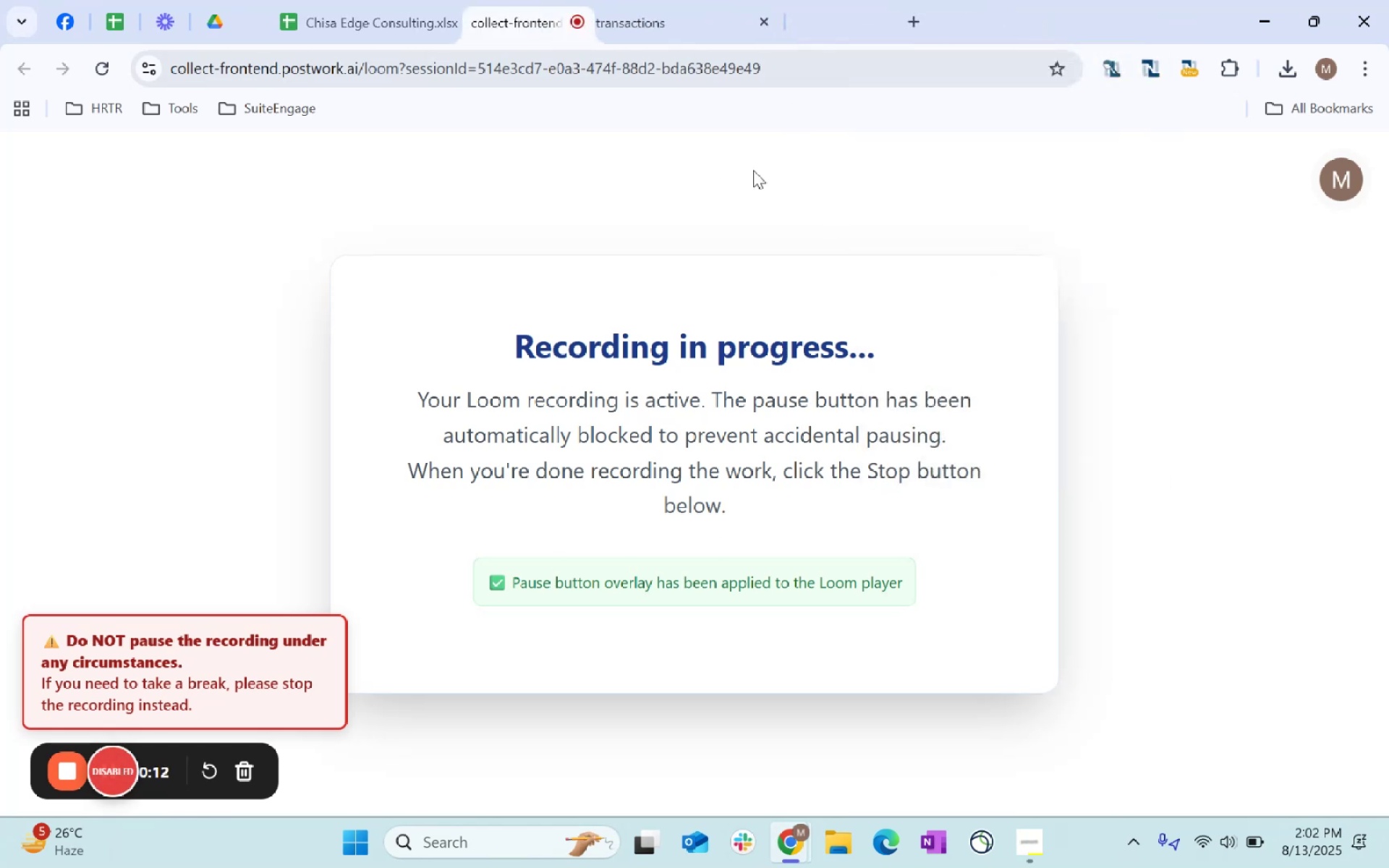 
left_click([581, 22])
 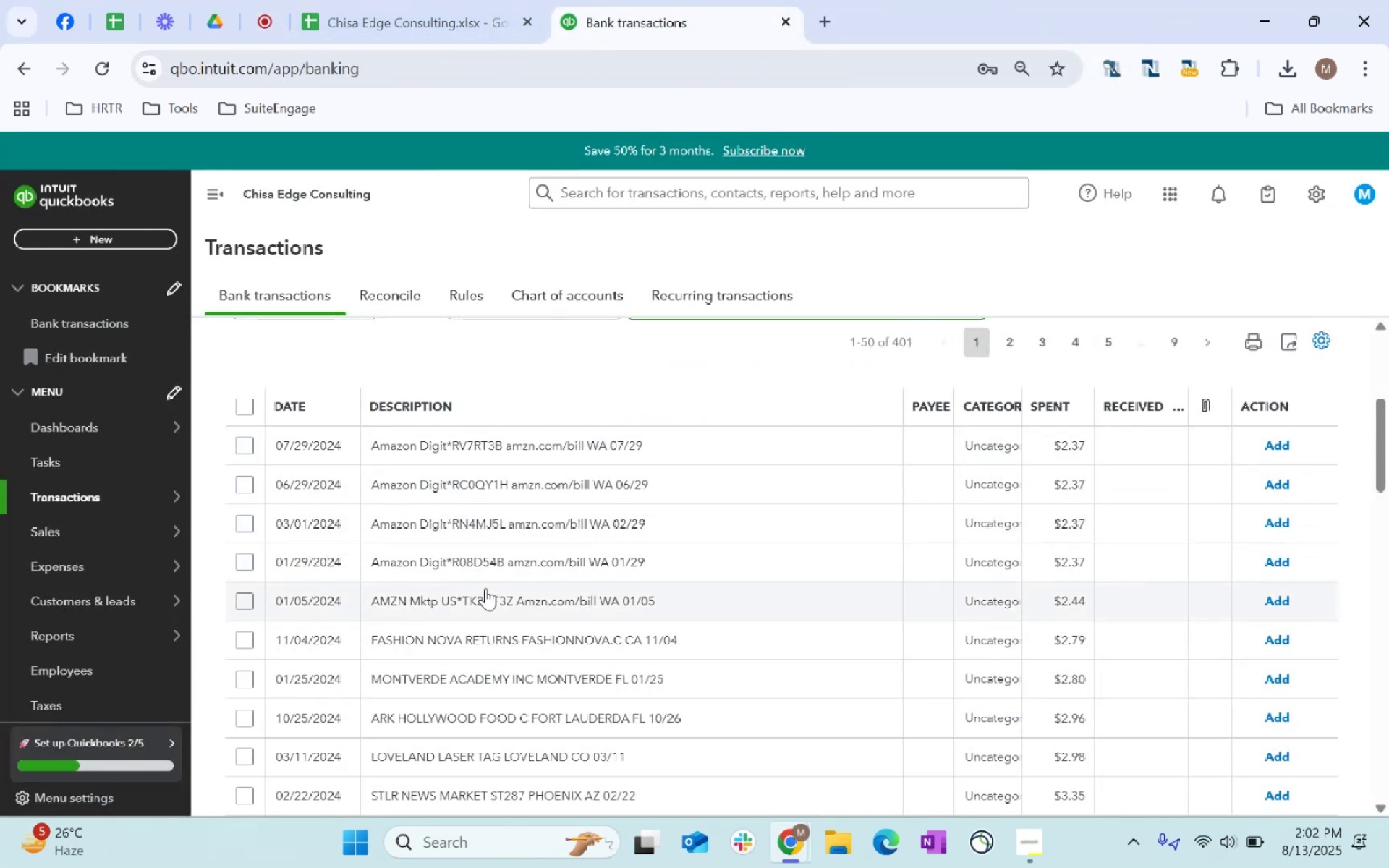 
wait(5.61)
 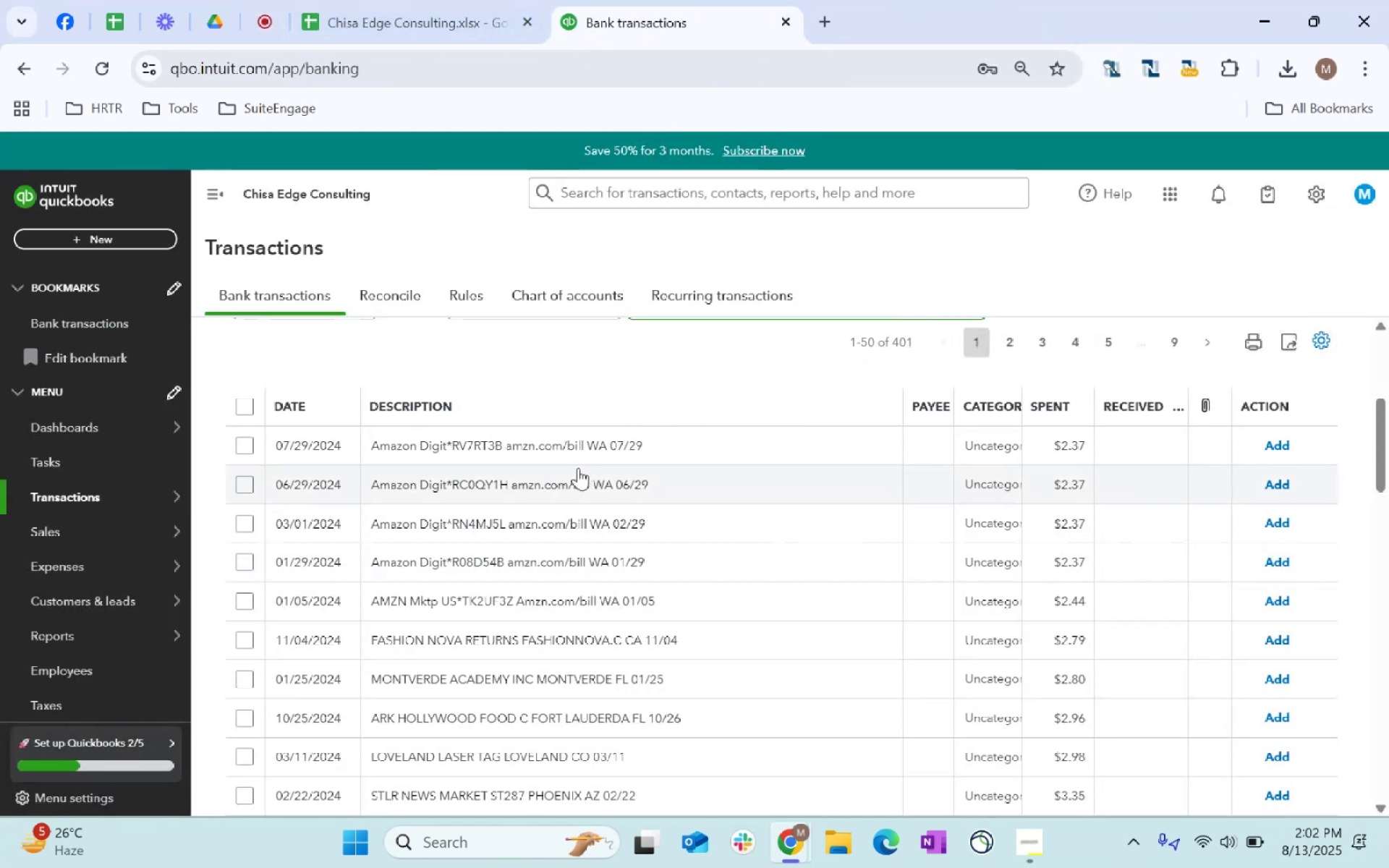 
scroll: coordinate [867, 443], scroll_direction: up, amount: 4.0
 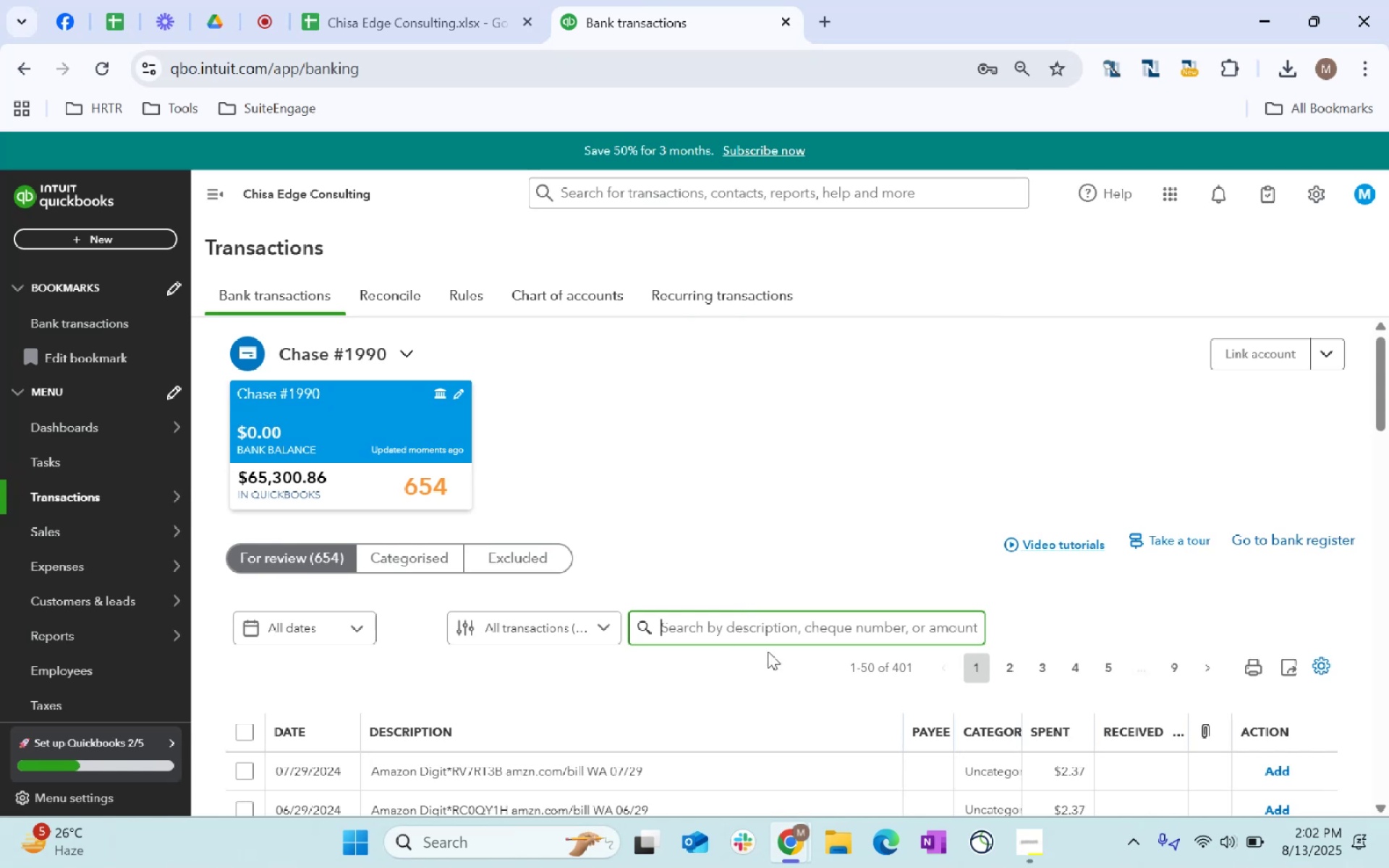 
left_click([747, 626])
 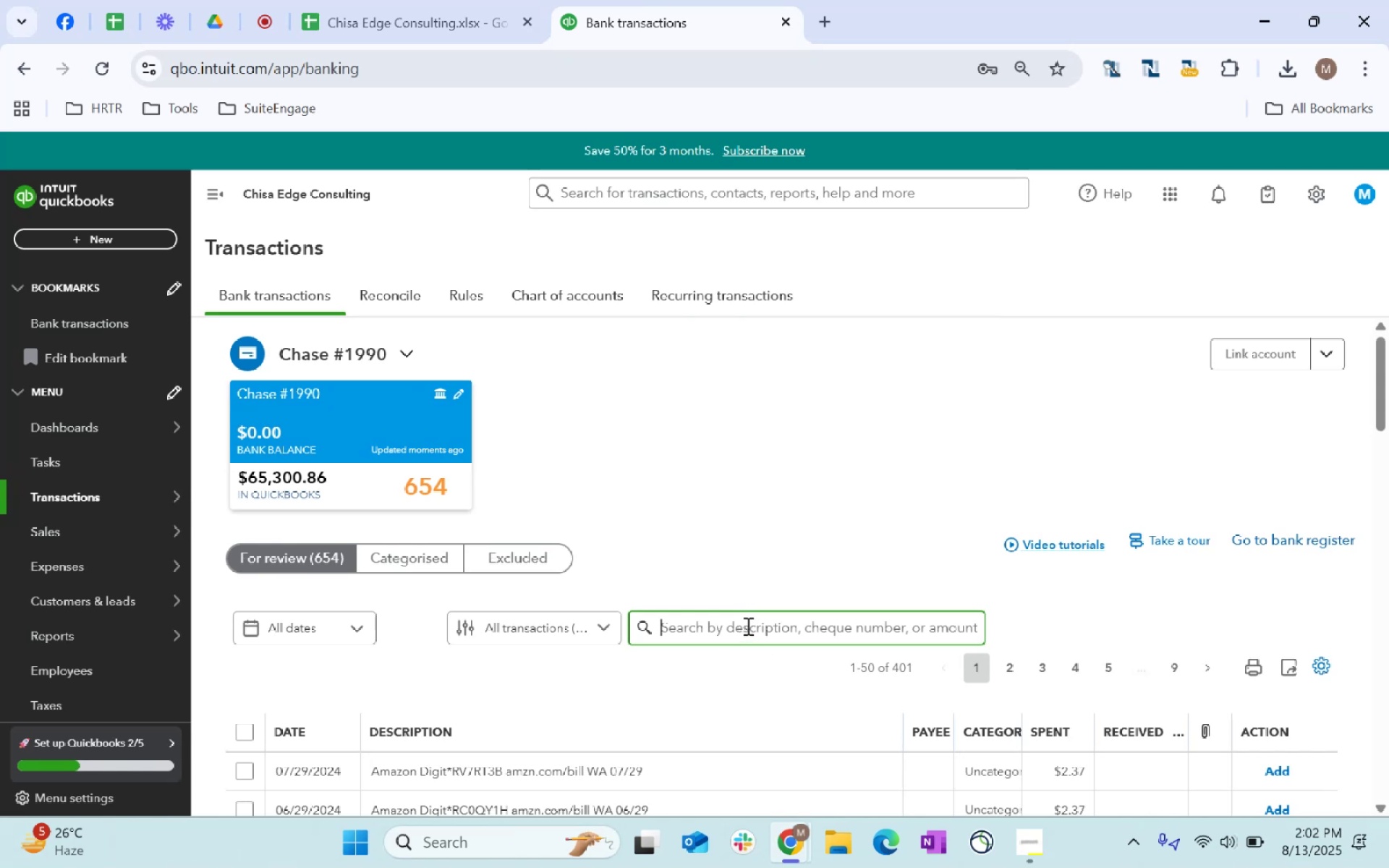 
type(Amazon Digit)
 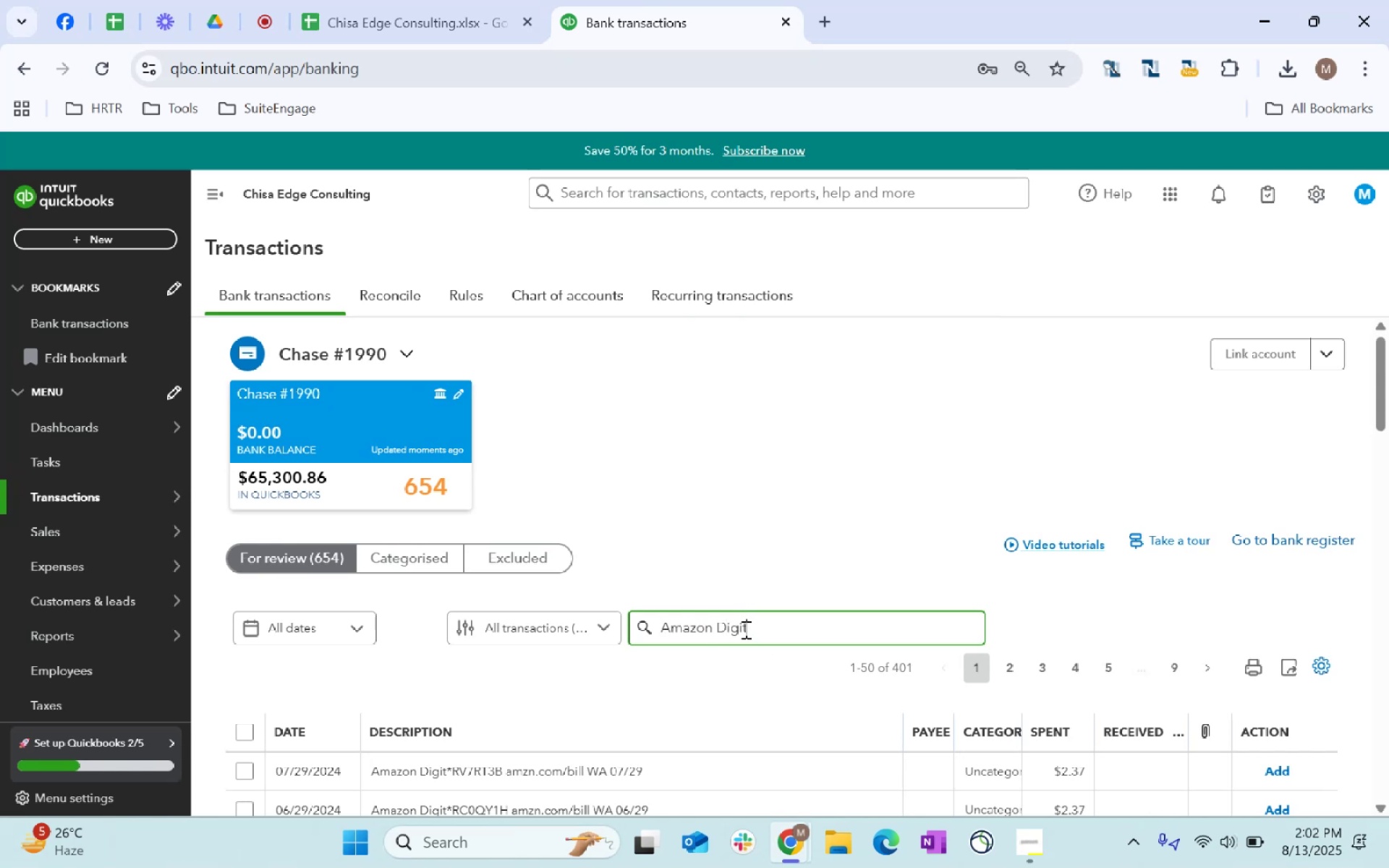 
 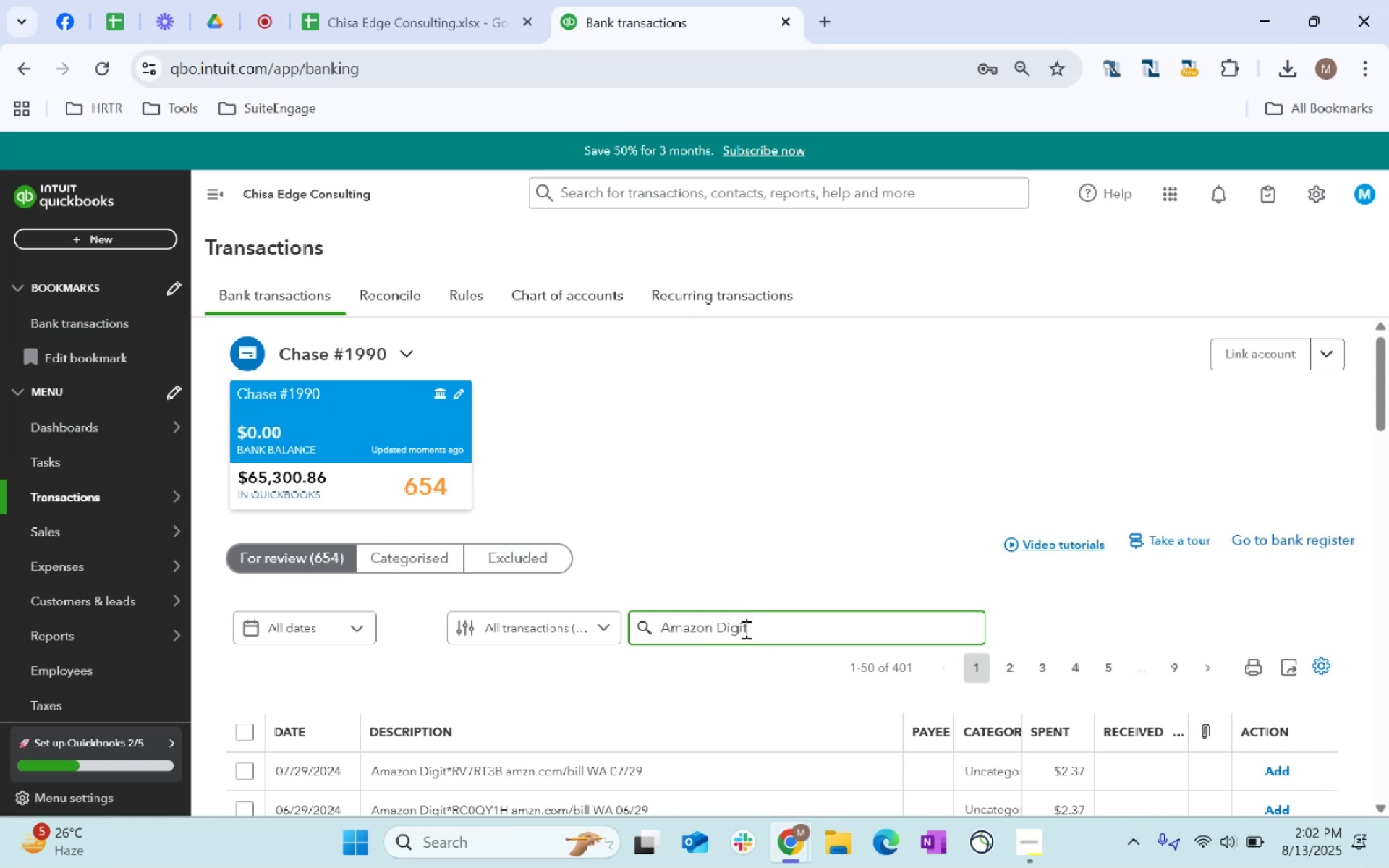 
key(Enter)
 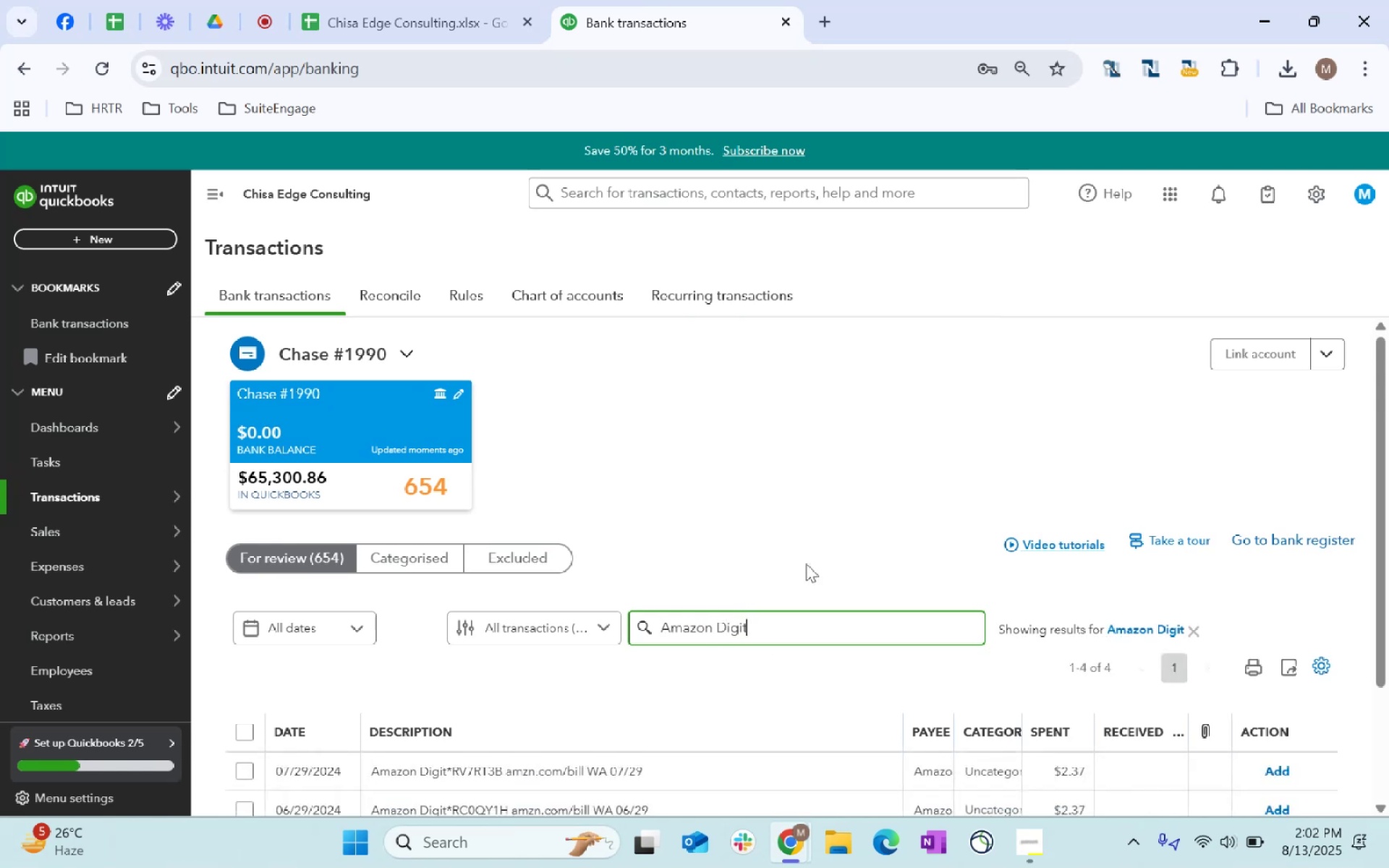 
scroll: coordinate [727, 438], scroll_direction: down, amount: 4.0
 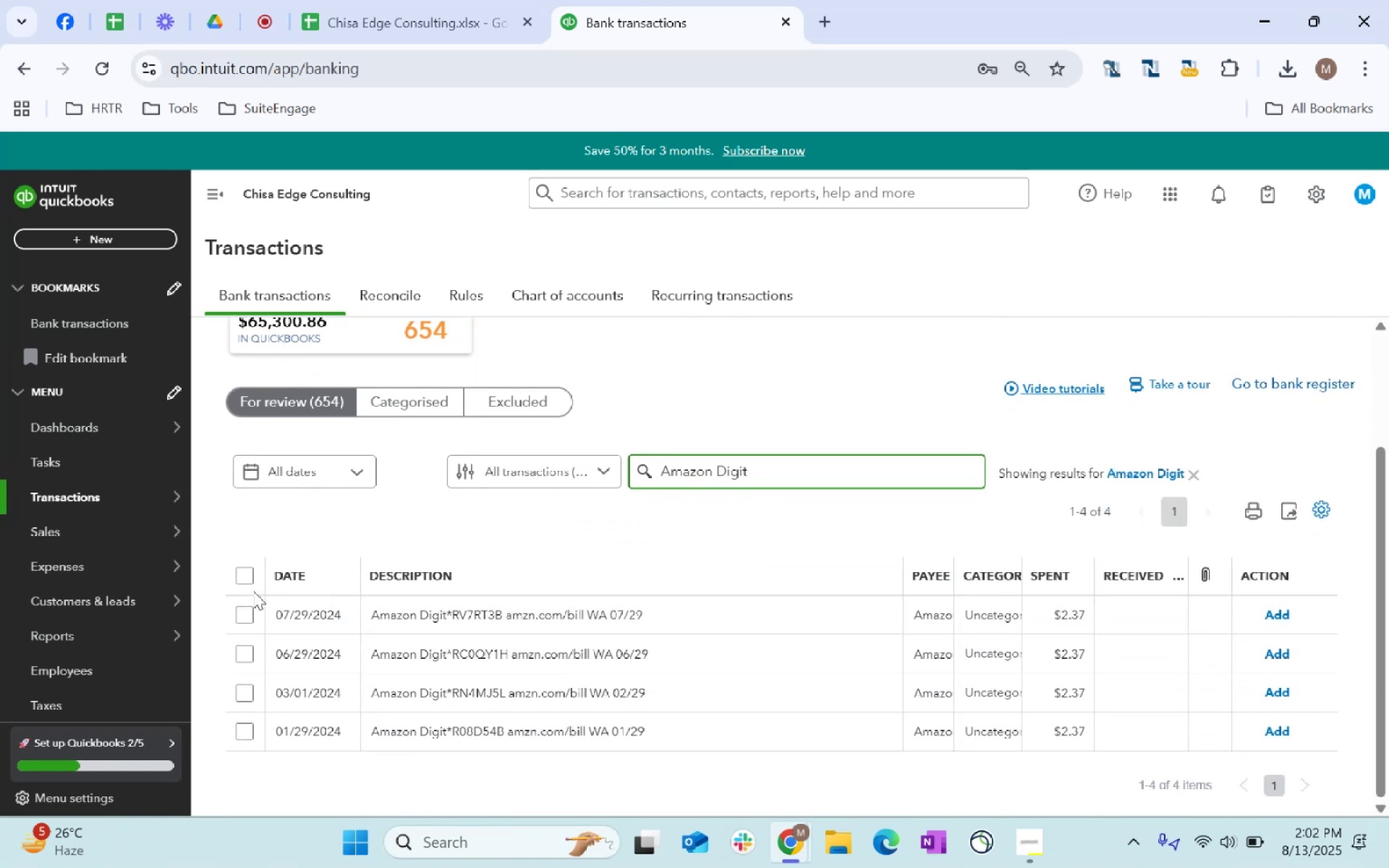 
left_click([245, 576])
 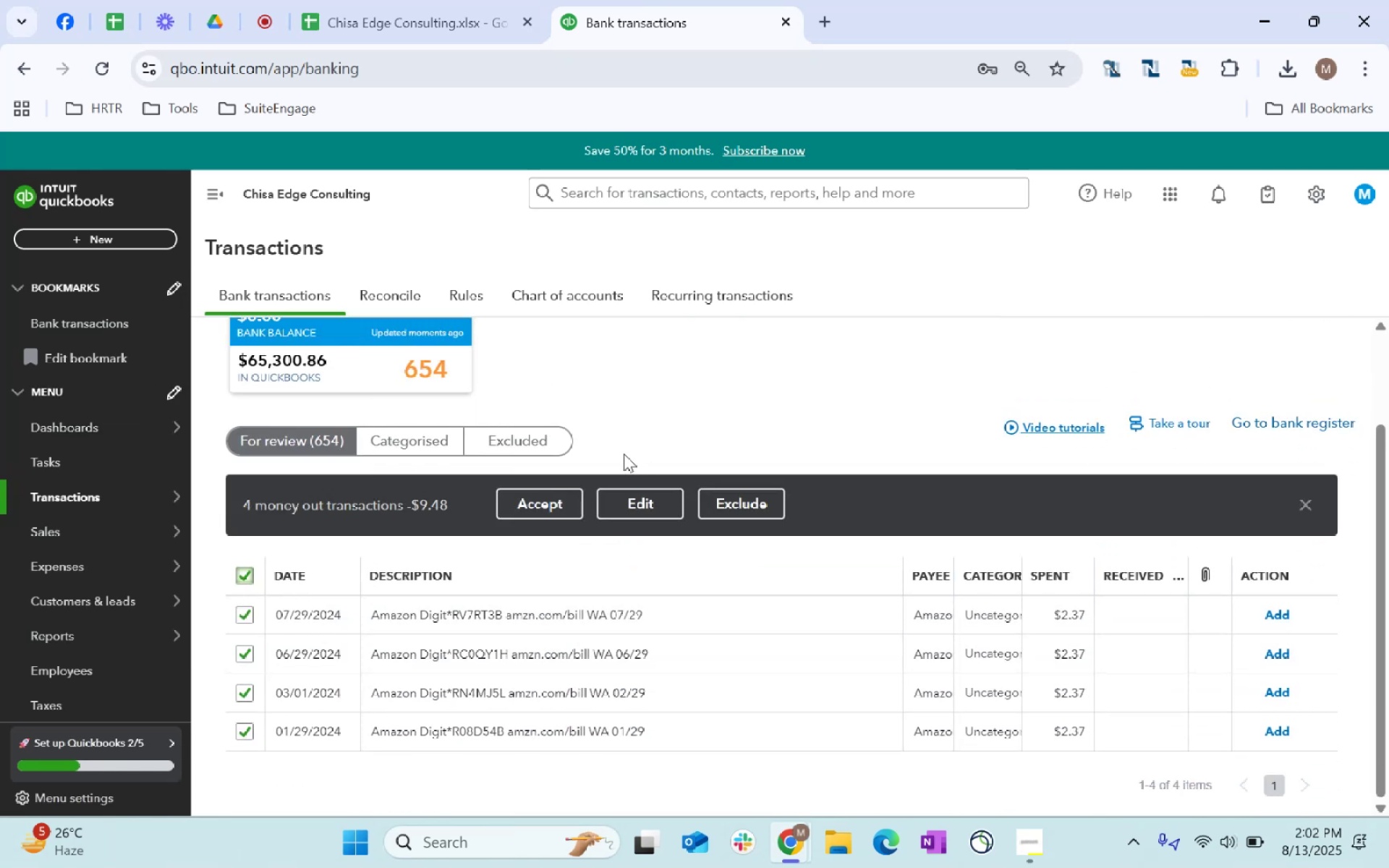 
left_click([644, 507])
 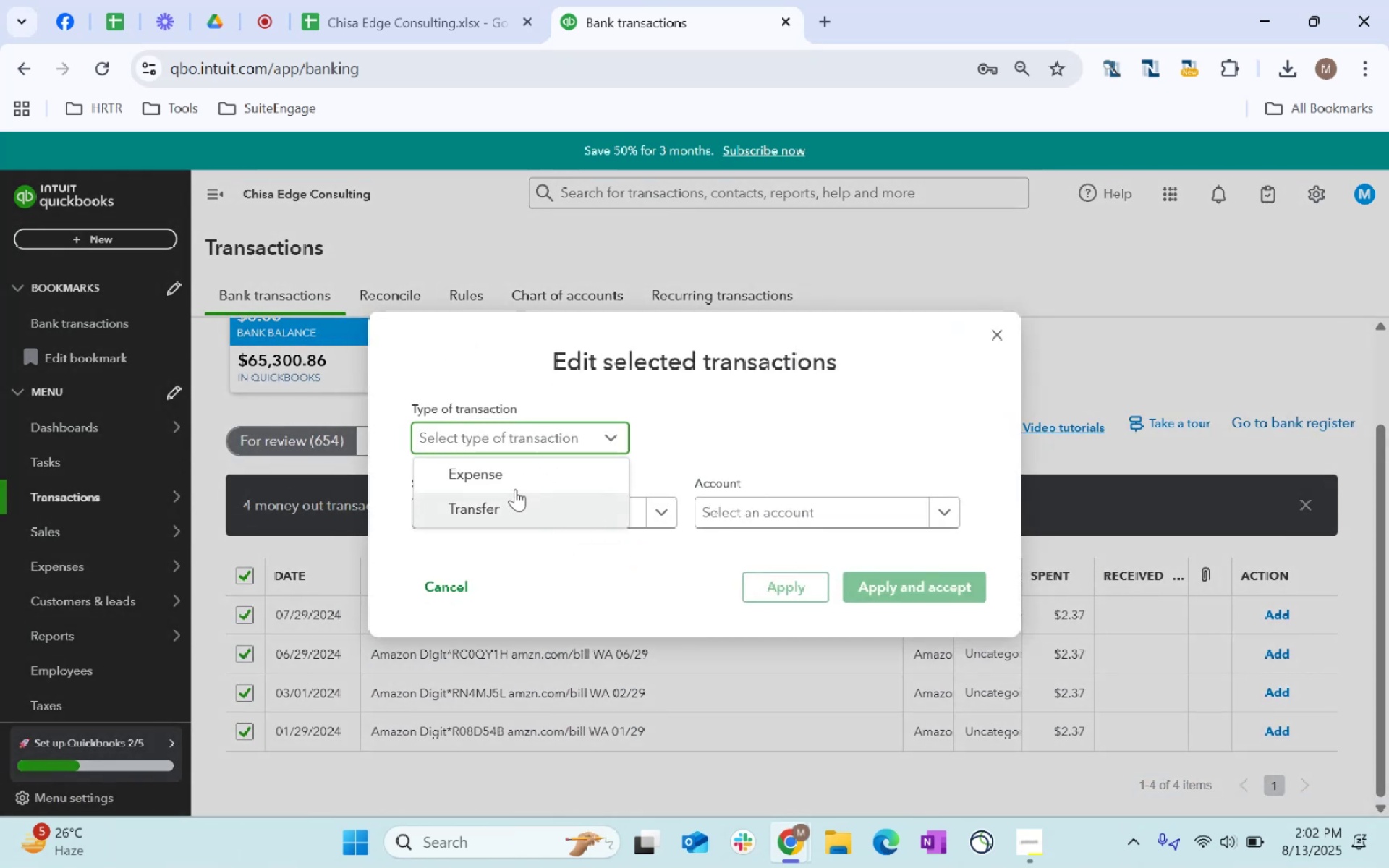 
double_click([513, 515])
 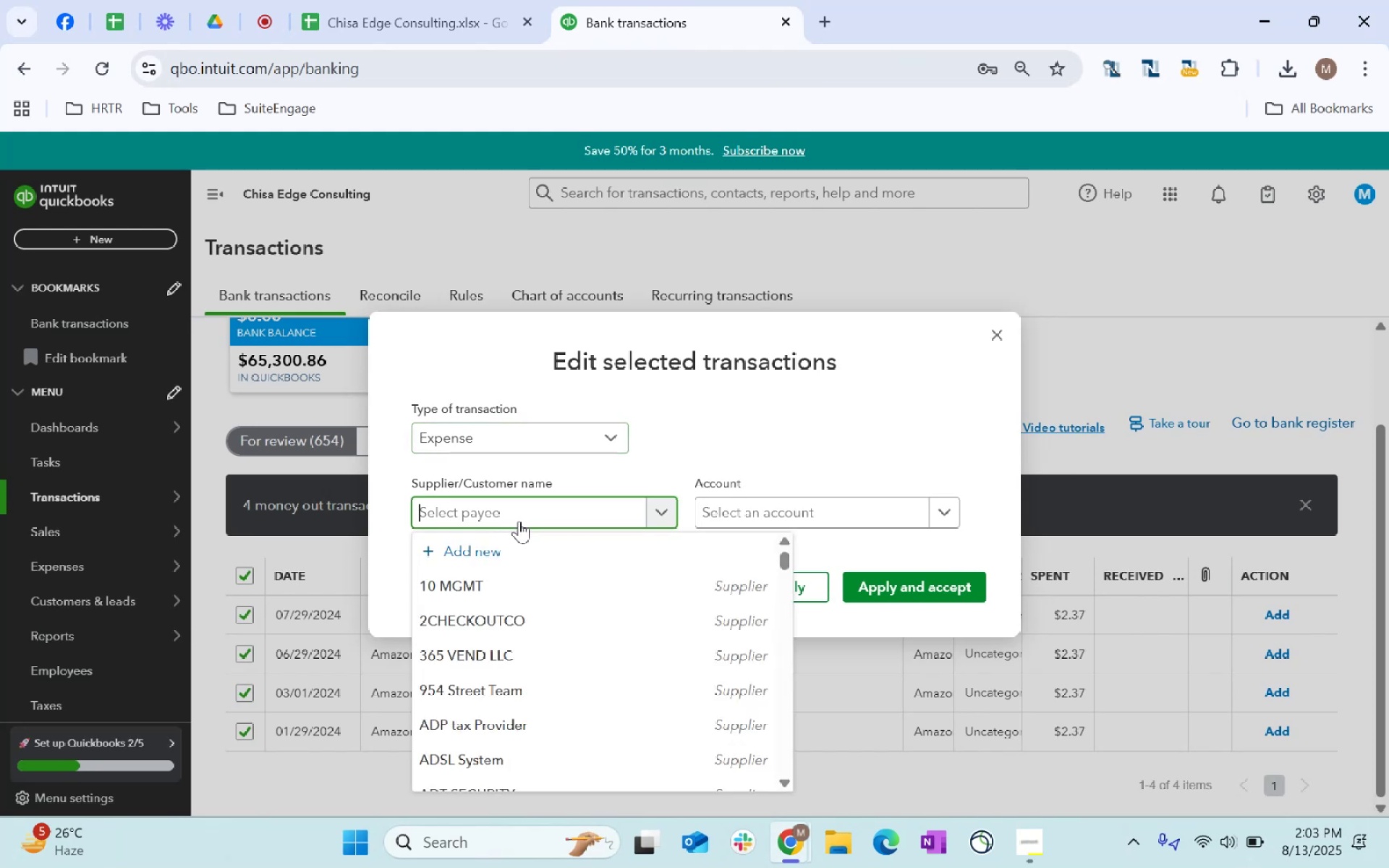 
type(Amazon)
key(Tab)
 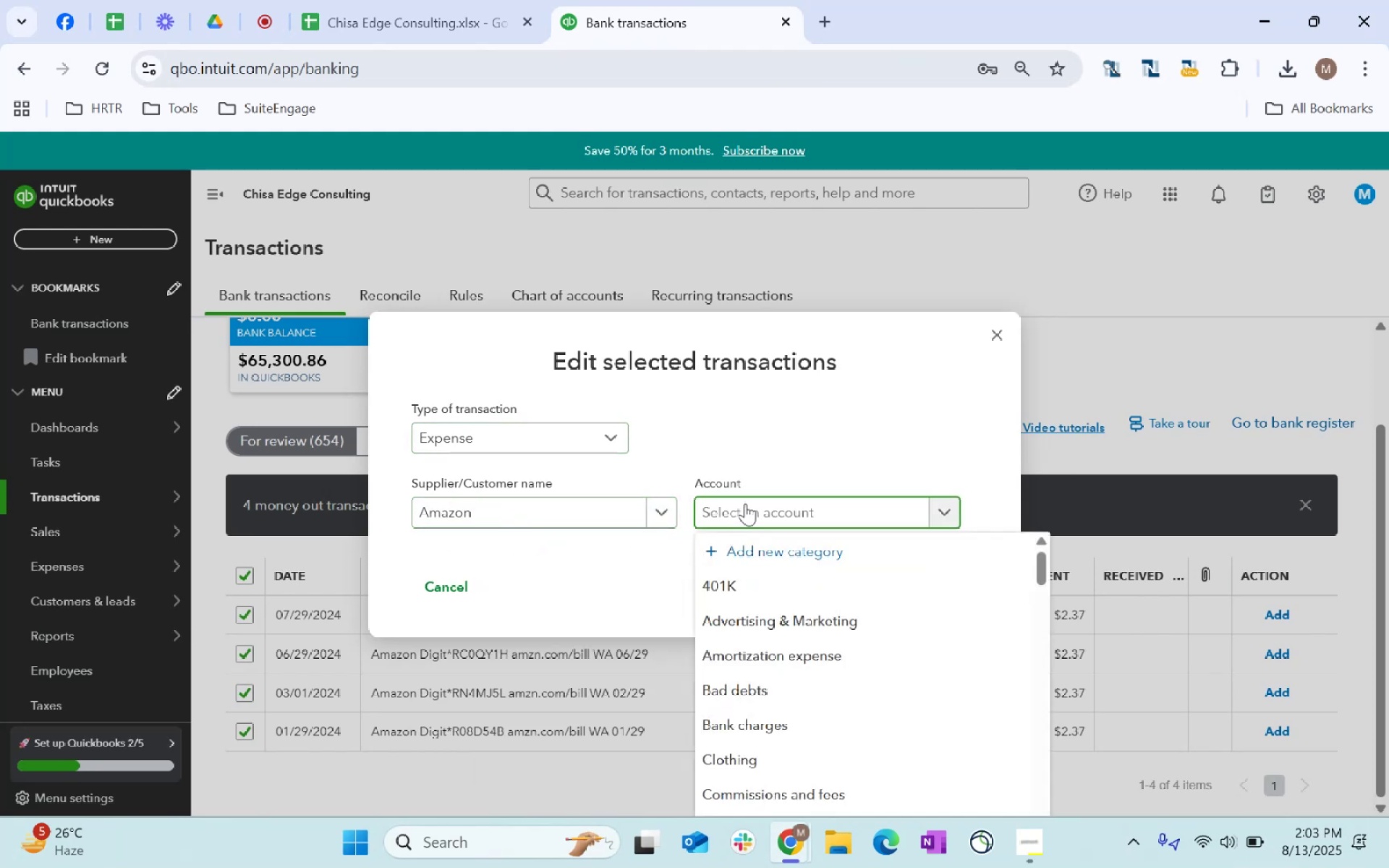 
type(Digi)
key(Backspace)
key(Backspace)
key(Backspace)
key(Backspace)
key(Backspace)
key(Backspace)
key(Backspace)
key(Backspace)
key(Backspace)
key(Backspace)
key(Backspace)
type(software)
 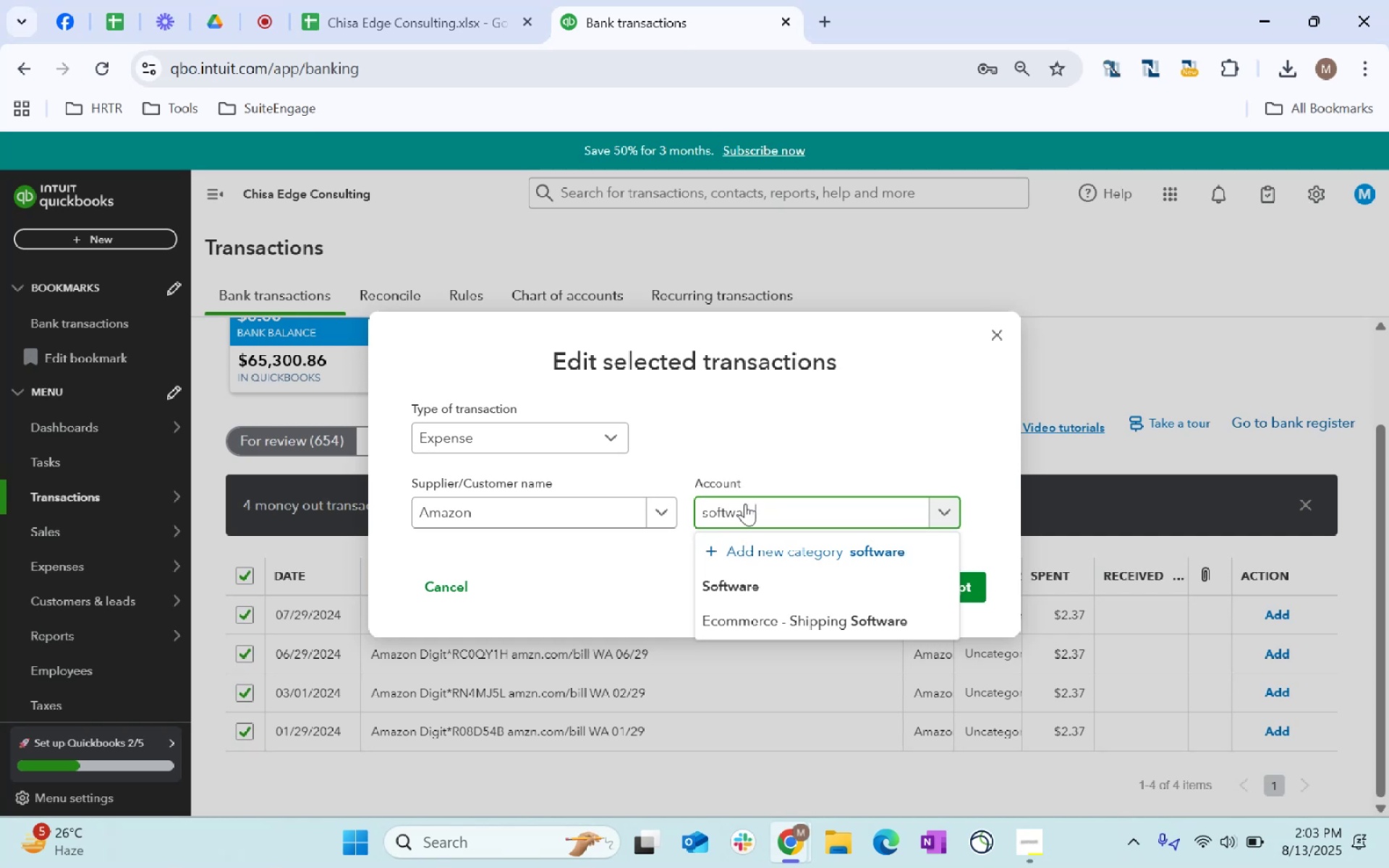 
scroll: coordinate [763, 498], scroll_direction: up, amount: 2.0
 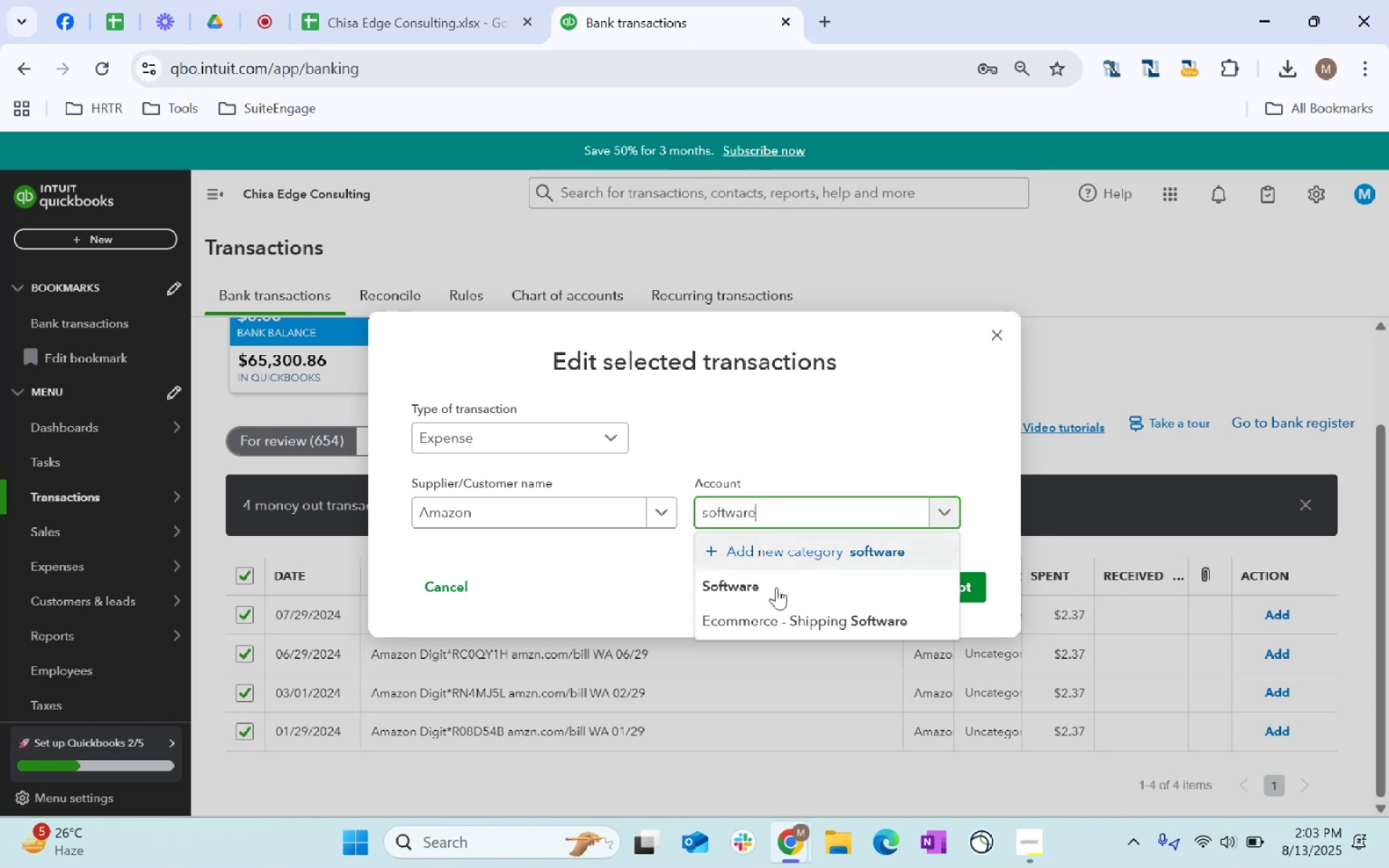 
left_click([776, 587])
 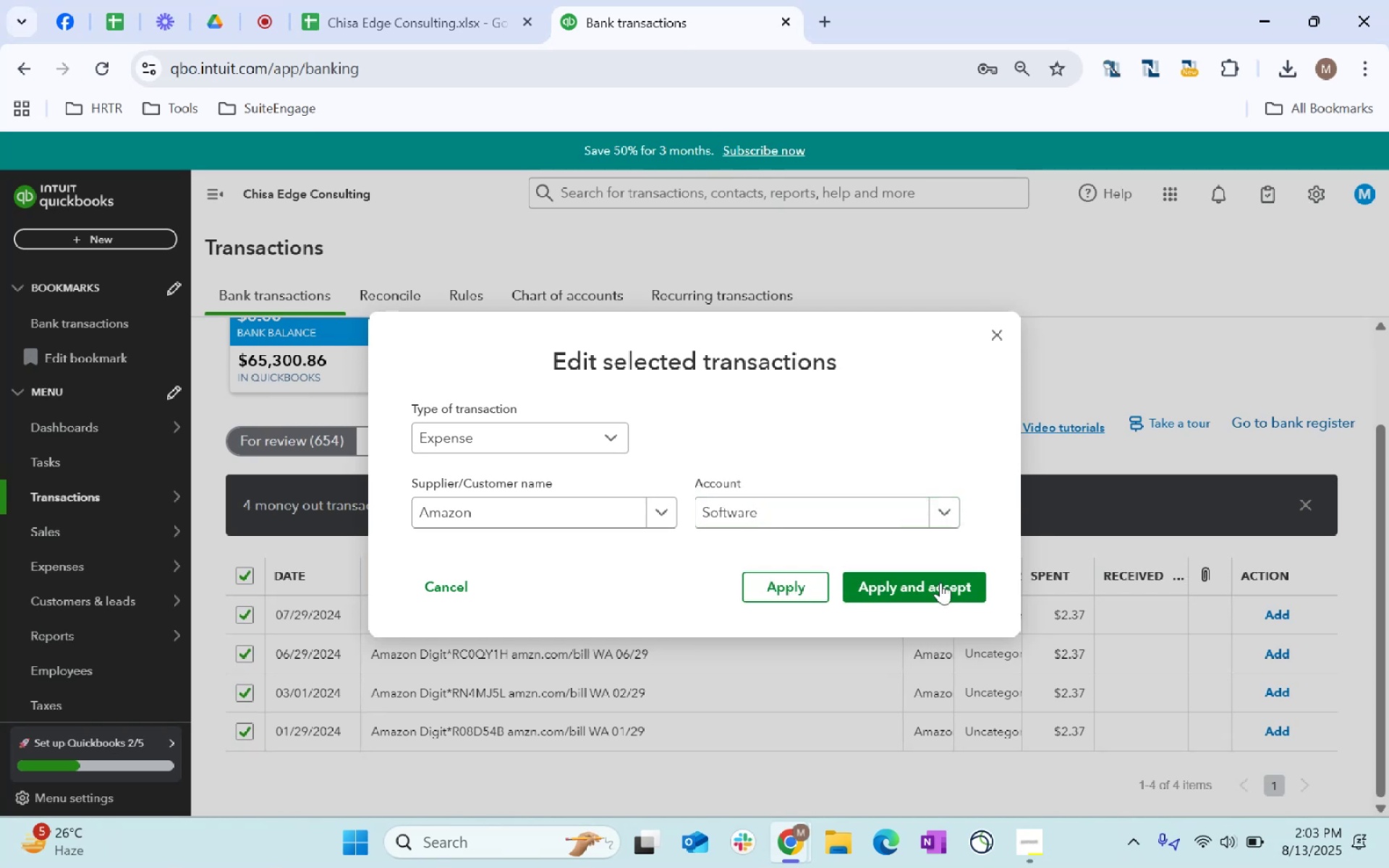 
left_click([935, 598])
 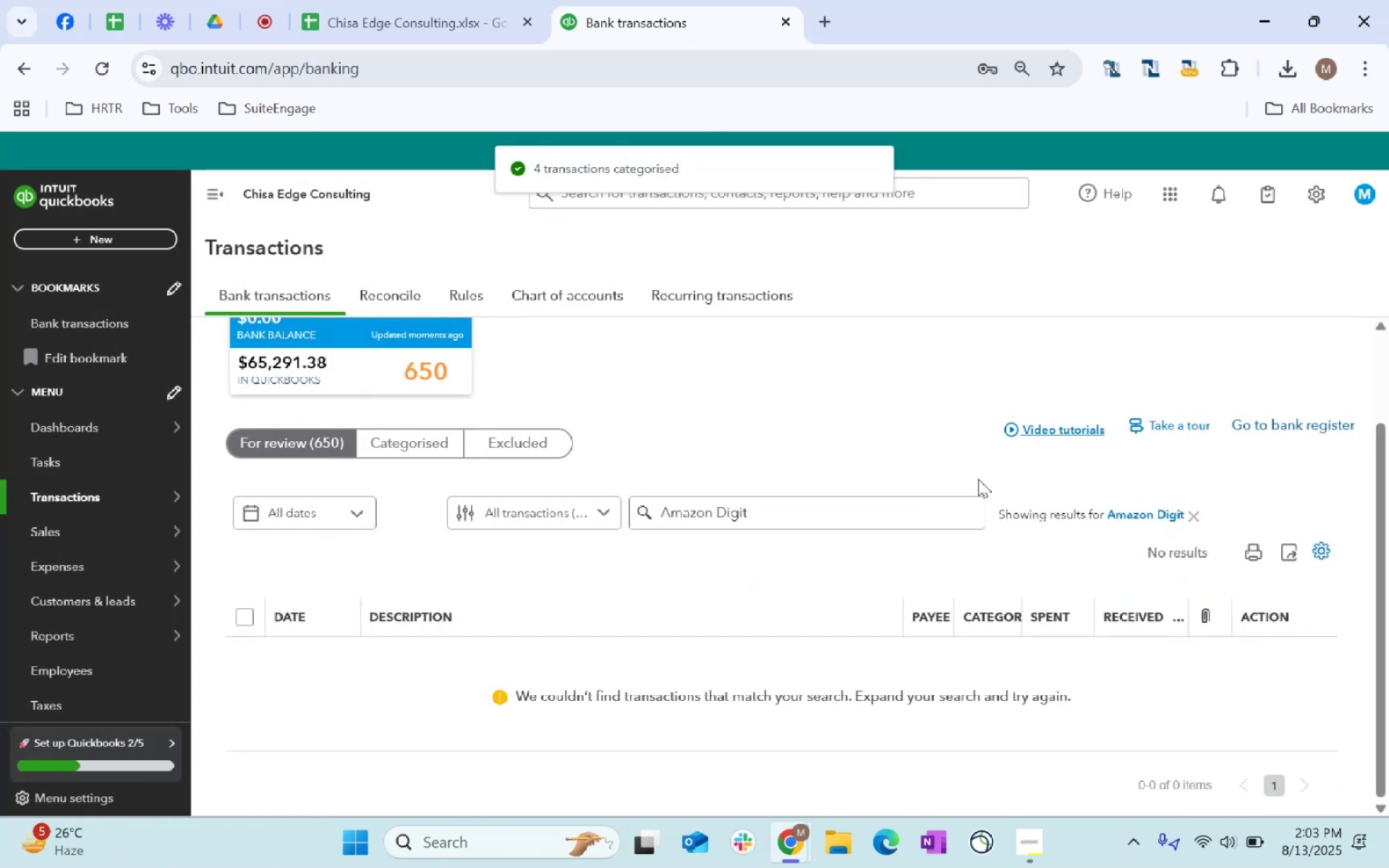 
left_click([1201, 510])
 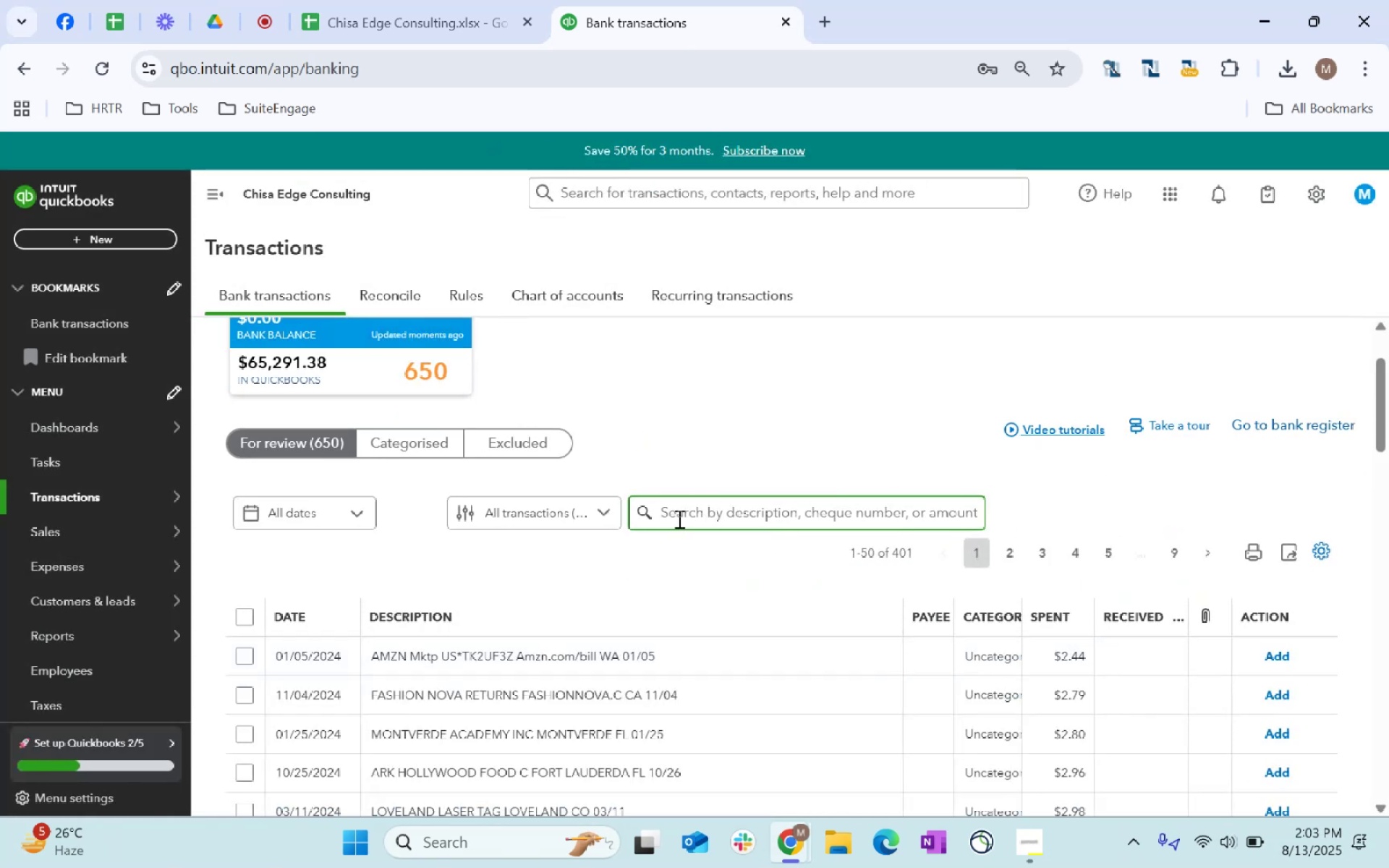 
type(Amazon mktp)
 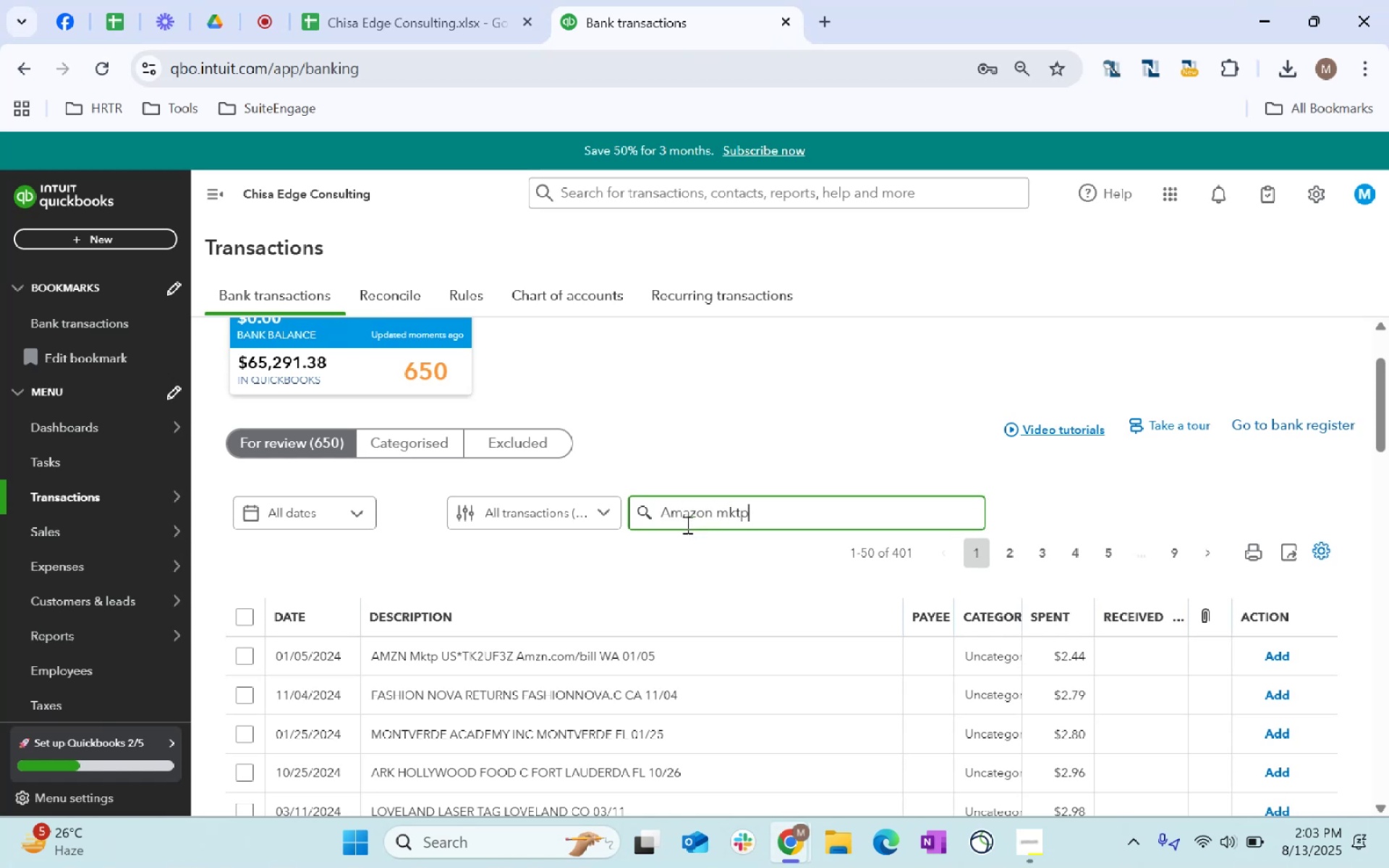 
key(Enter)
 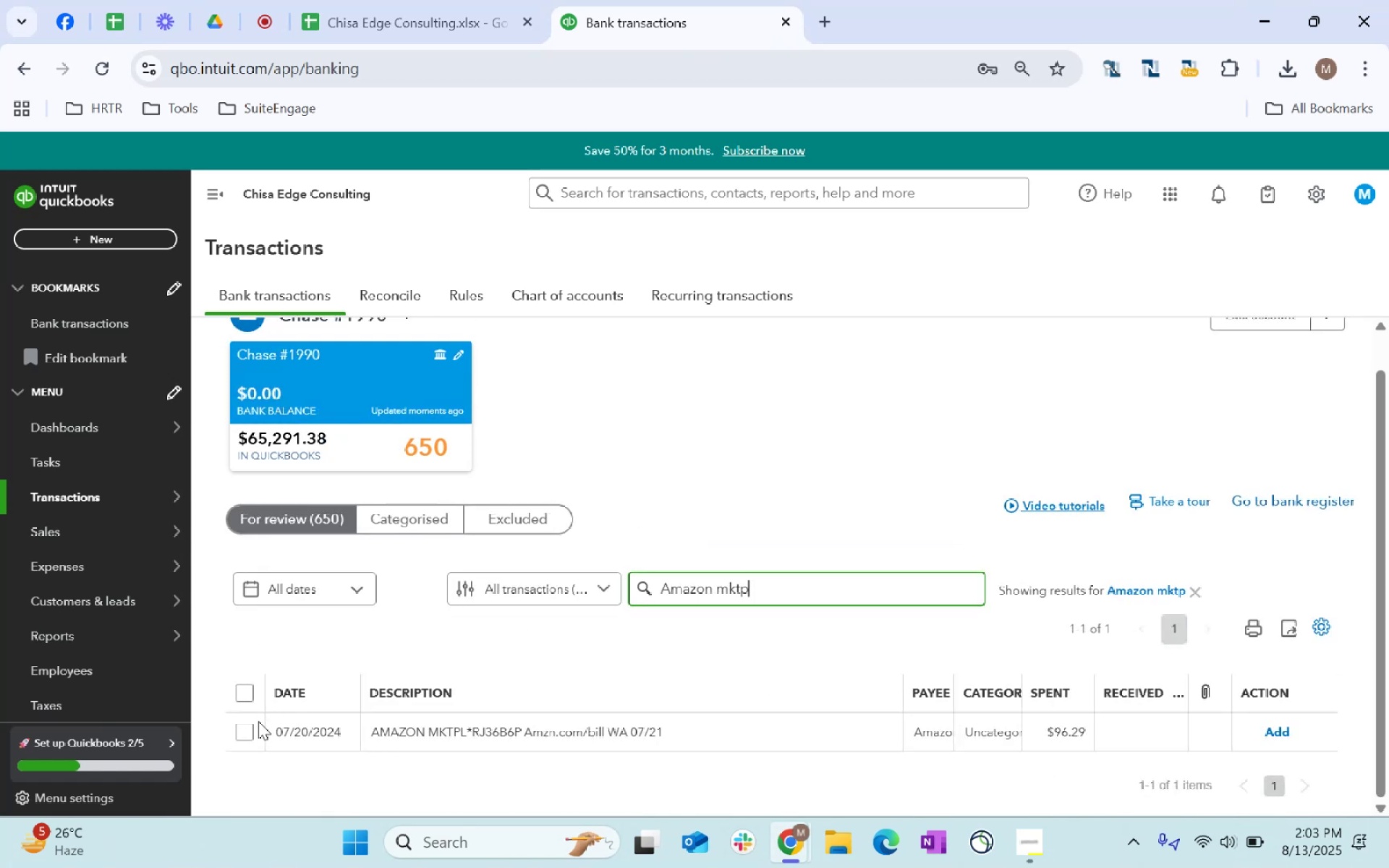 
left_click([242, 731])
 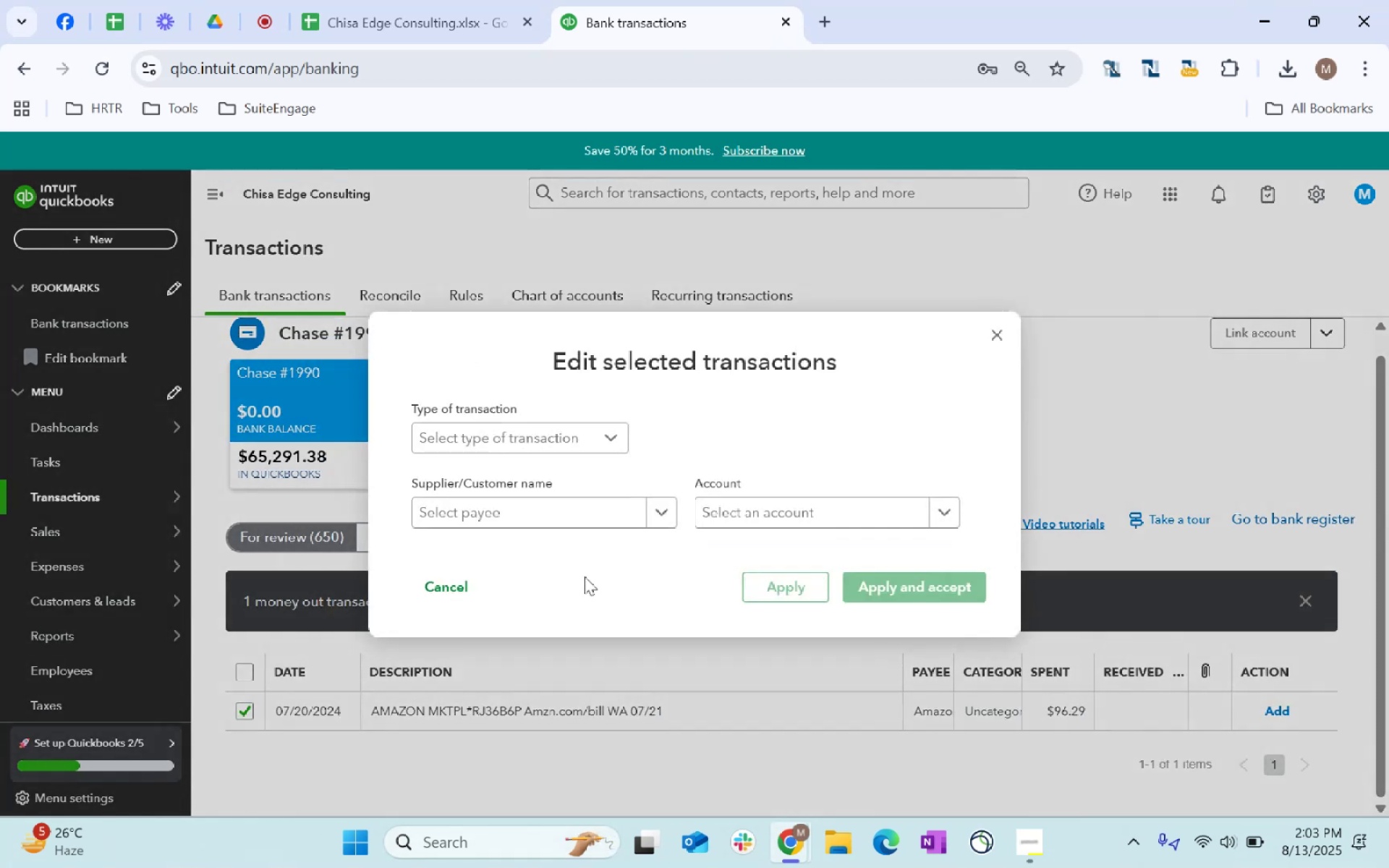 
type(Amazon)
 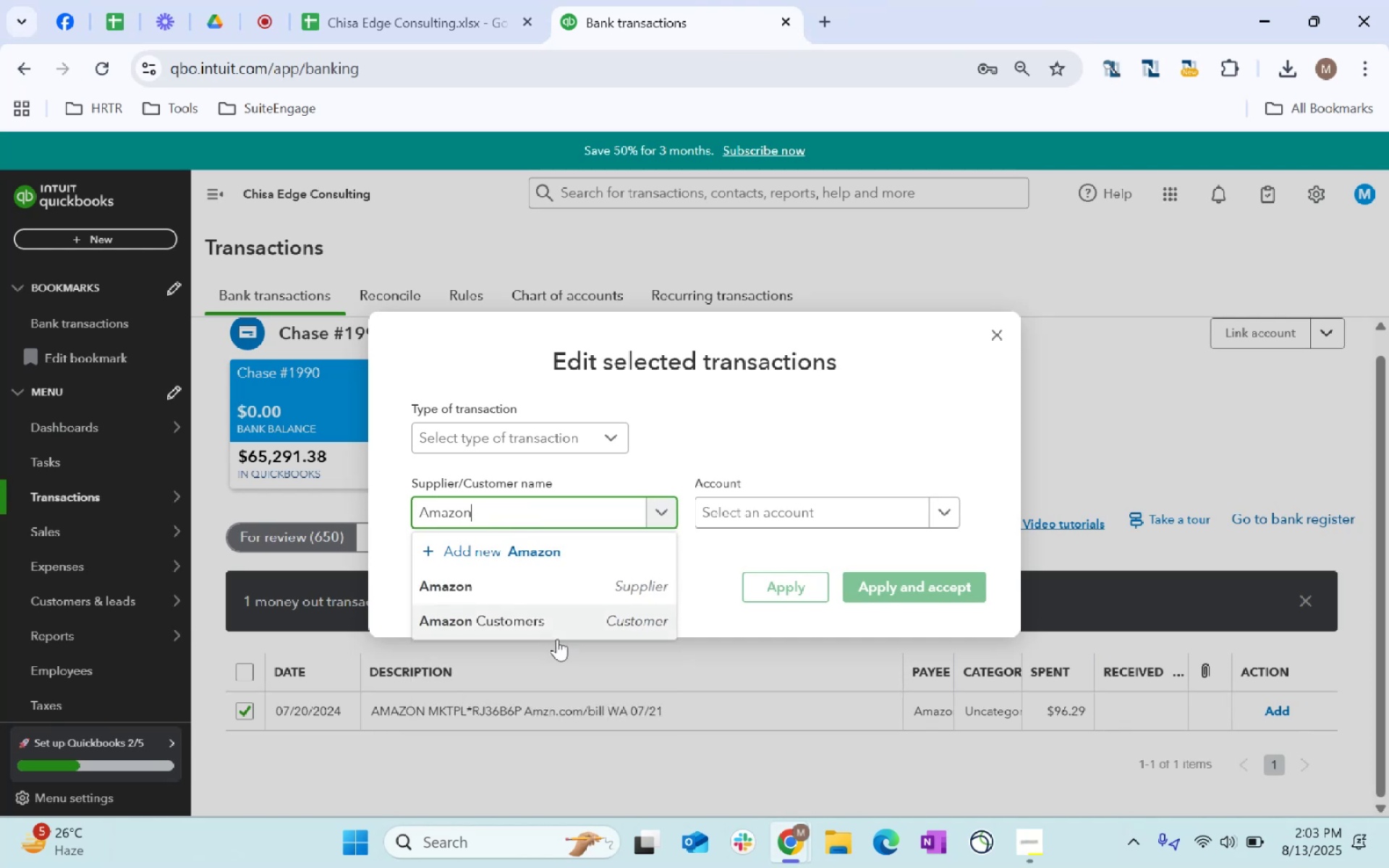 
left_click([566, 581])
 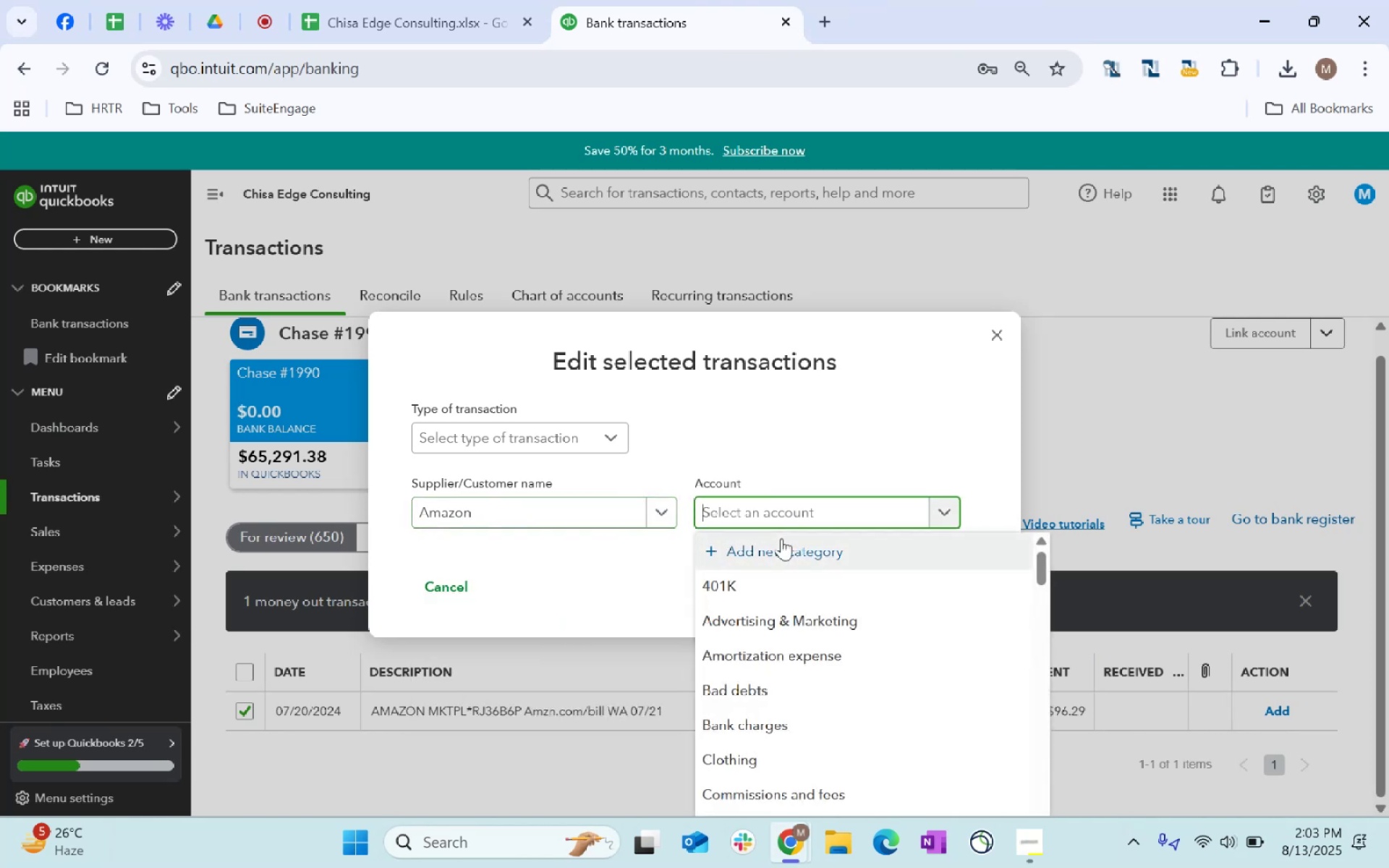 
type(Supplies)
 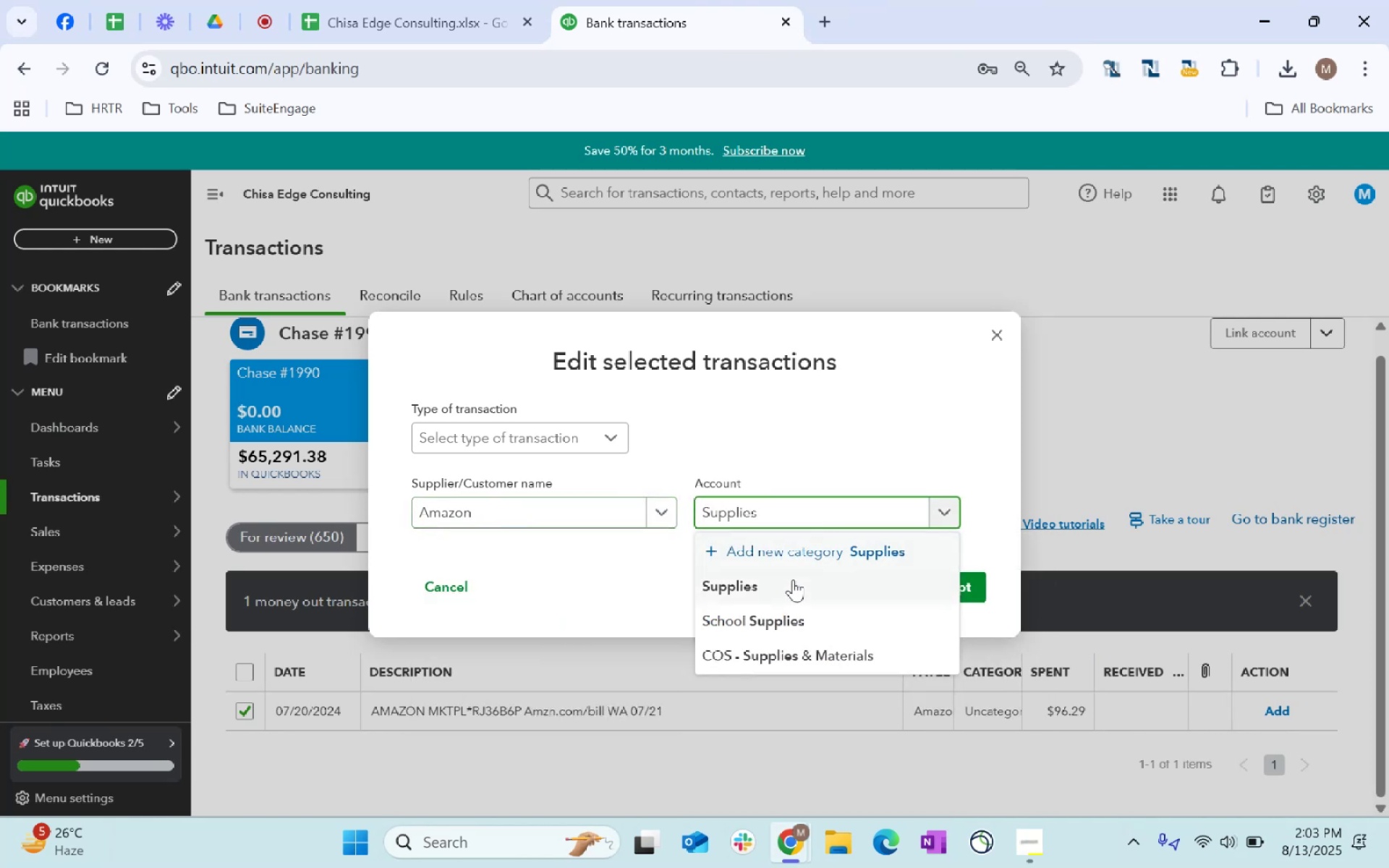 
left_click([783, 612])
 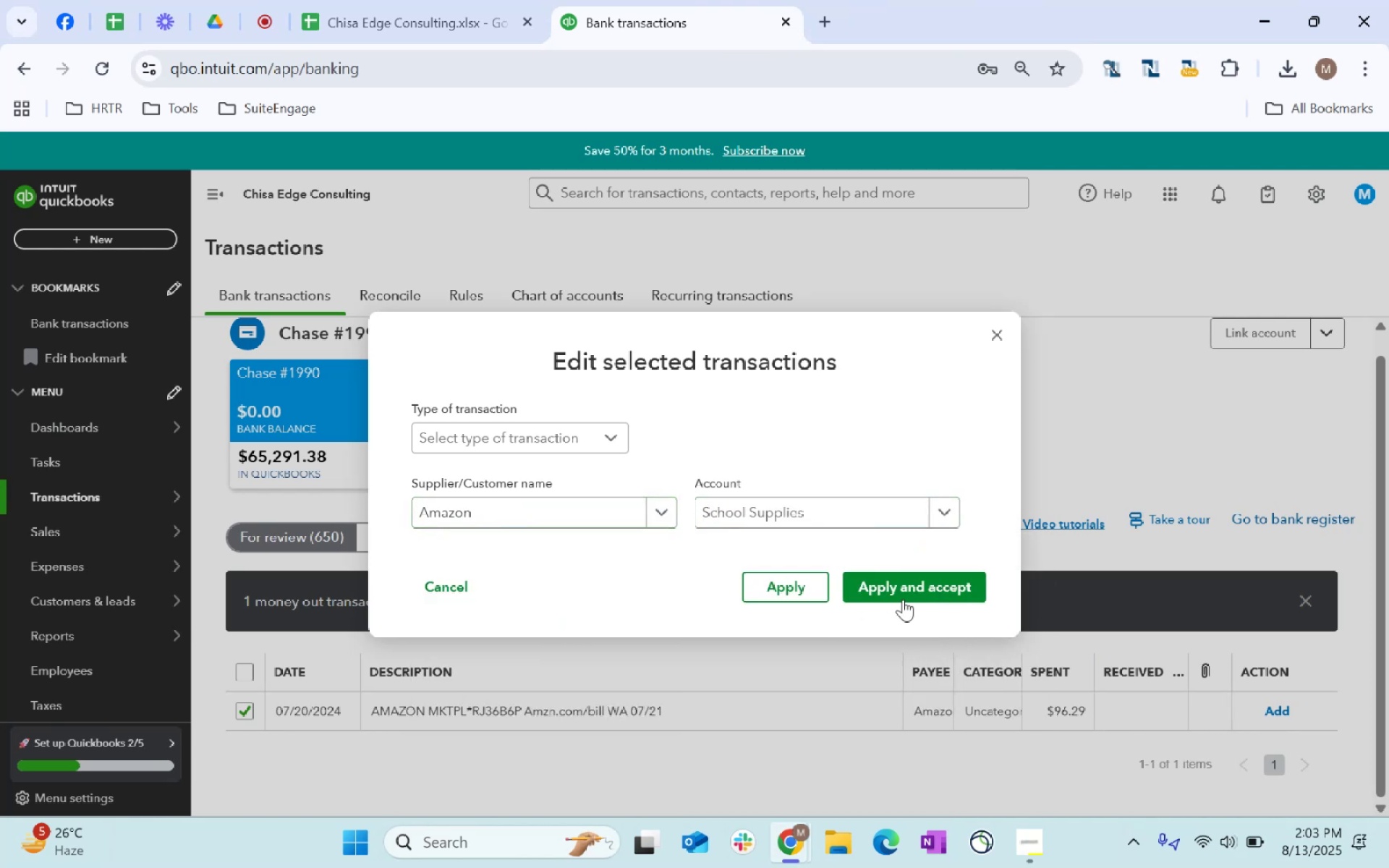 
left_click([910, 594])
 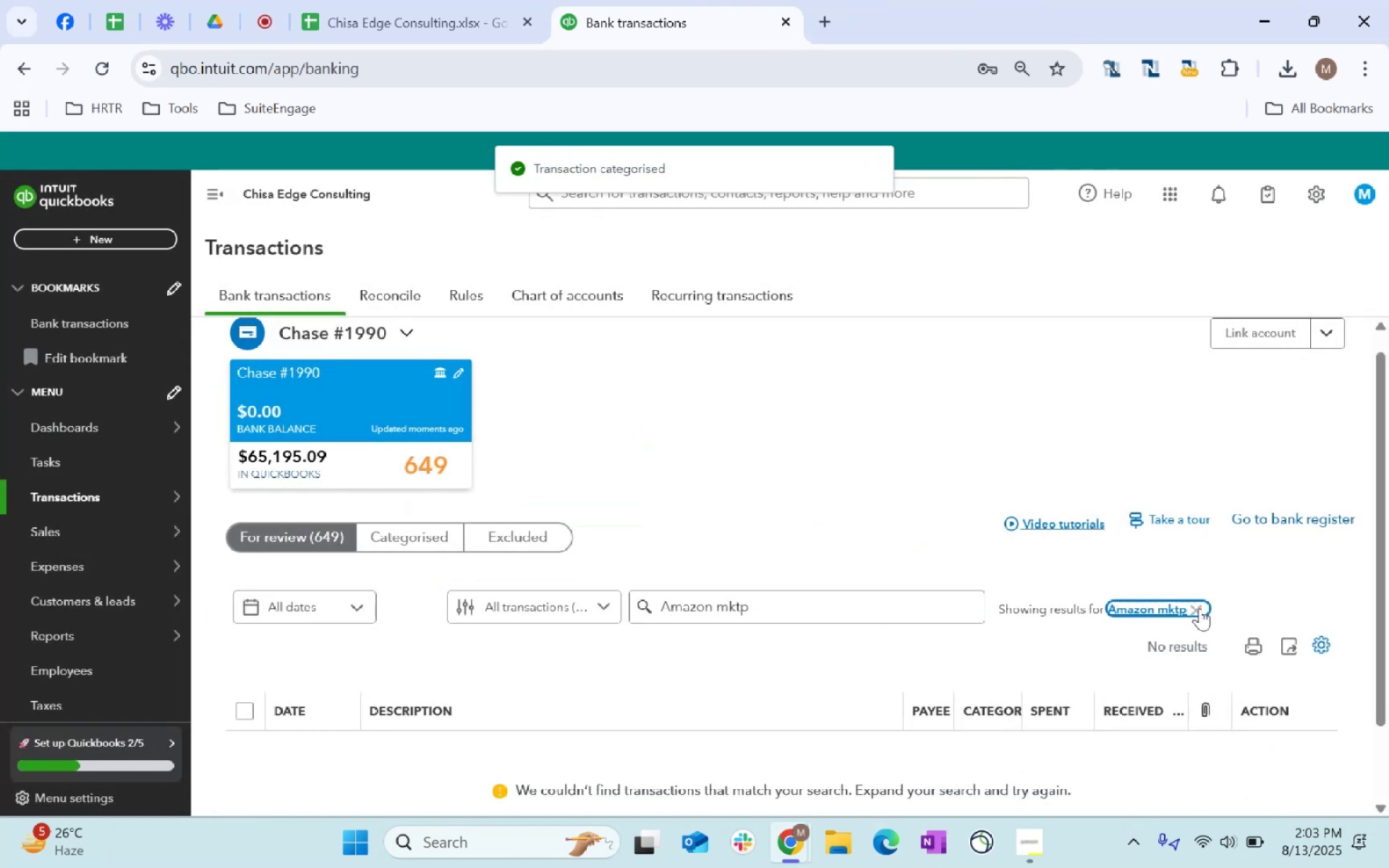 
scroll: coordinate [561, 497], scroll_direction: down, amount: 3.0
 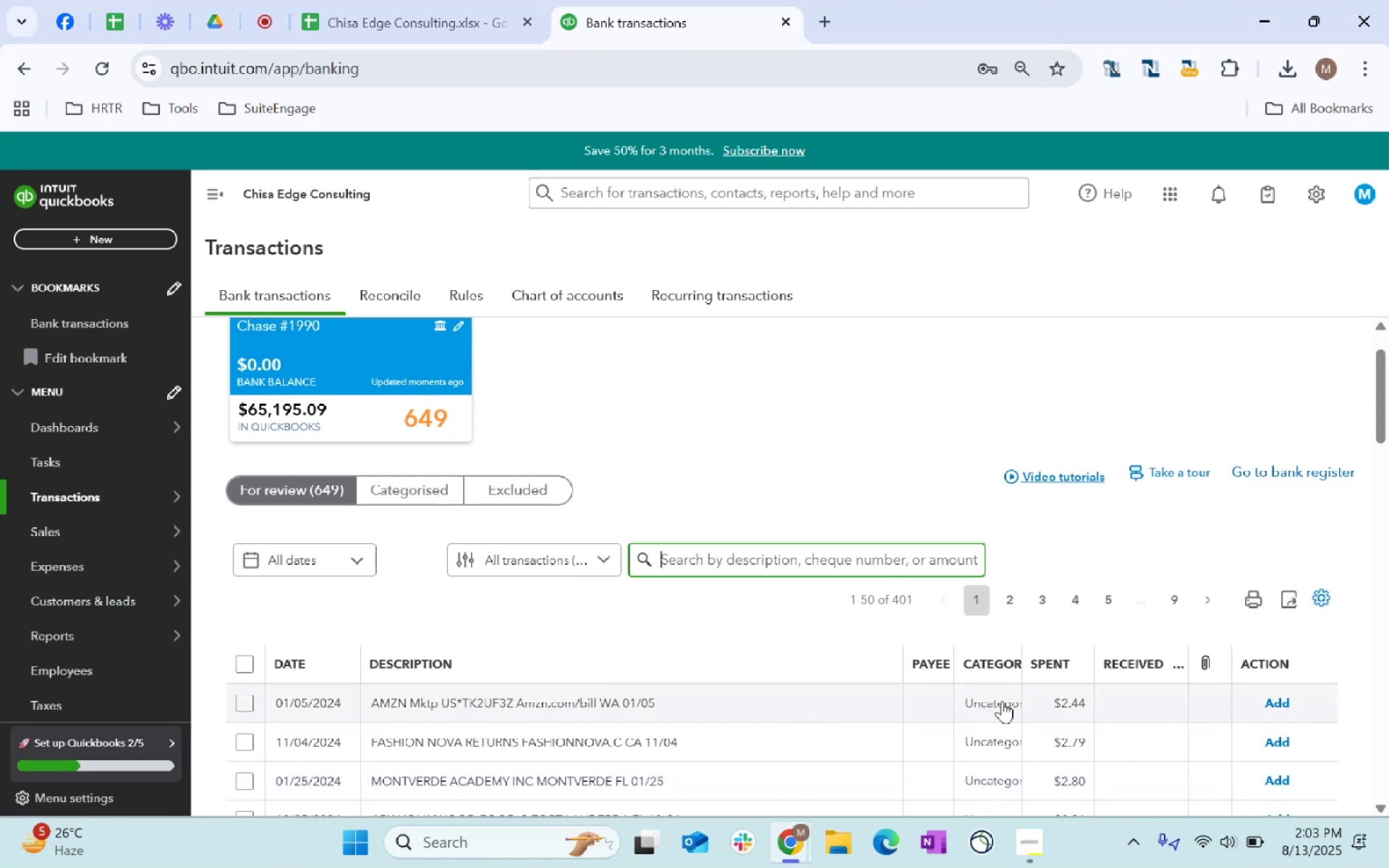 
wait(6.48)
 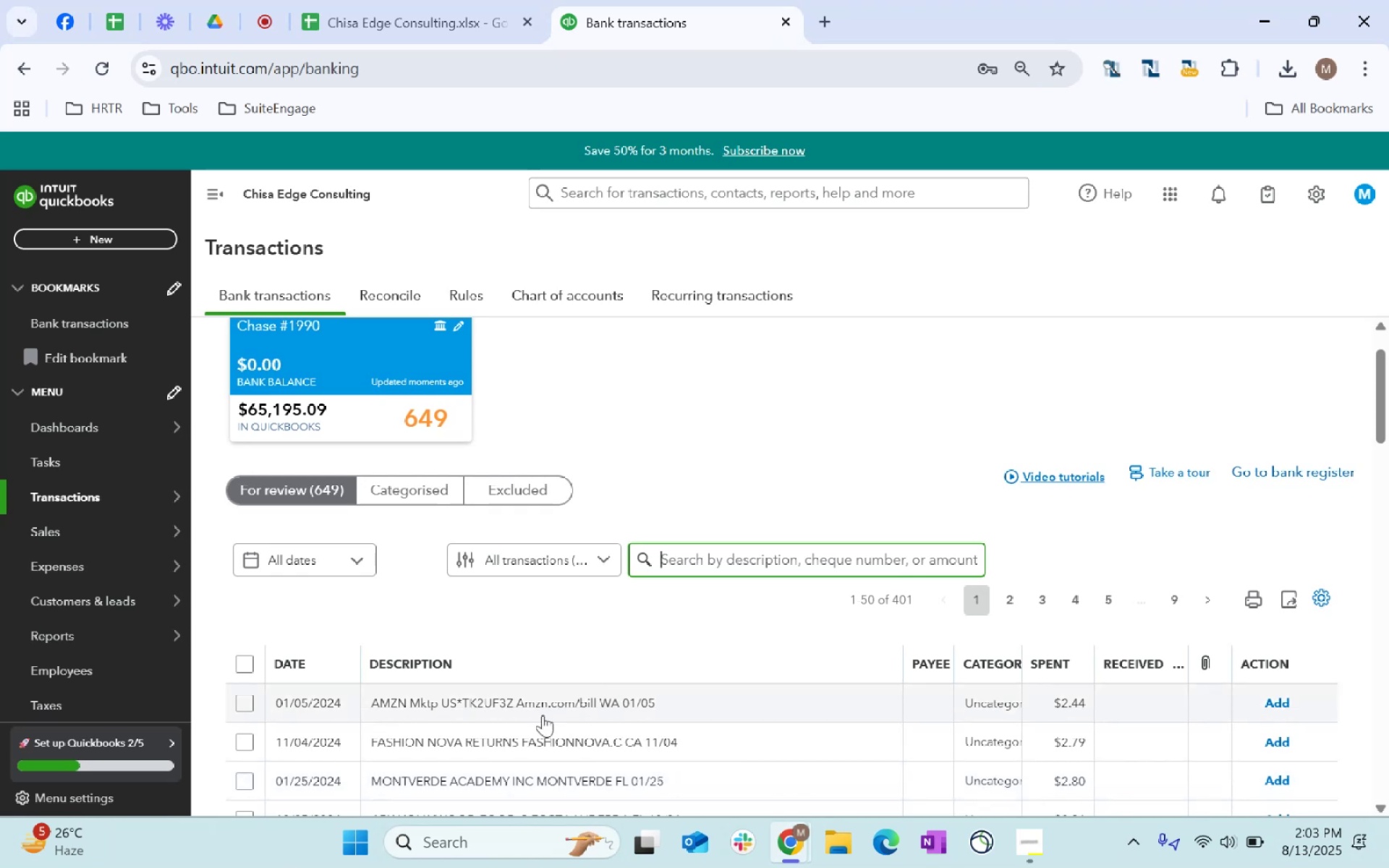 
left_click([242, 698])
 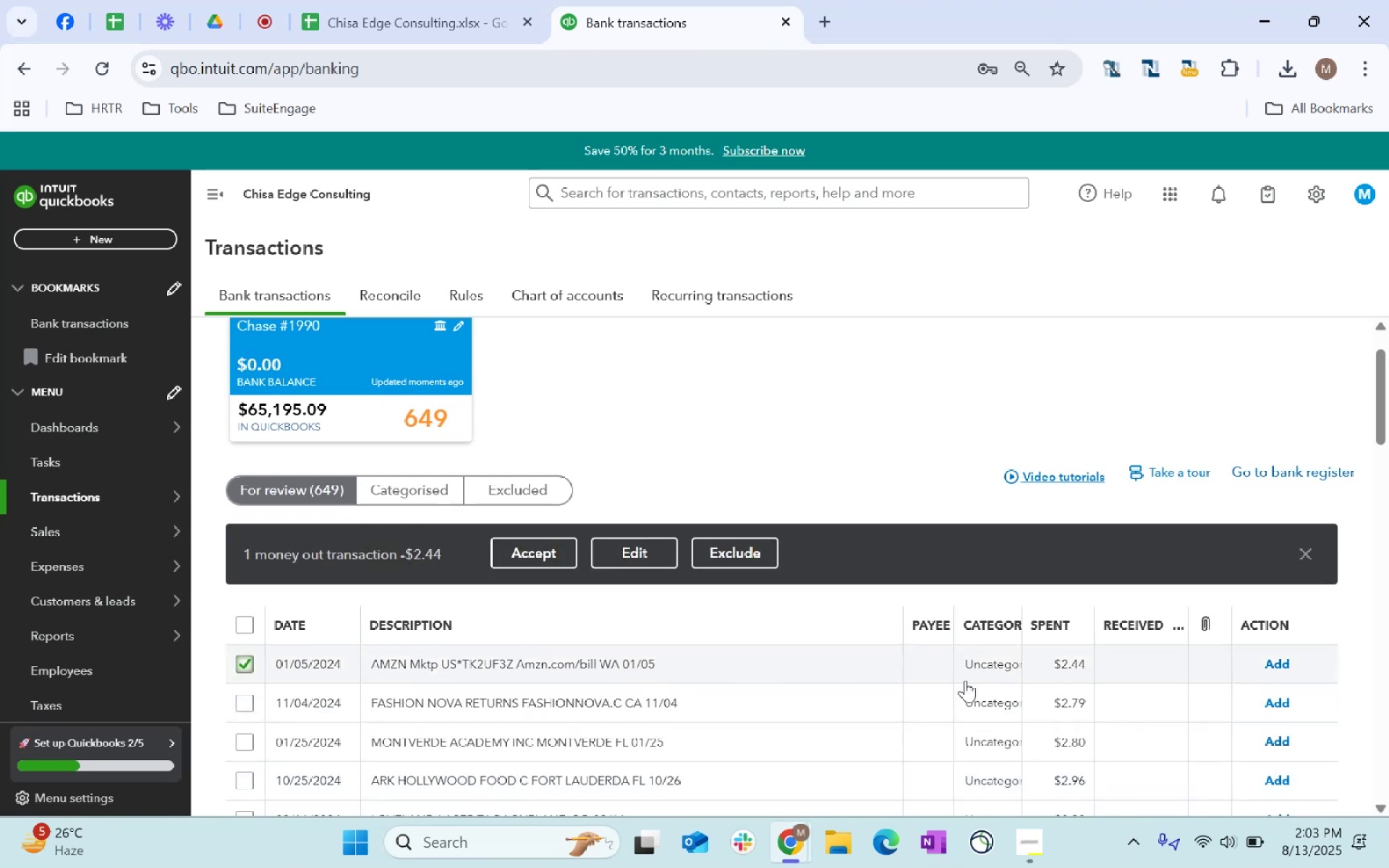 
left_click([1003, 665])
 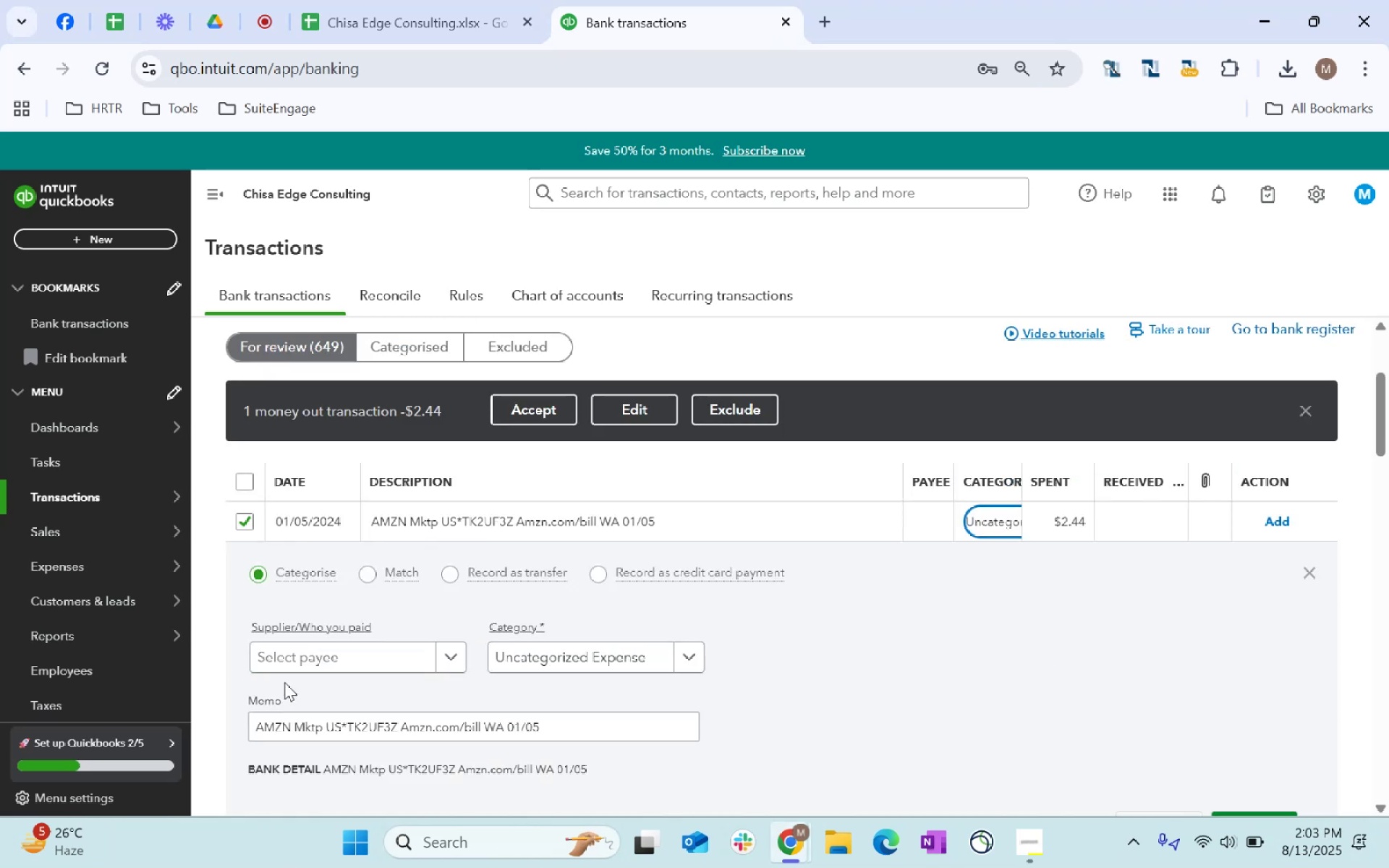 
type(Amazon)
key(Tab)
type(supplies)
 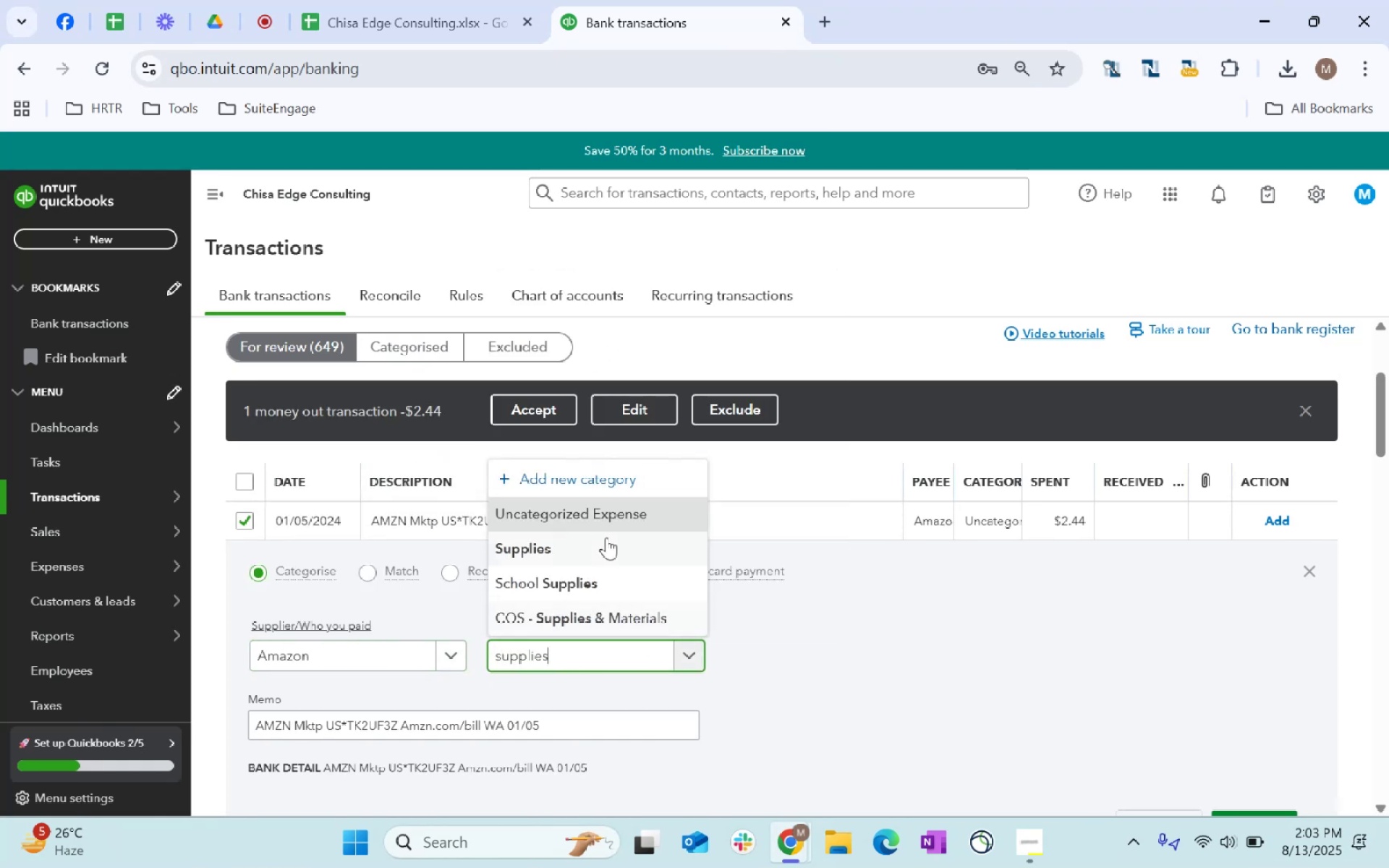 
left_click([575, 547])
 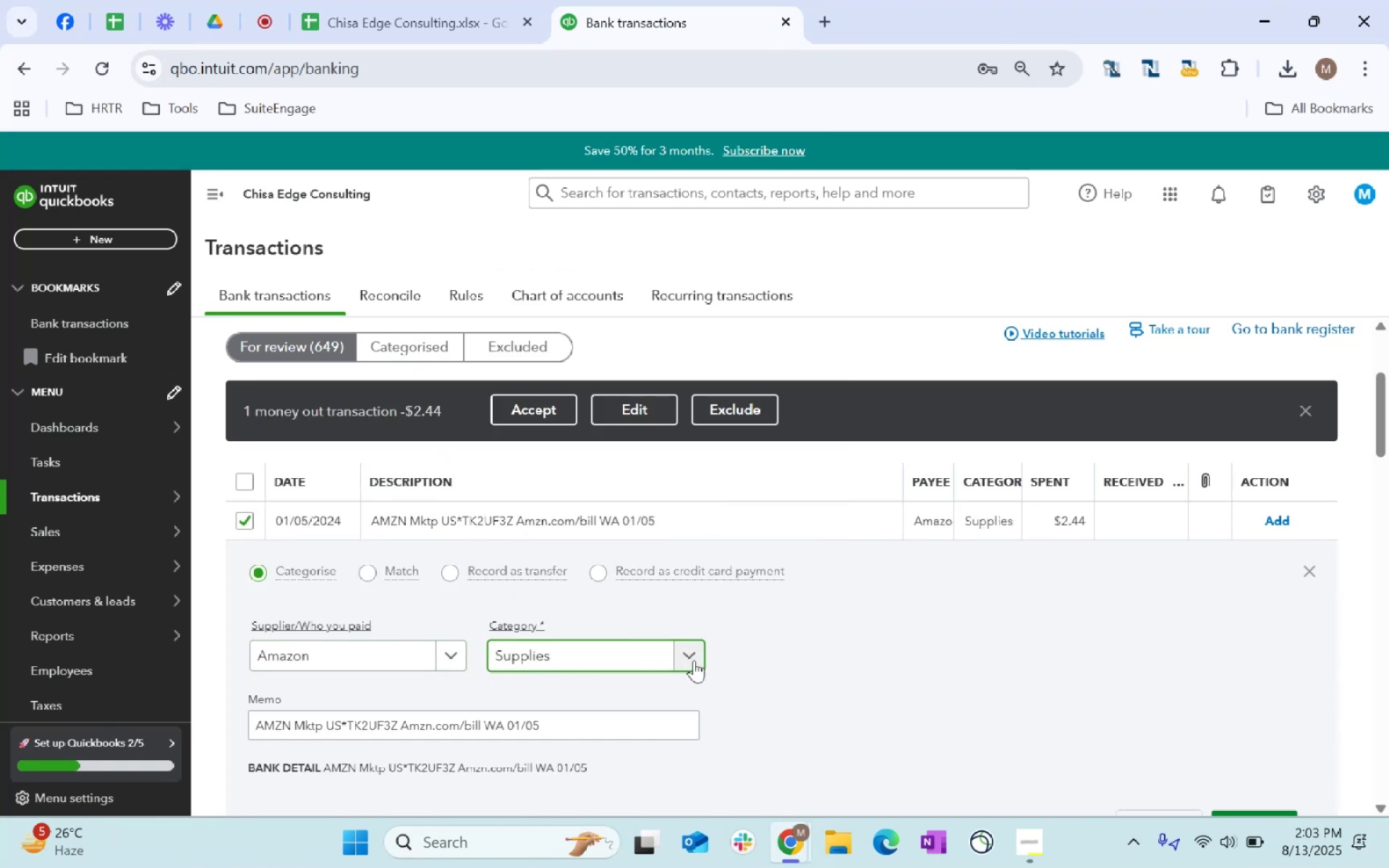 
left_click([627, 658])
 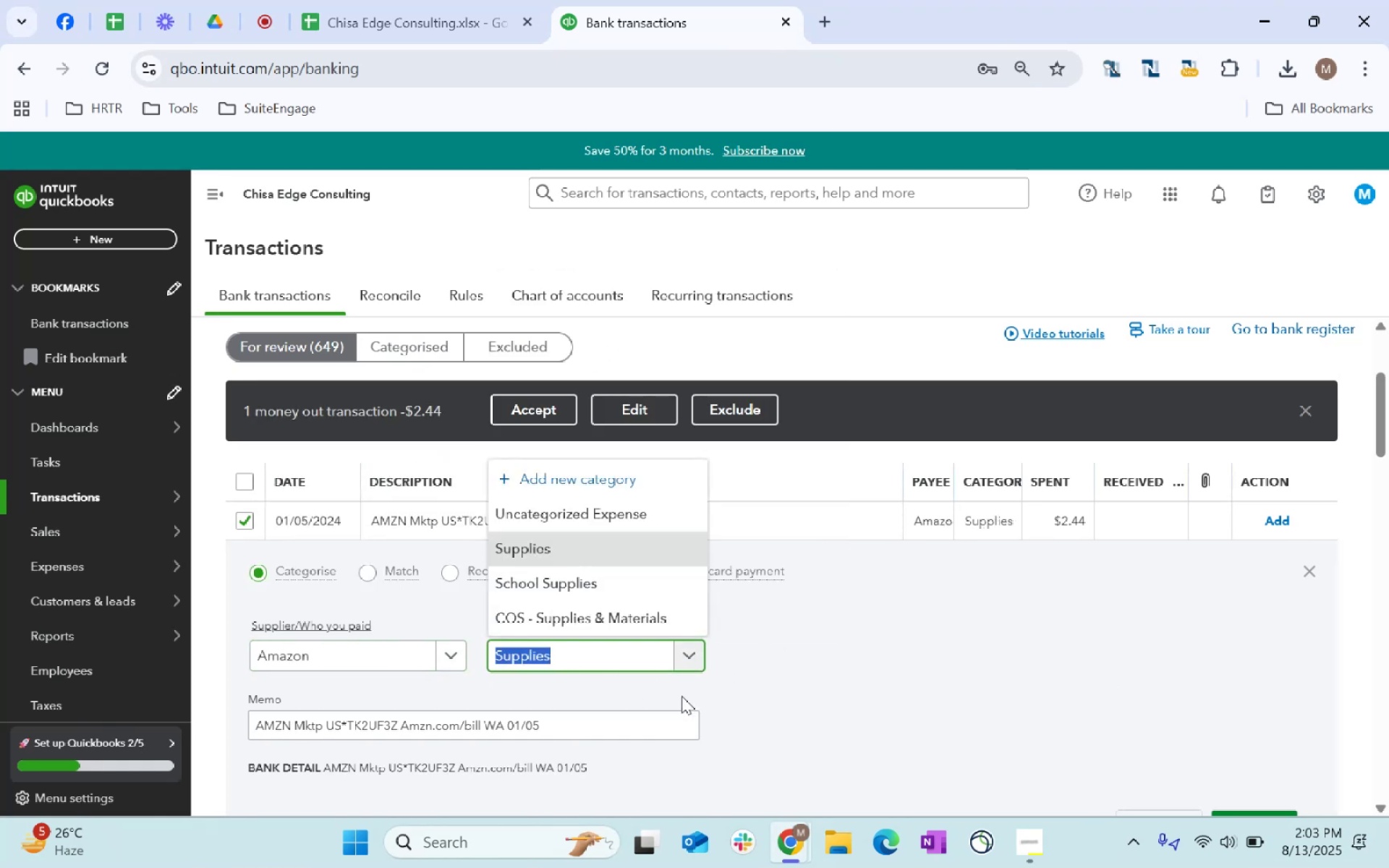 
type(software)
 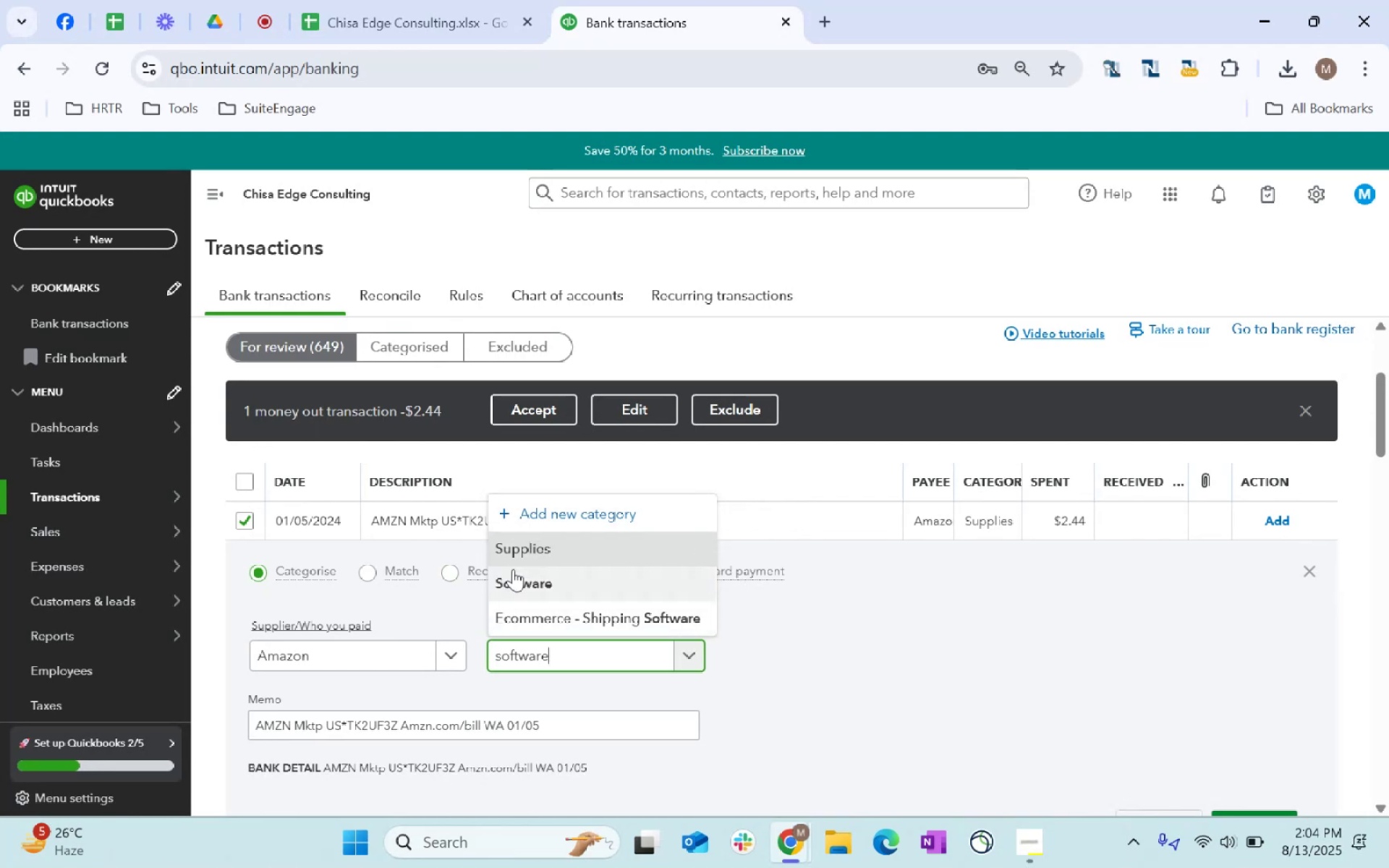 
left_click([530, 577])
 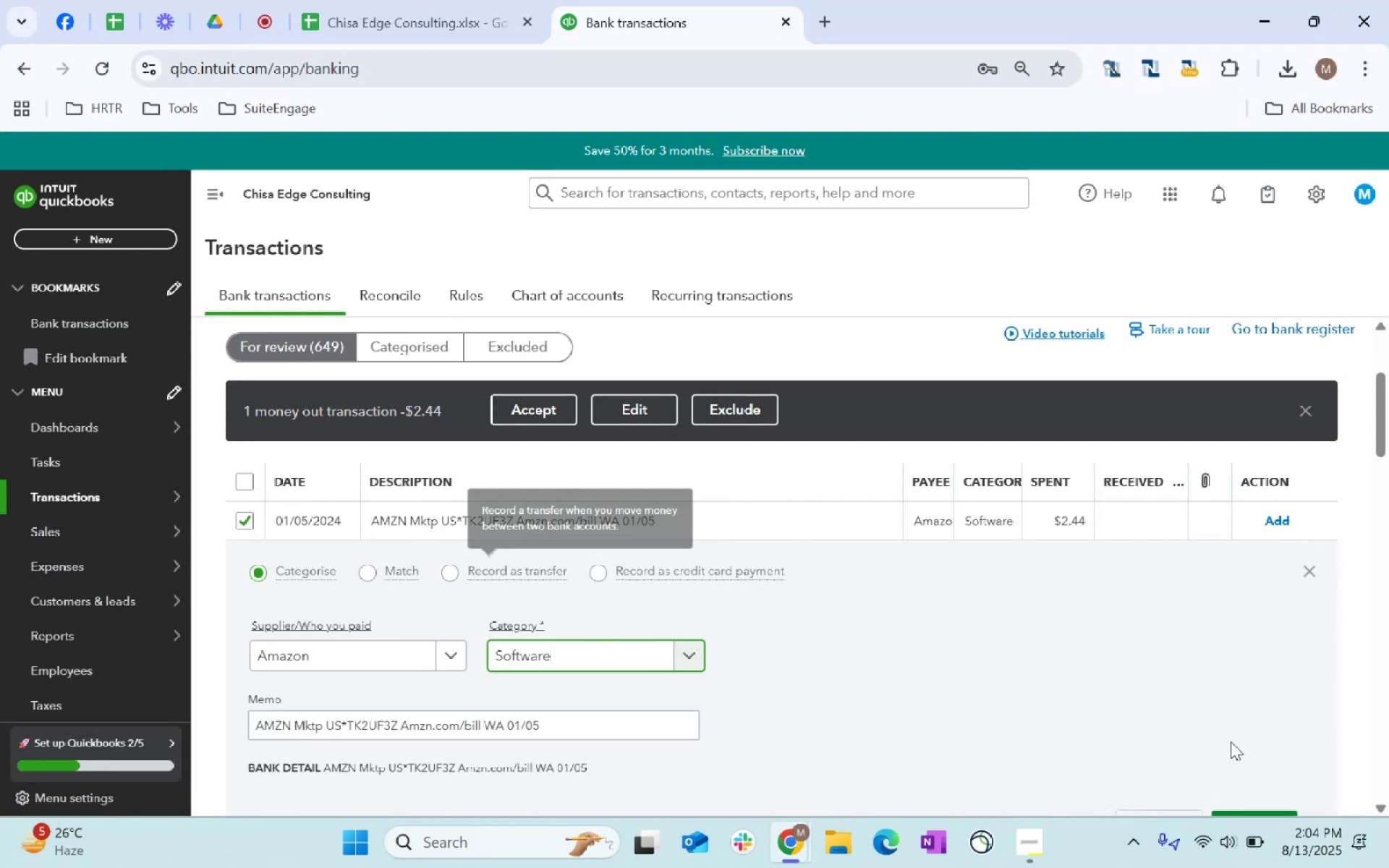 
scroll: coordinate [1218, 713], scroll_direction: down, amount: 1.0
 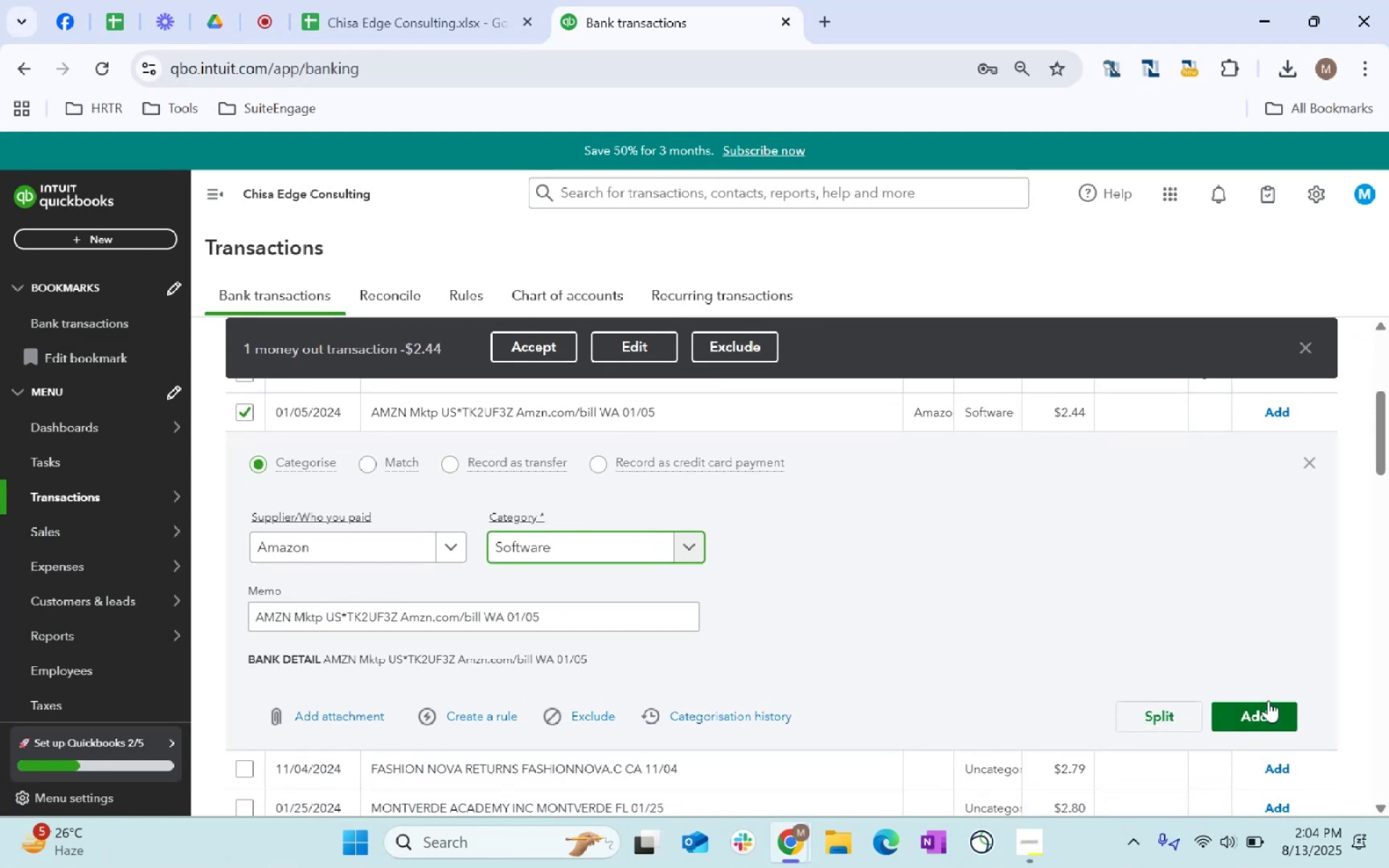 
left_click([1278, 714])
 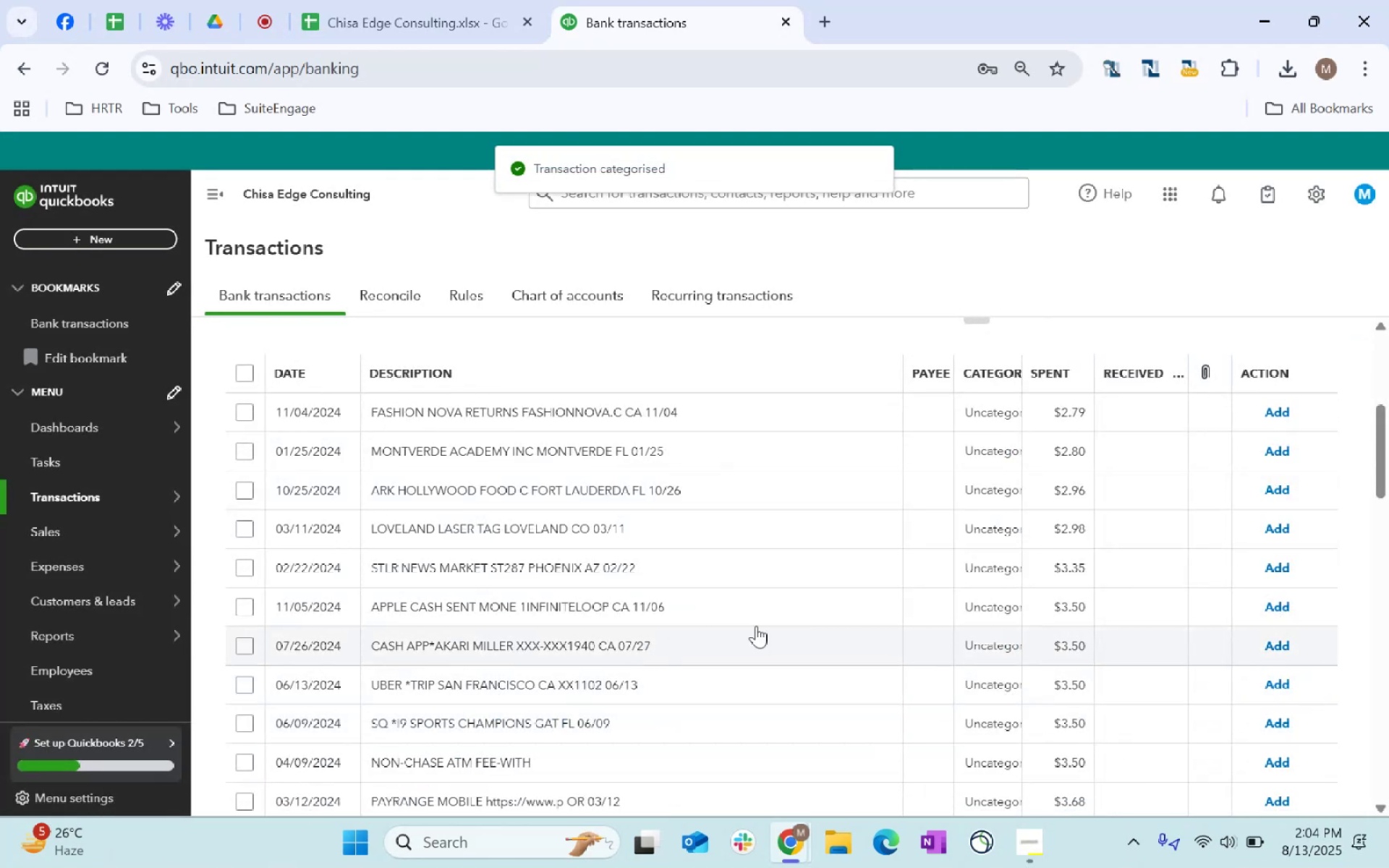 
wait(7.19)
 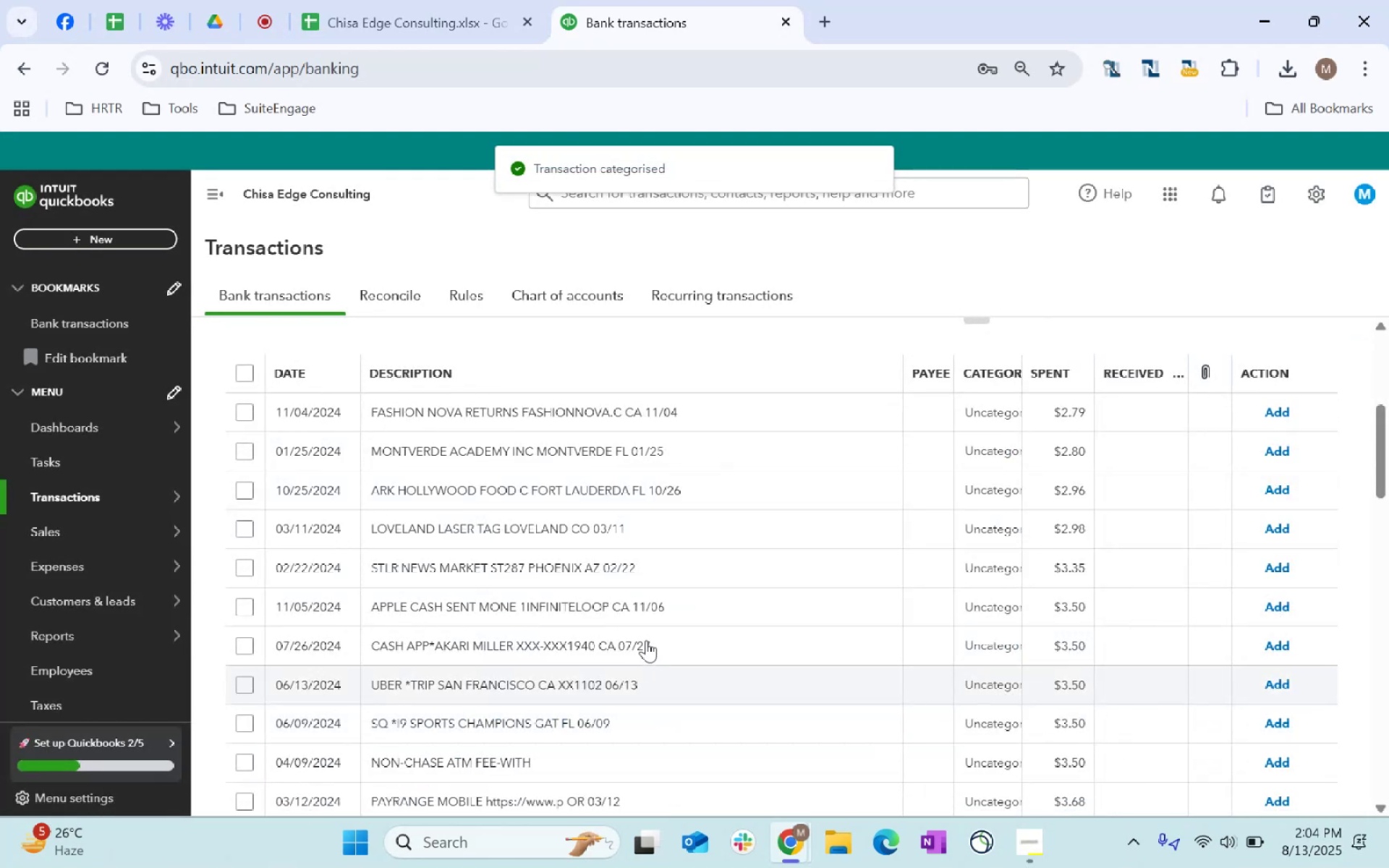 
left_click([246, 603])
 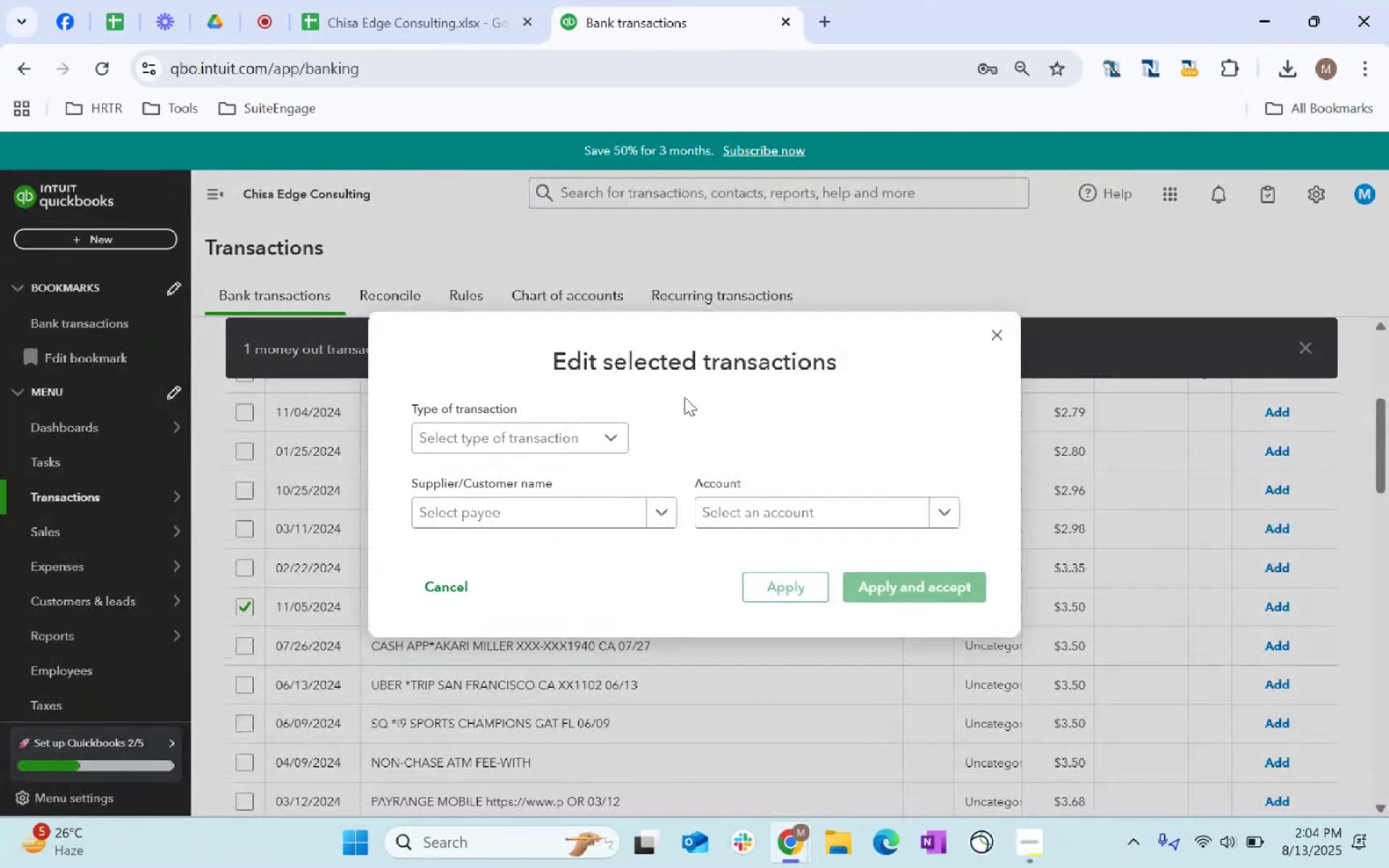 
left_click([566, 509])
 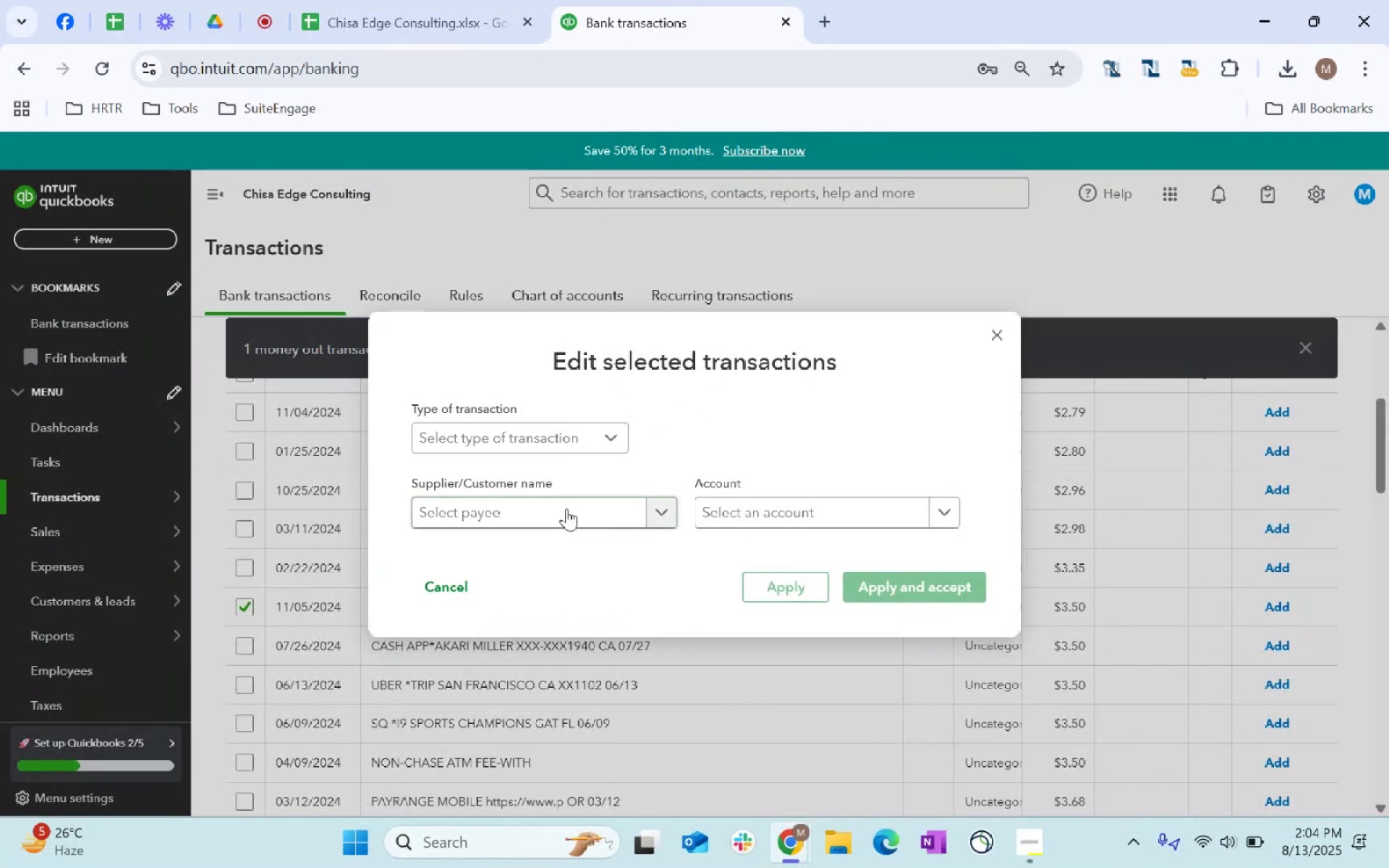 
type(Apple )
key(Tab)
type(Supplies)
key(Tab)
 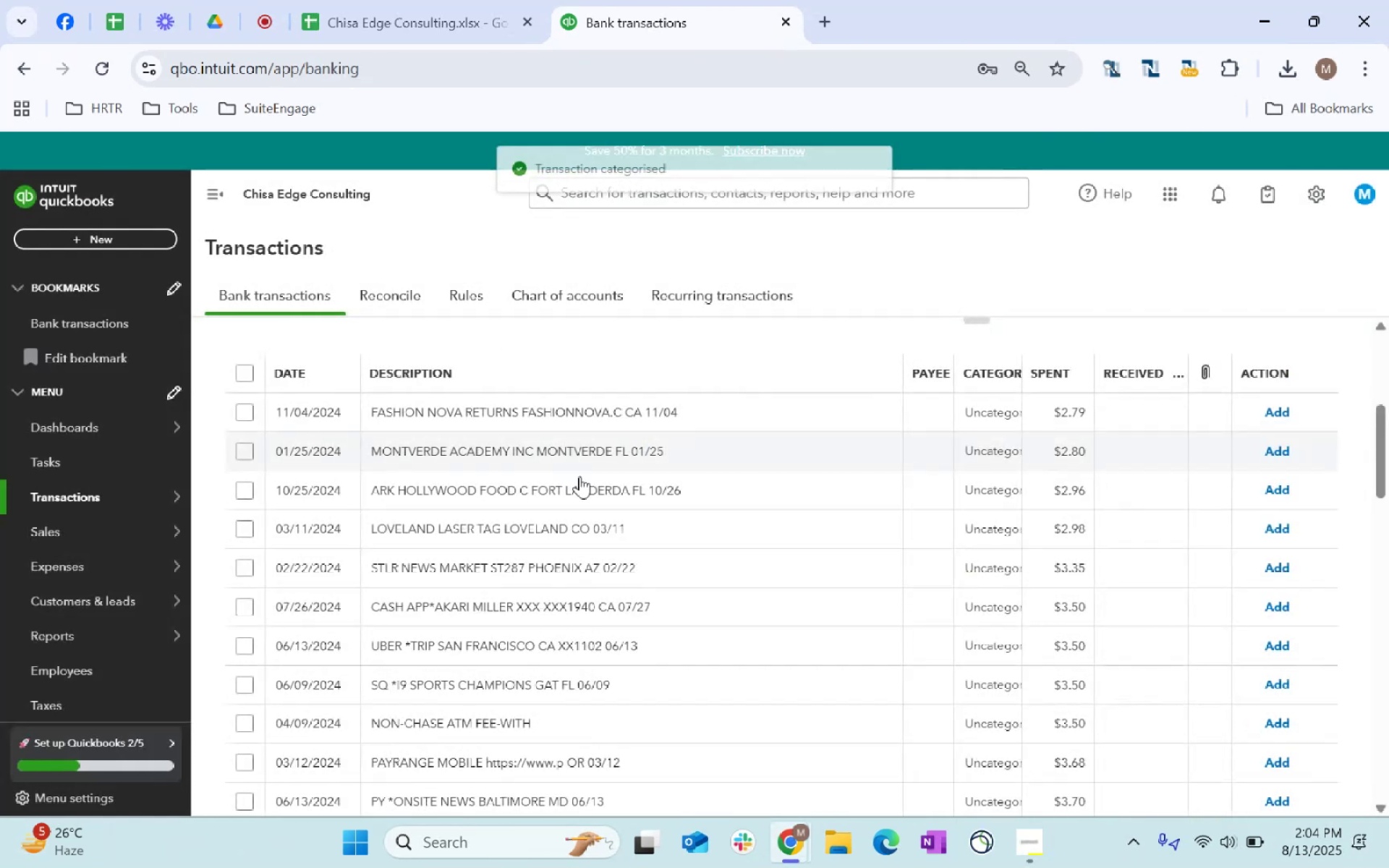 
left_click([1031, 844])
 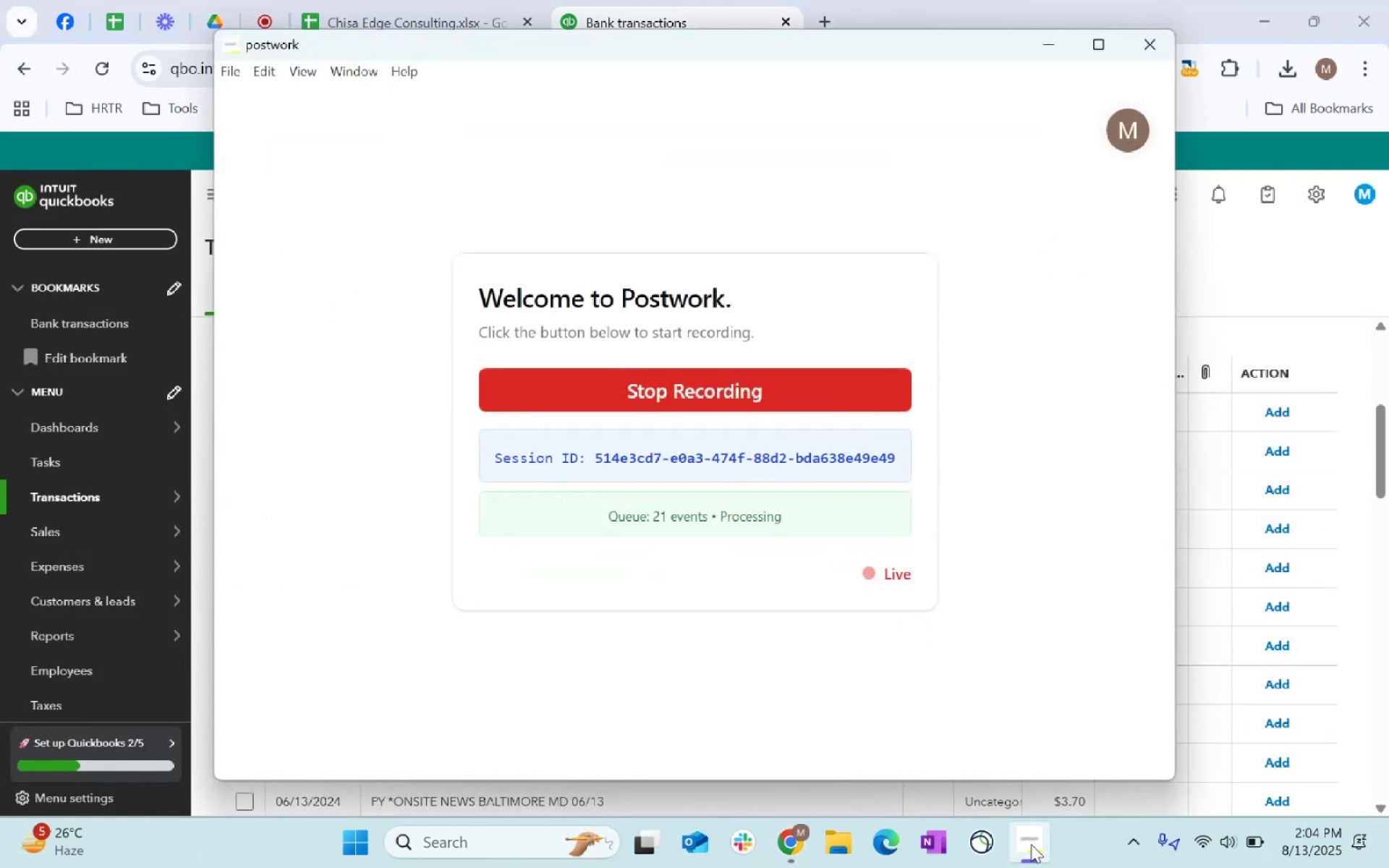 
left_click([1031, 844])
 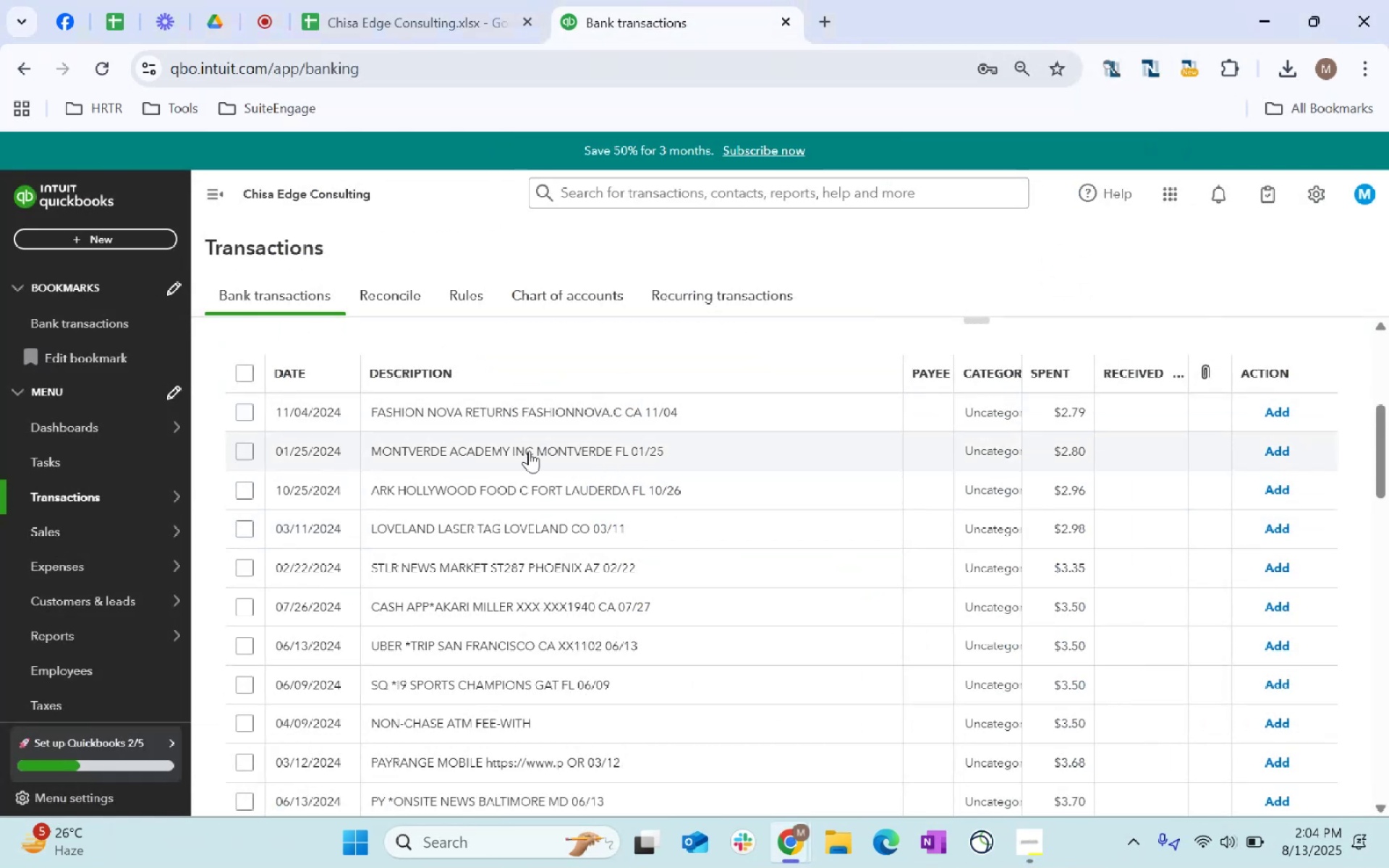 
wait(9.53)
 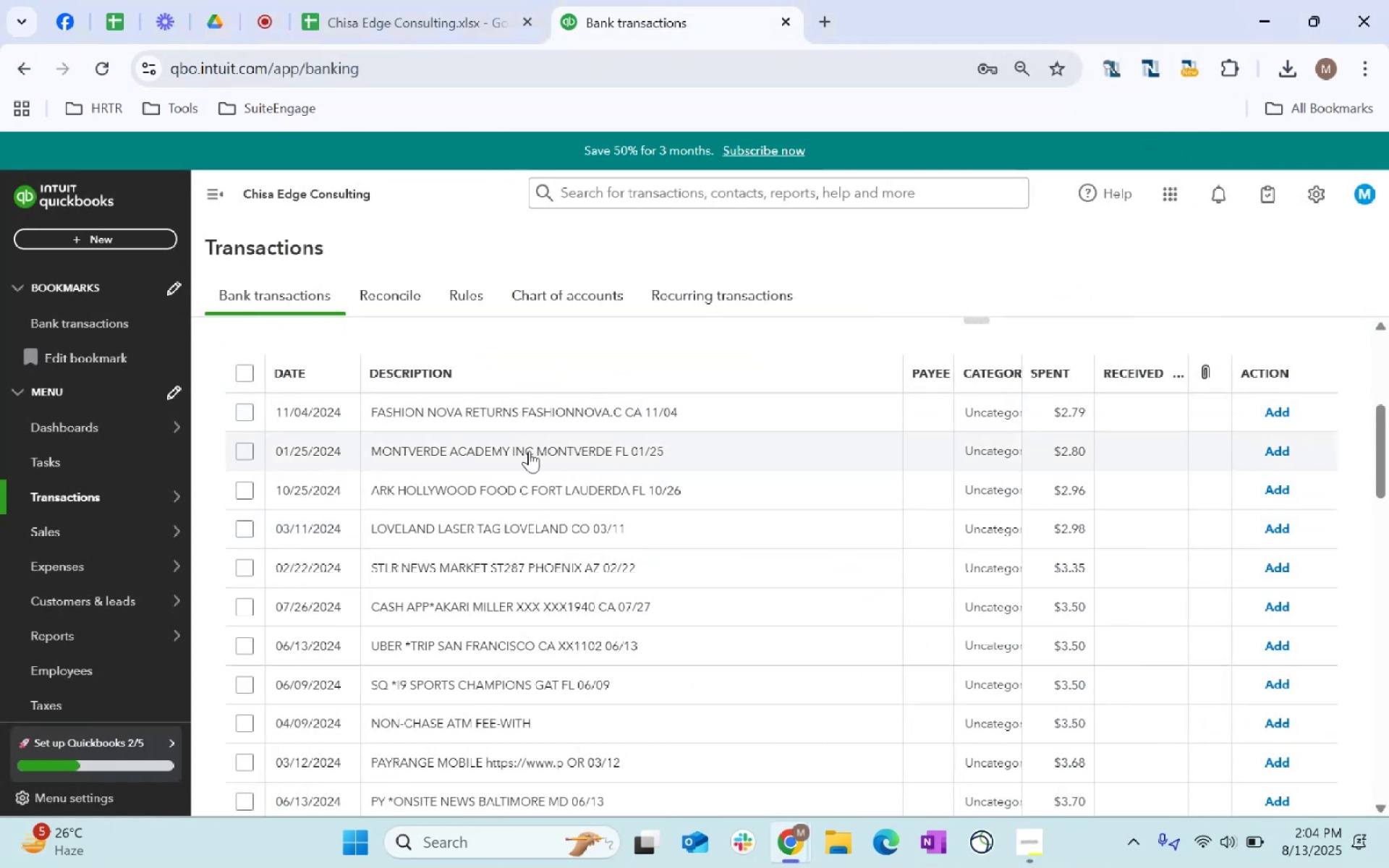 
left_click([250, 726])
 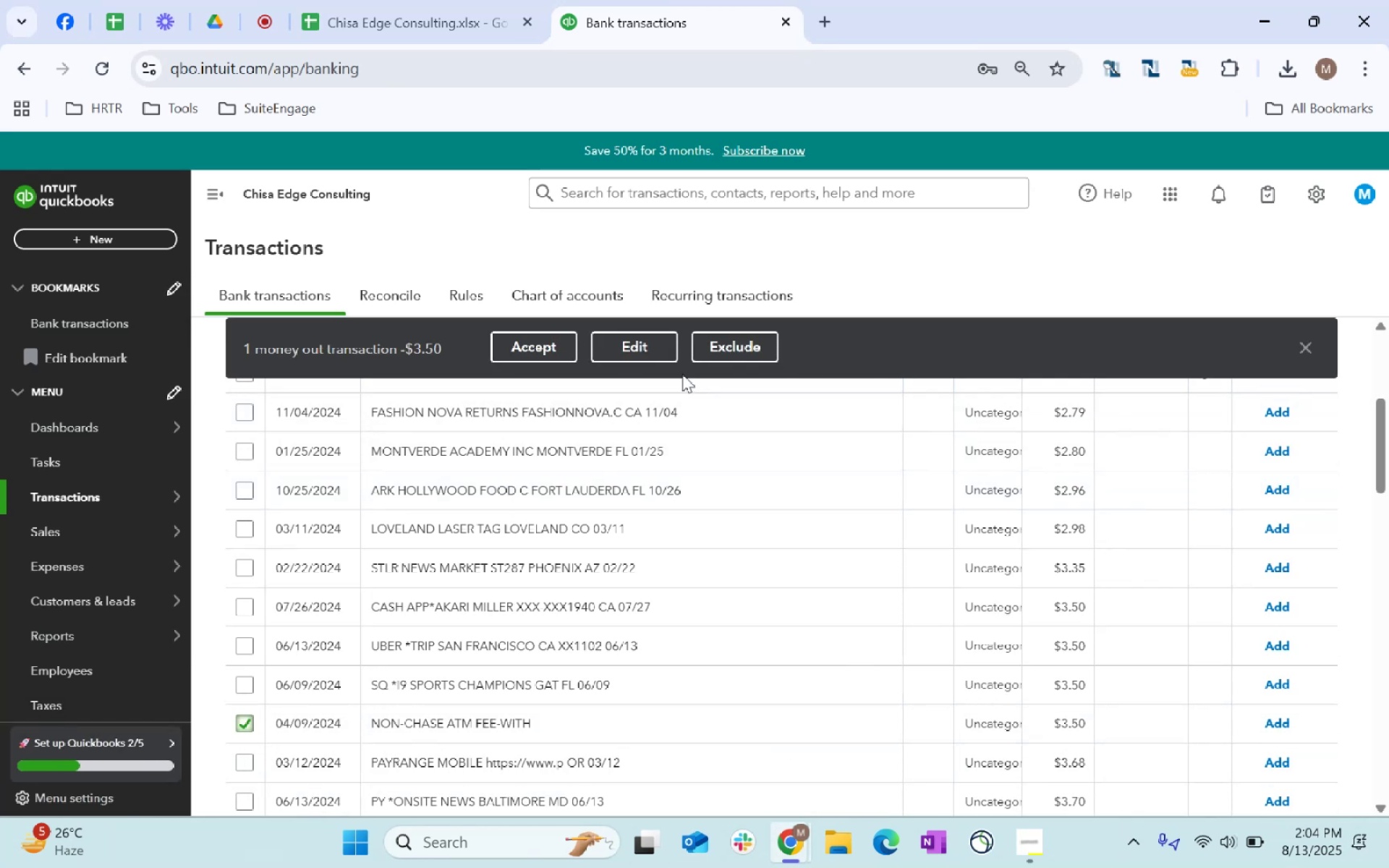 
left_click([630, 354])
 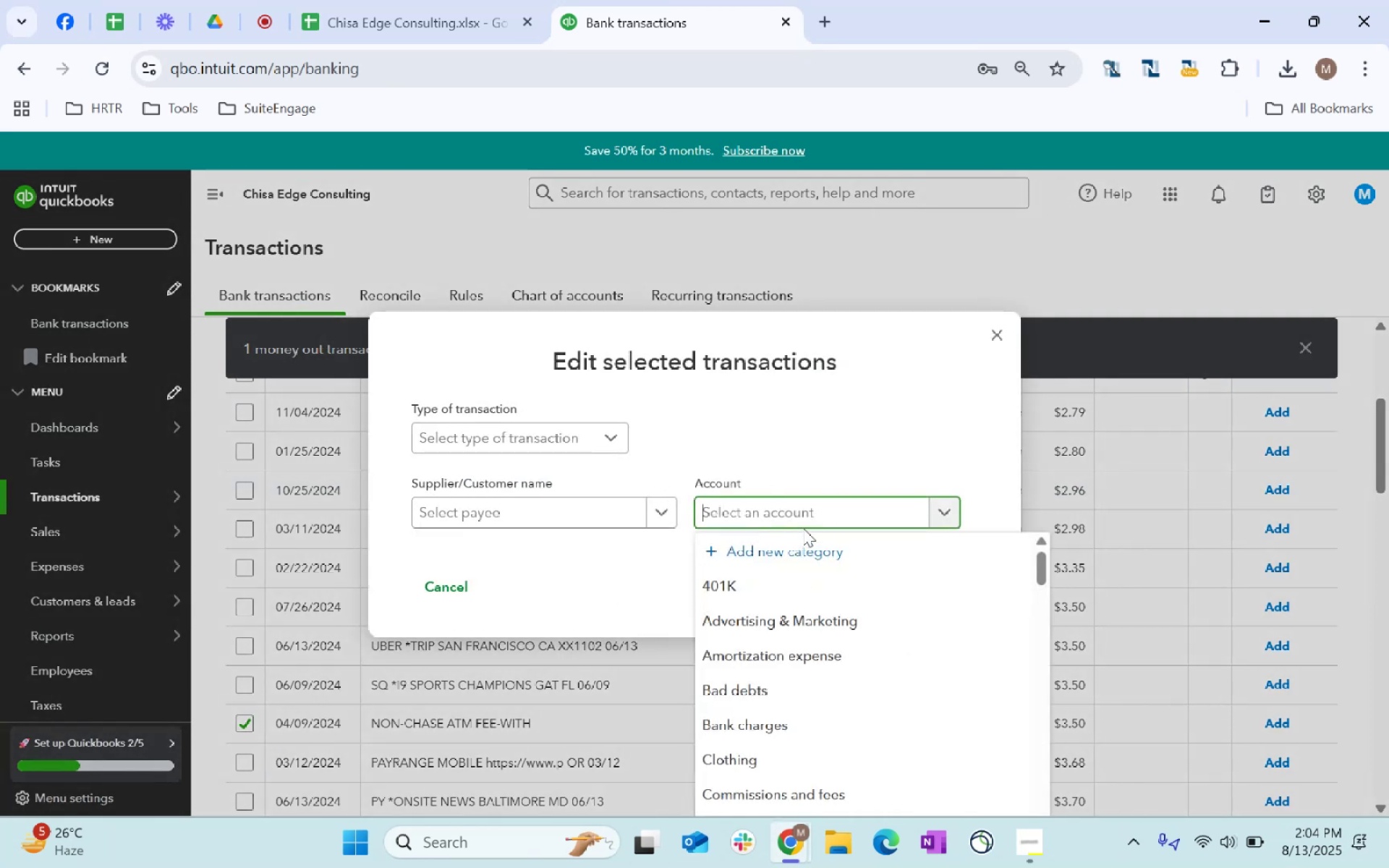 
type(bank C)
 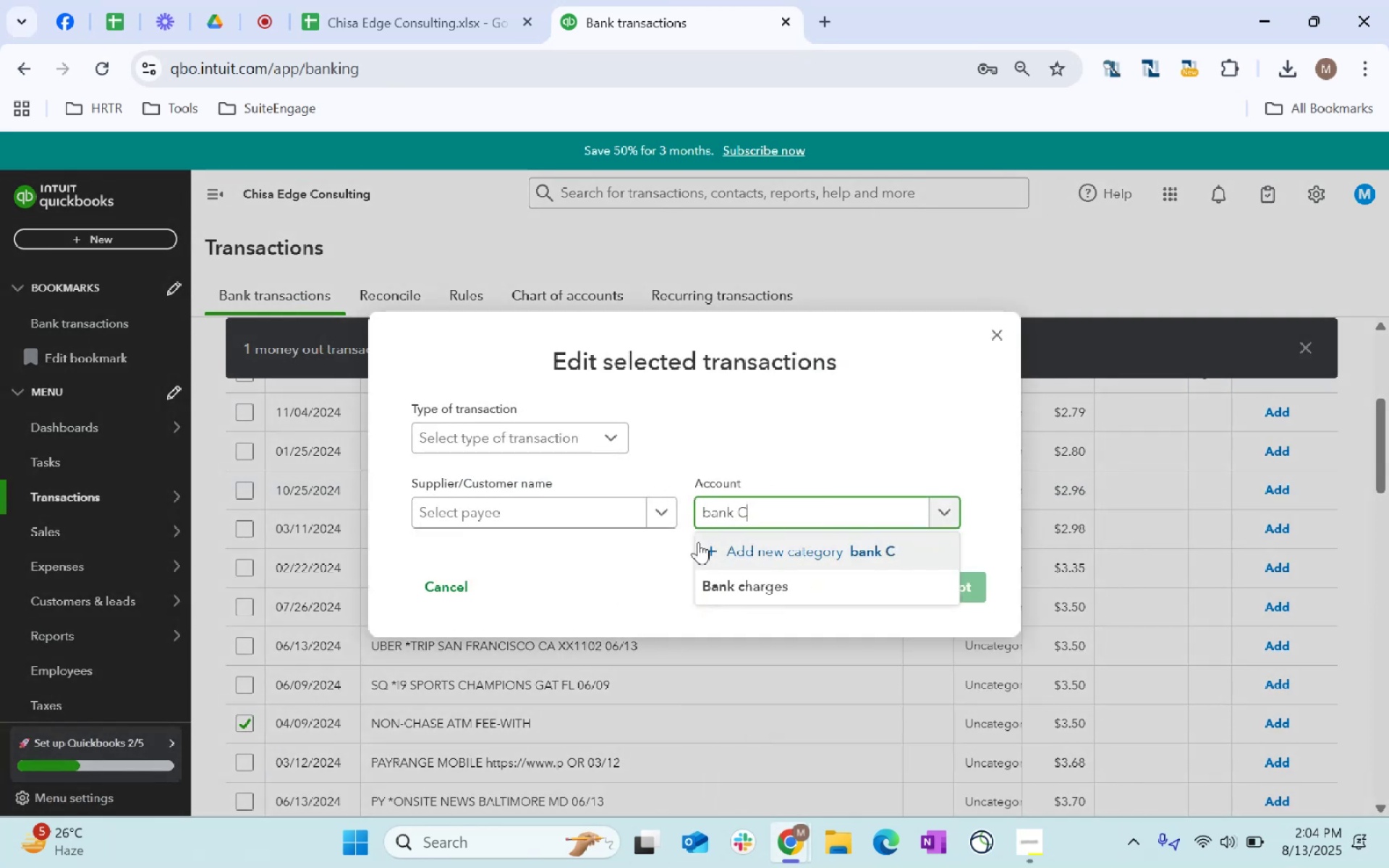 
left_click([748, 600])
 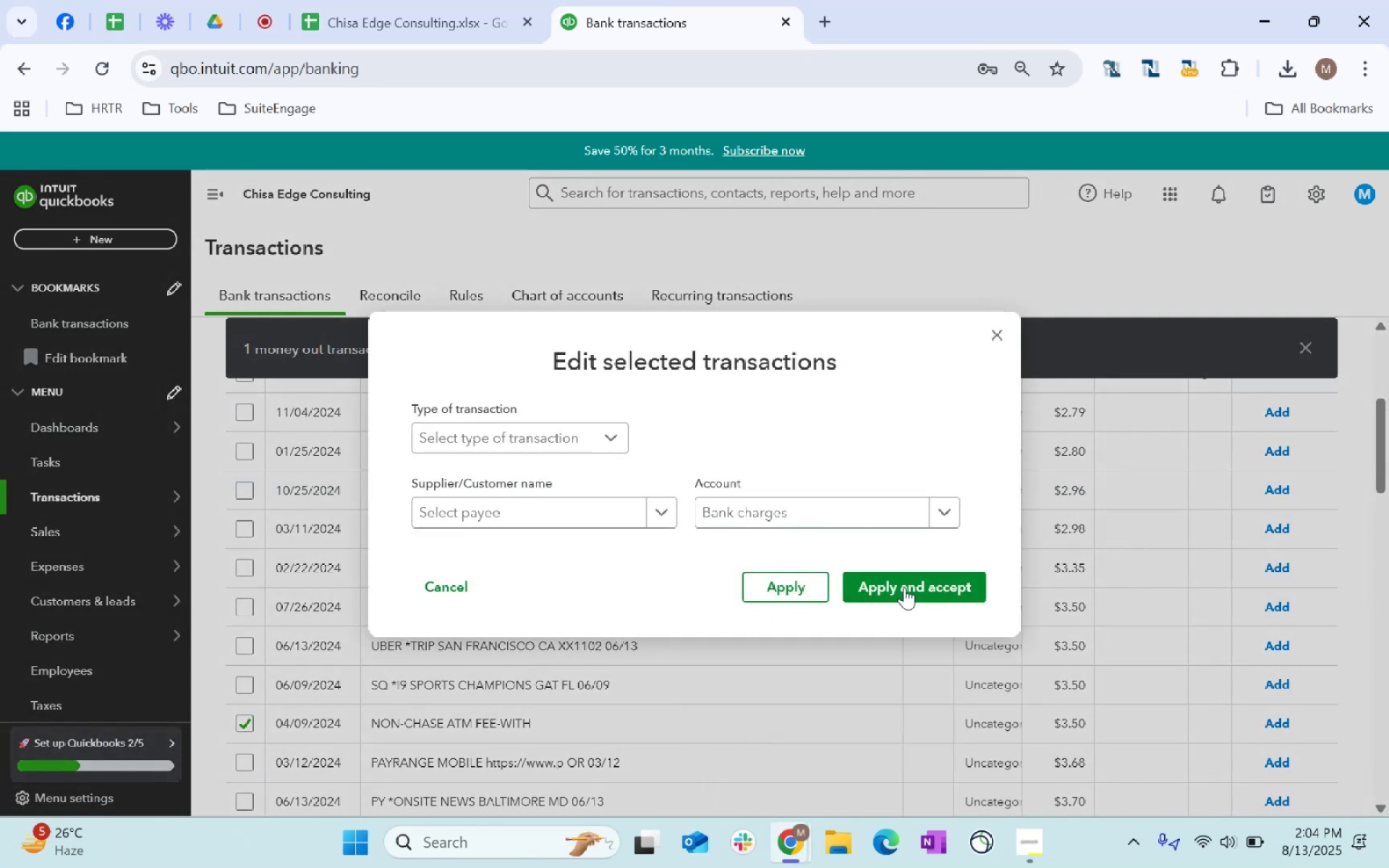 
left_click([920, 587])
 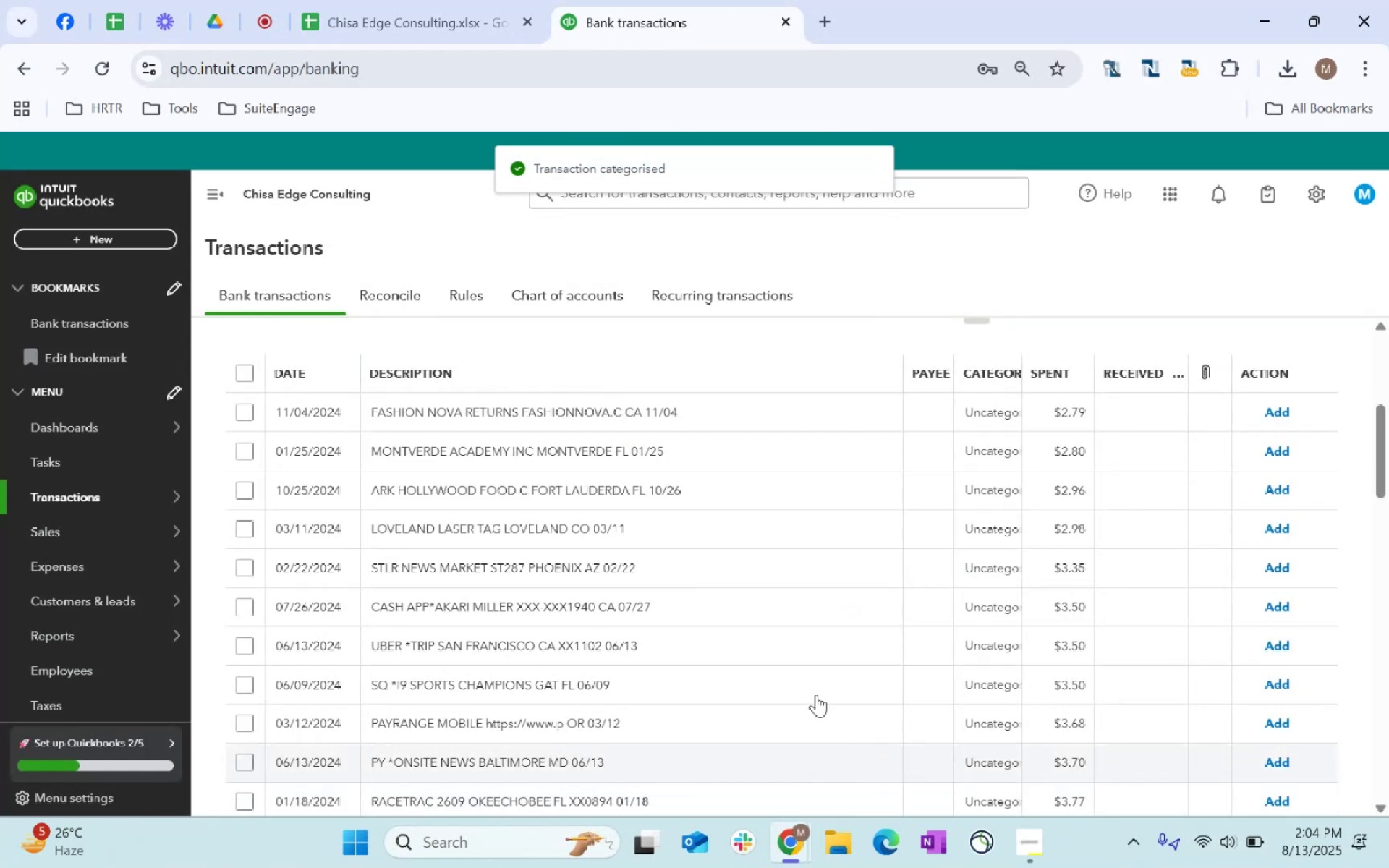 
scroll: coordinate [805, 678], scroll_direction: down, amount: 2.0
 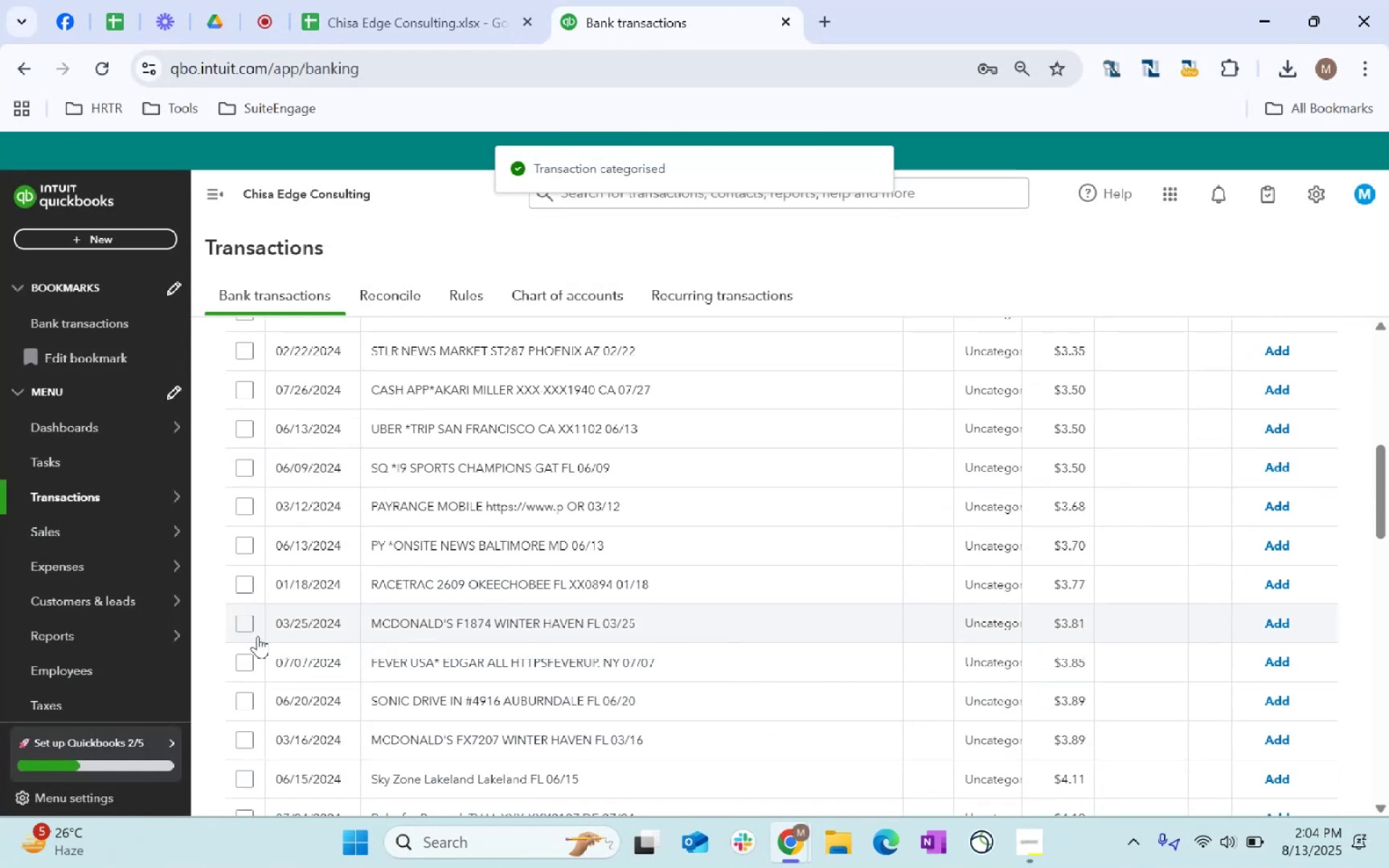 
left_click([241, 626])
 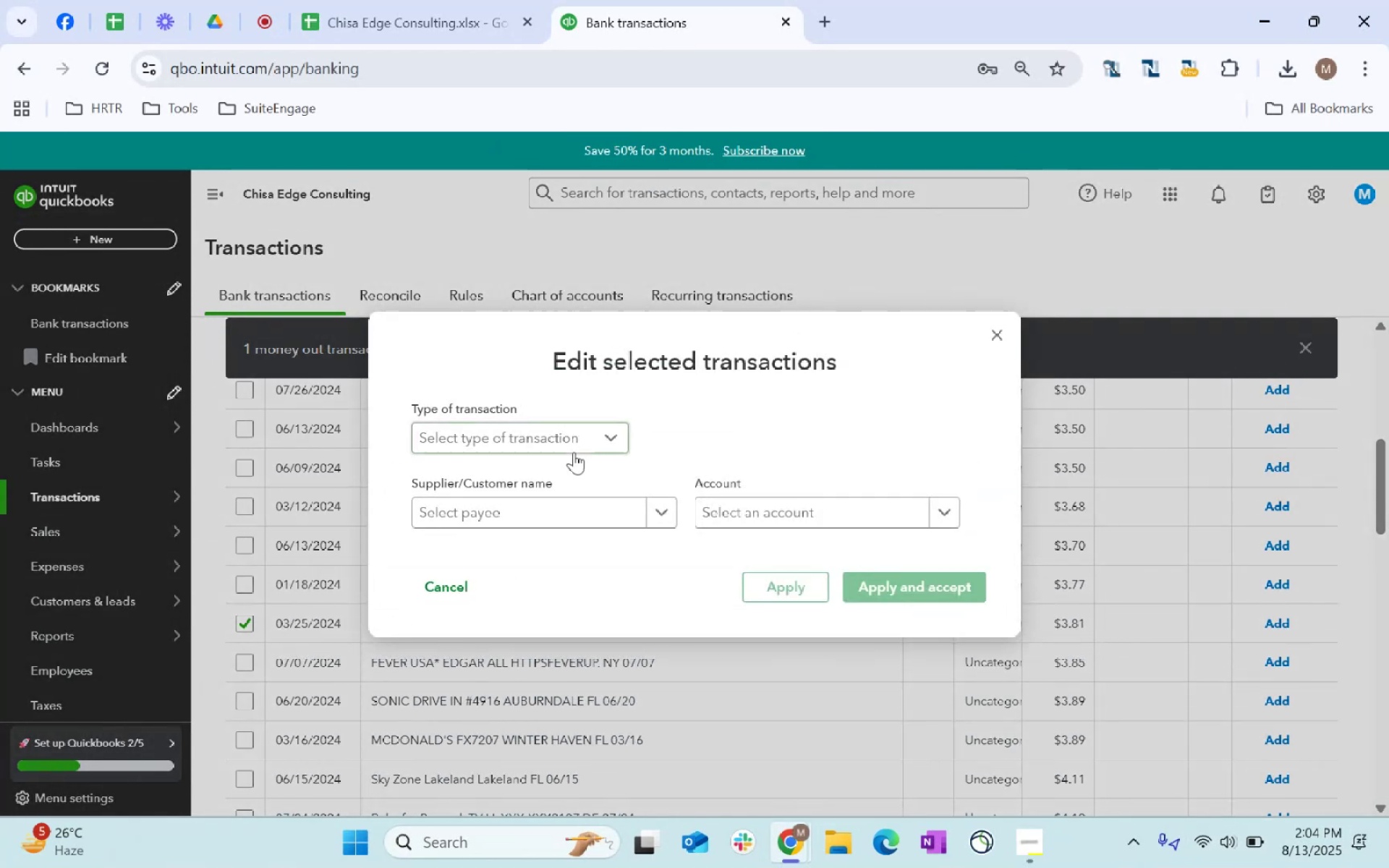 
left_click([573, 520])
 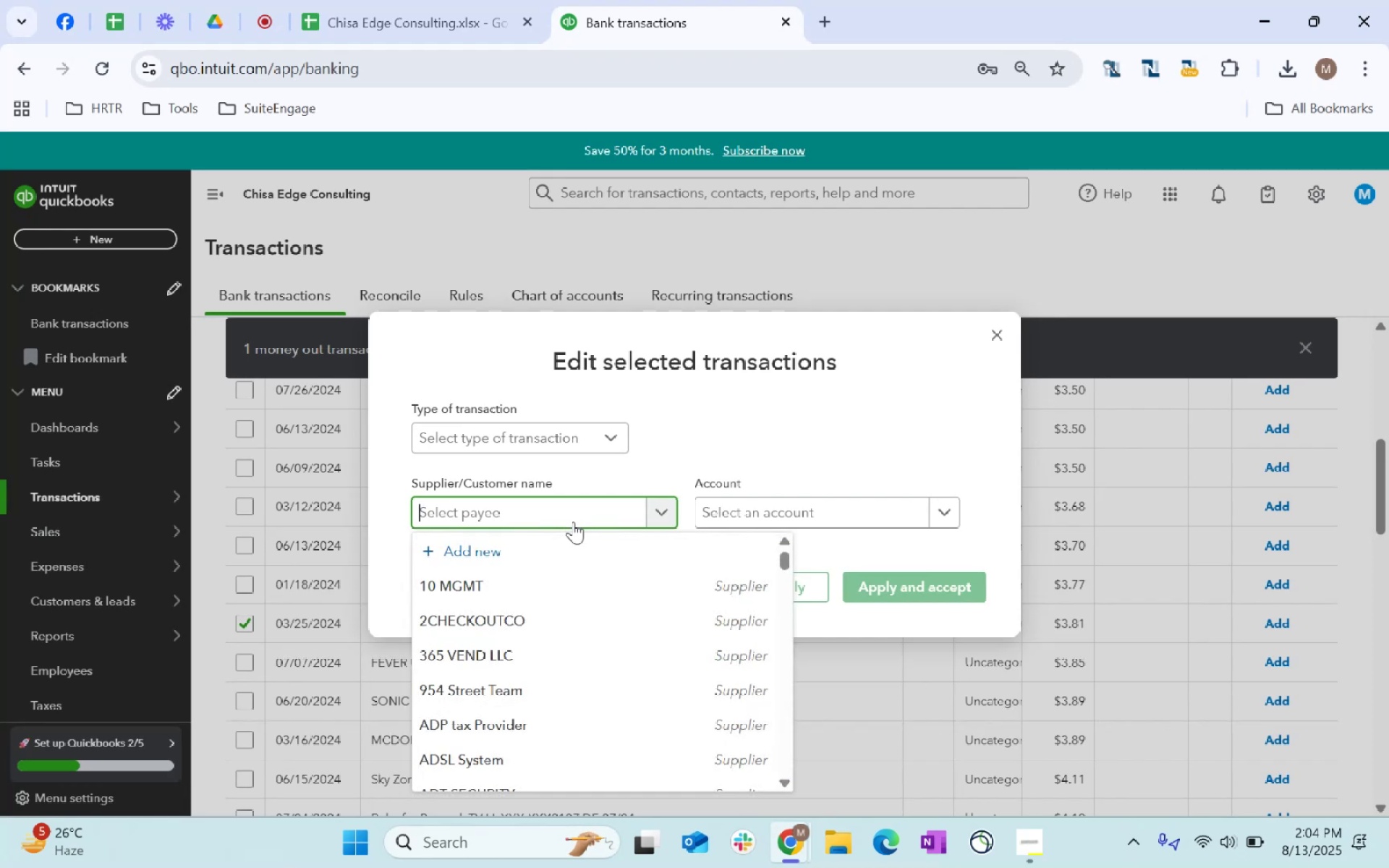 
type(restaurant)
 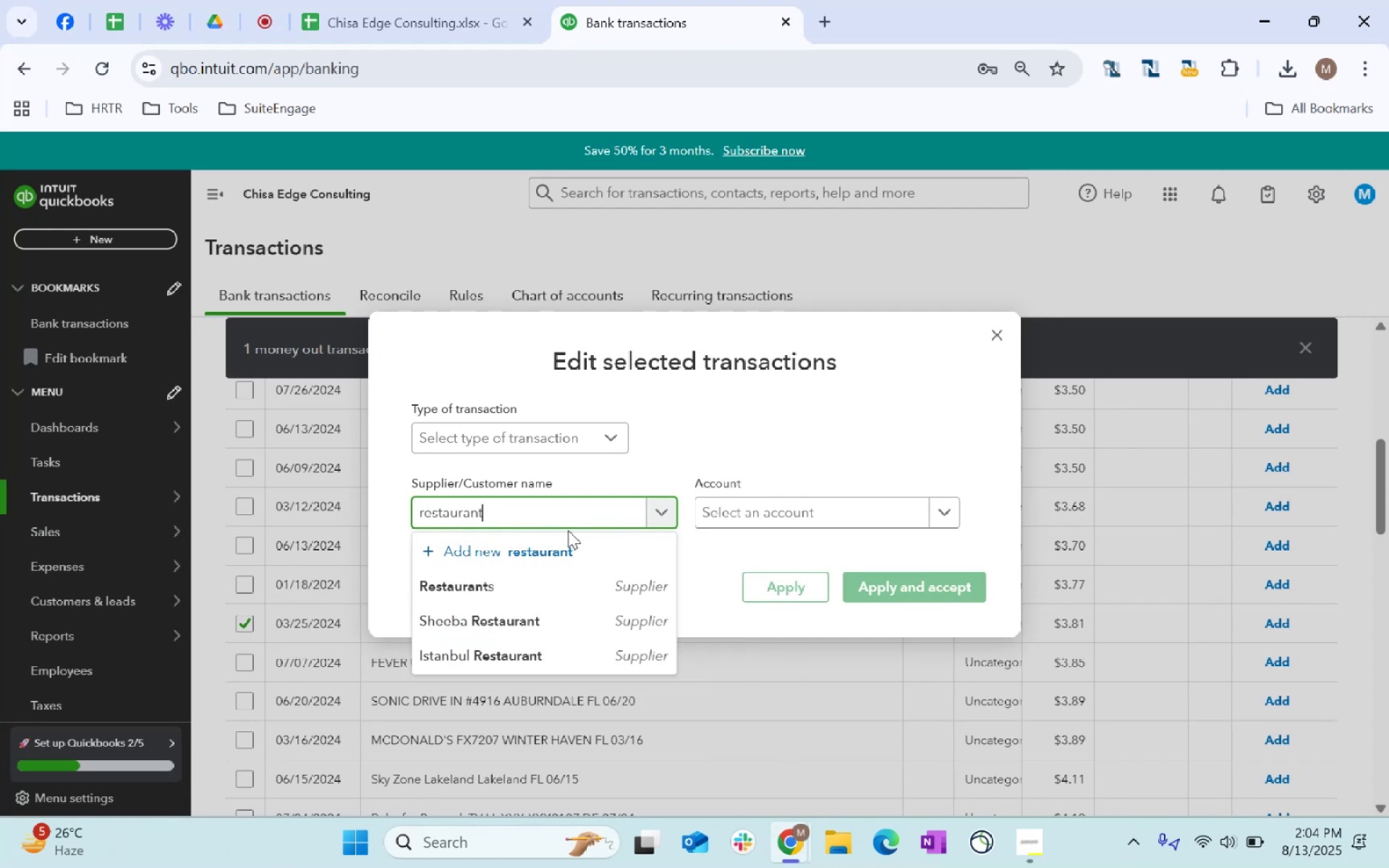 
left_click([592, 597])
 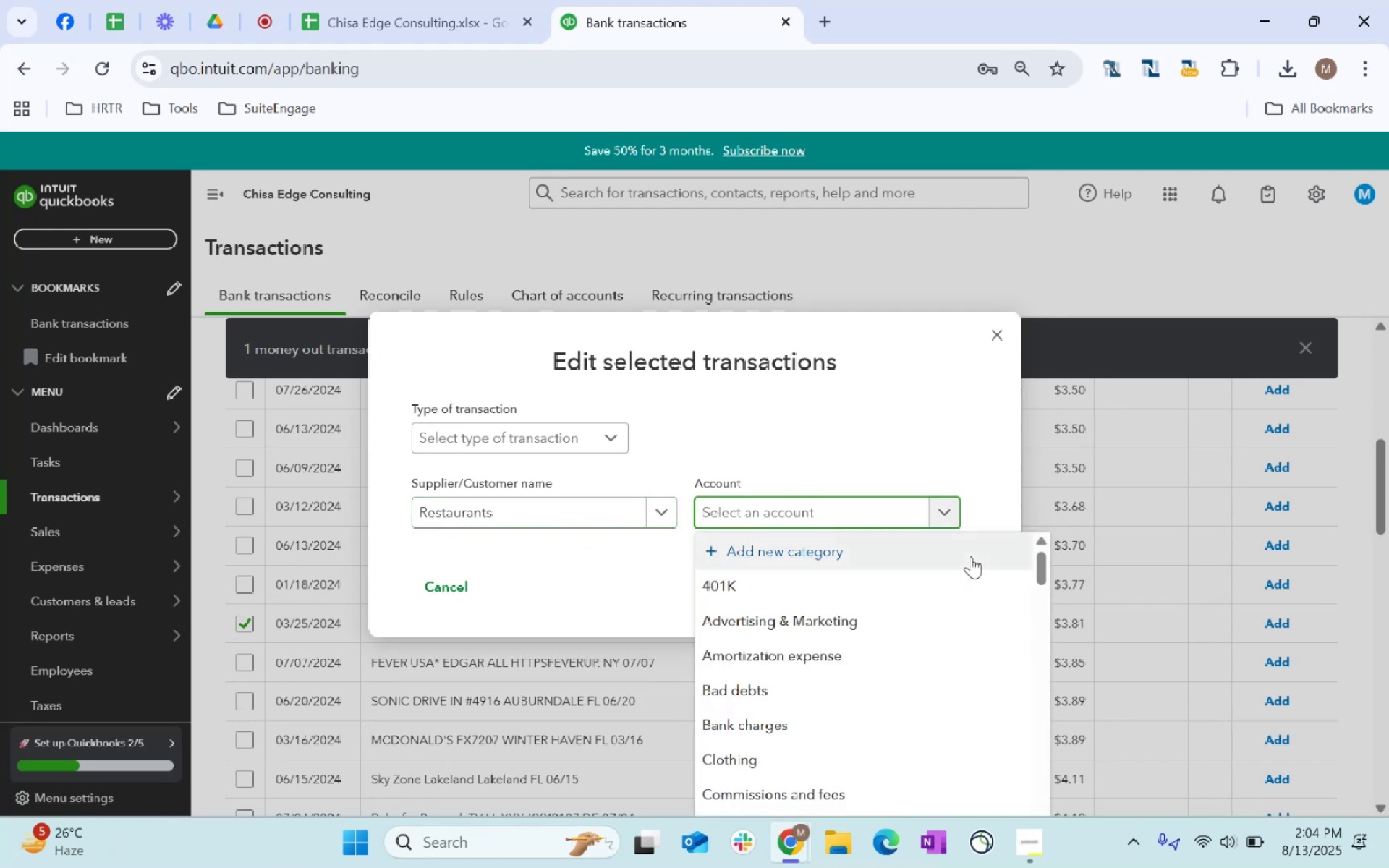 
type(staff)
key(Tab)
 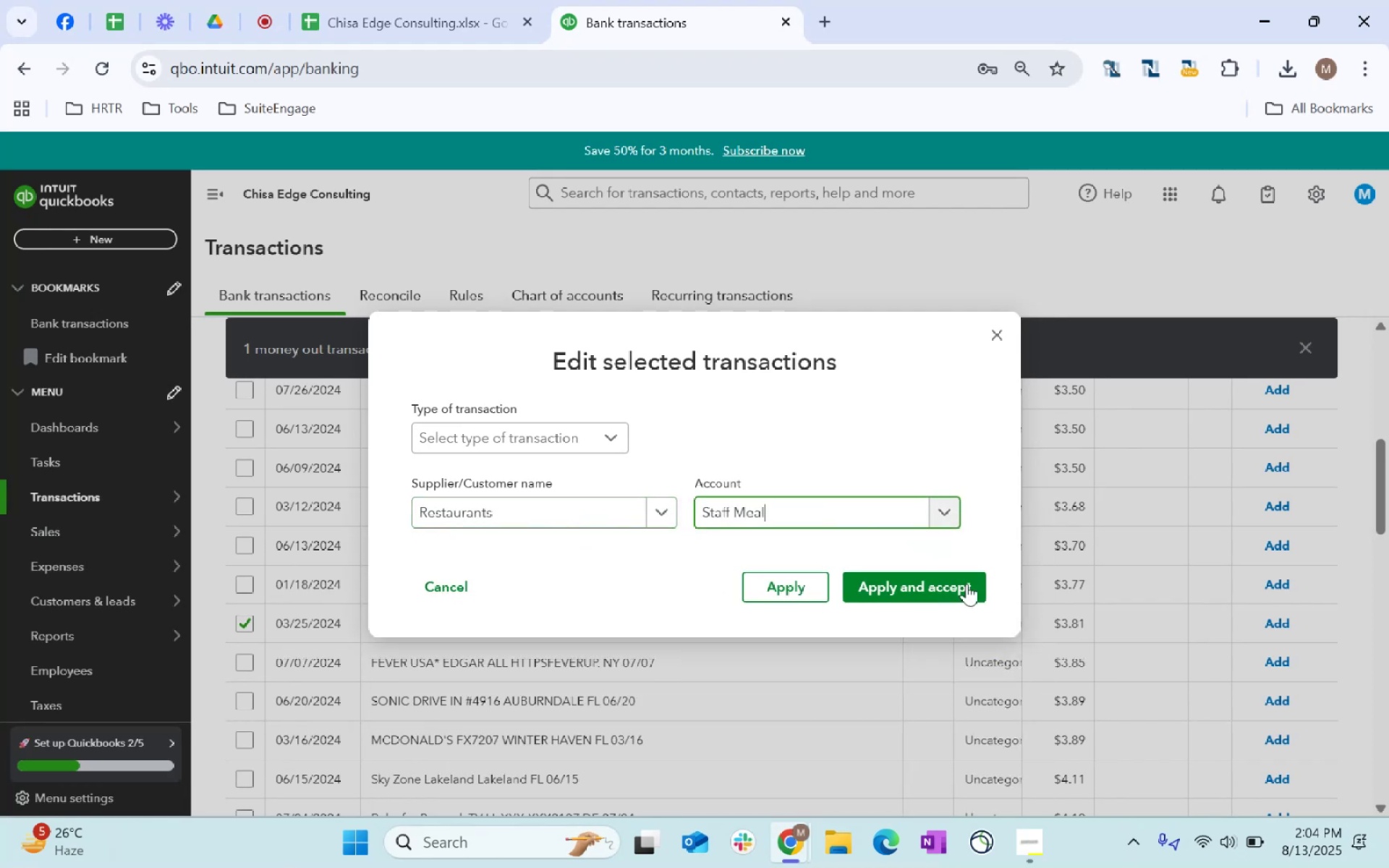 
left_click([967, 584])
 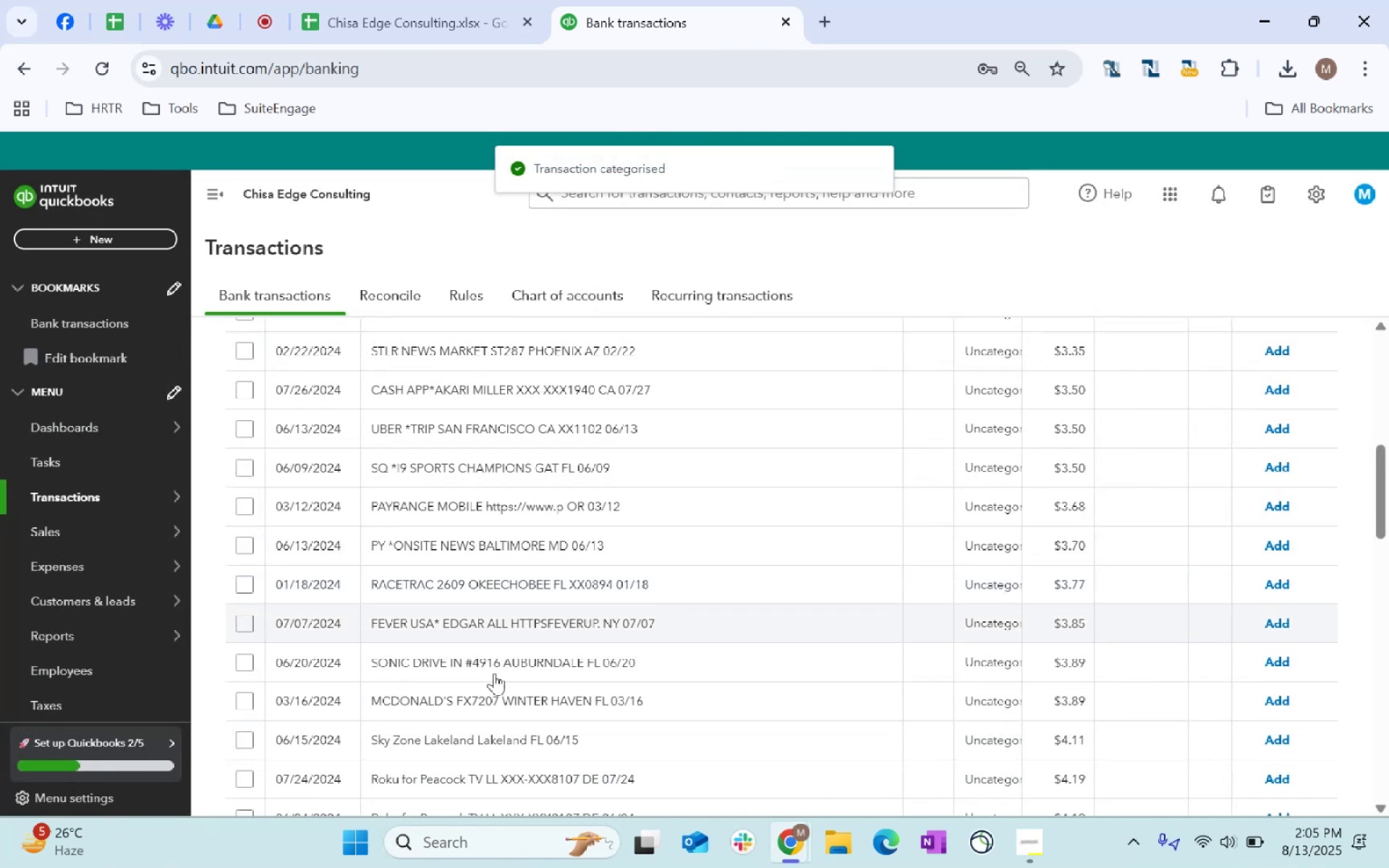 
scroll: coordinate [797, 601], scroll_direction: up, amount: 6.0
 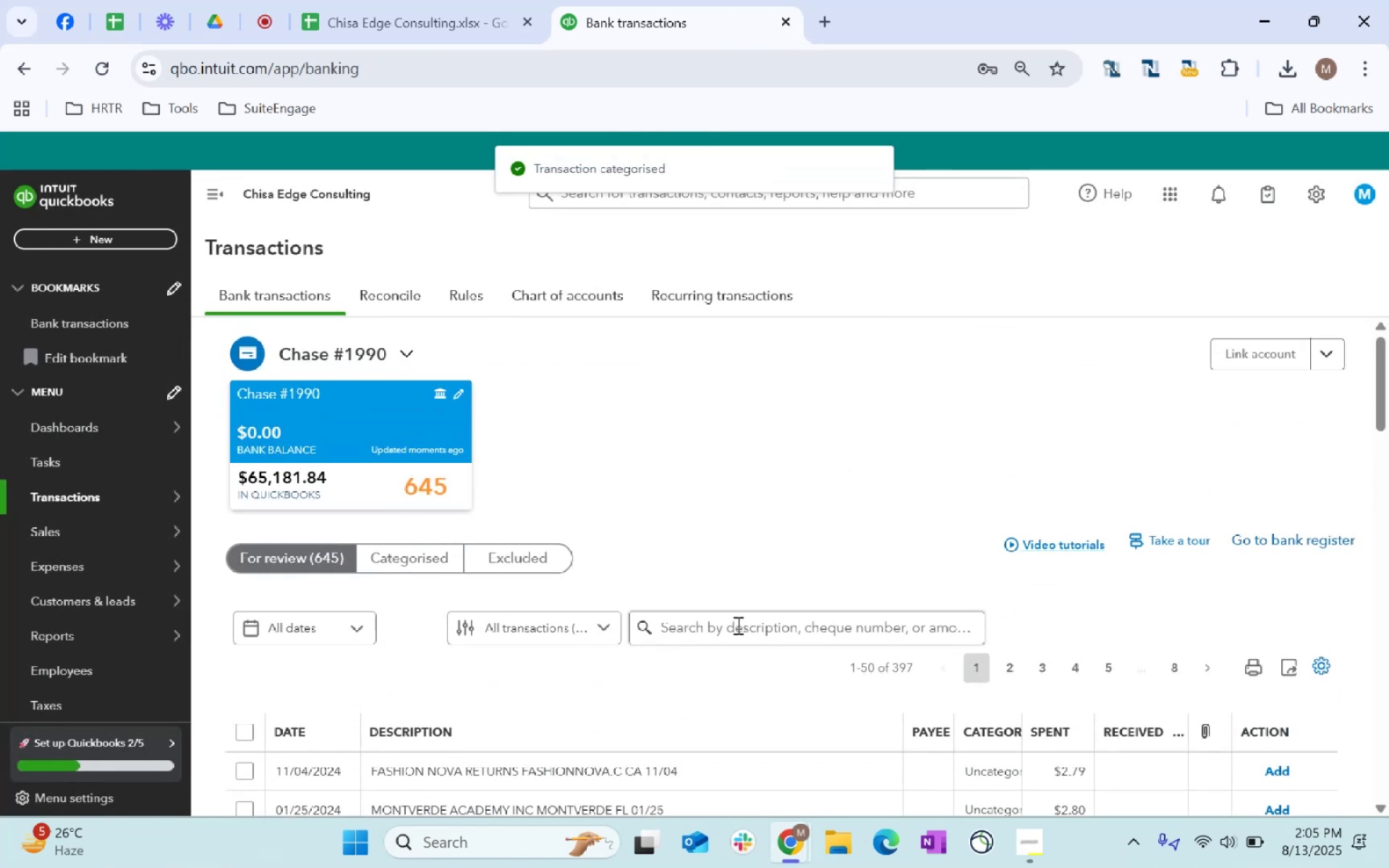 
left_click([746, 634])
 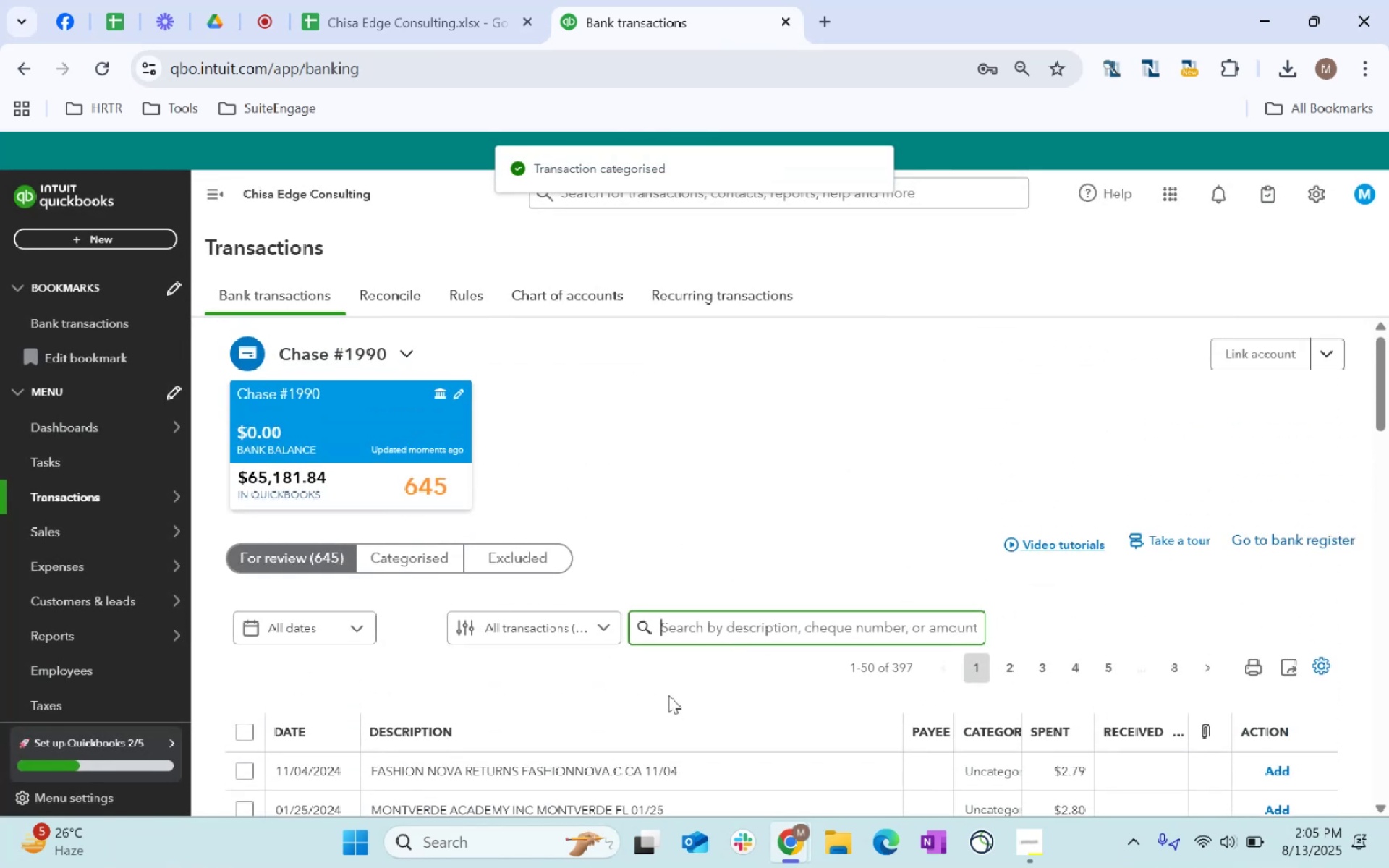 
type(mcdonalds)
key(Backspace)
 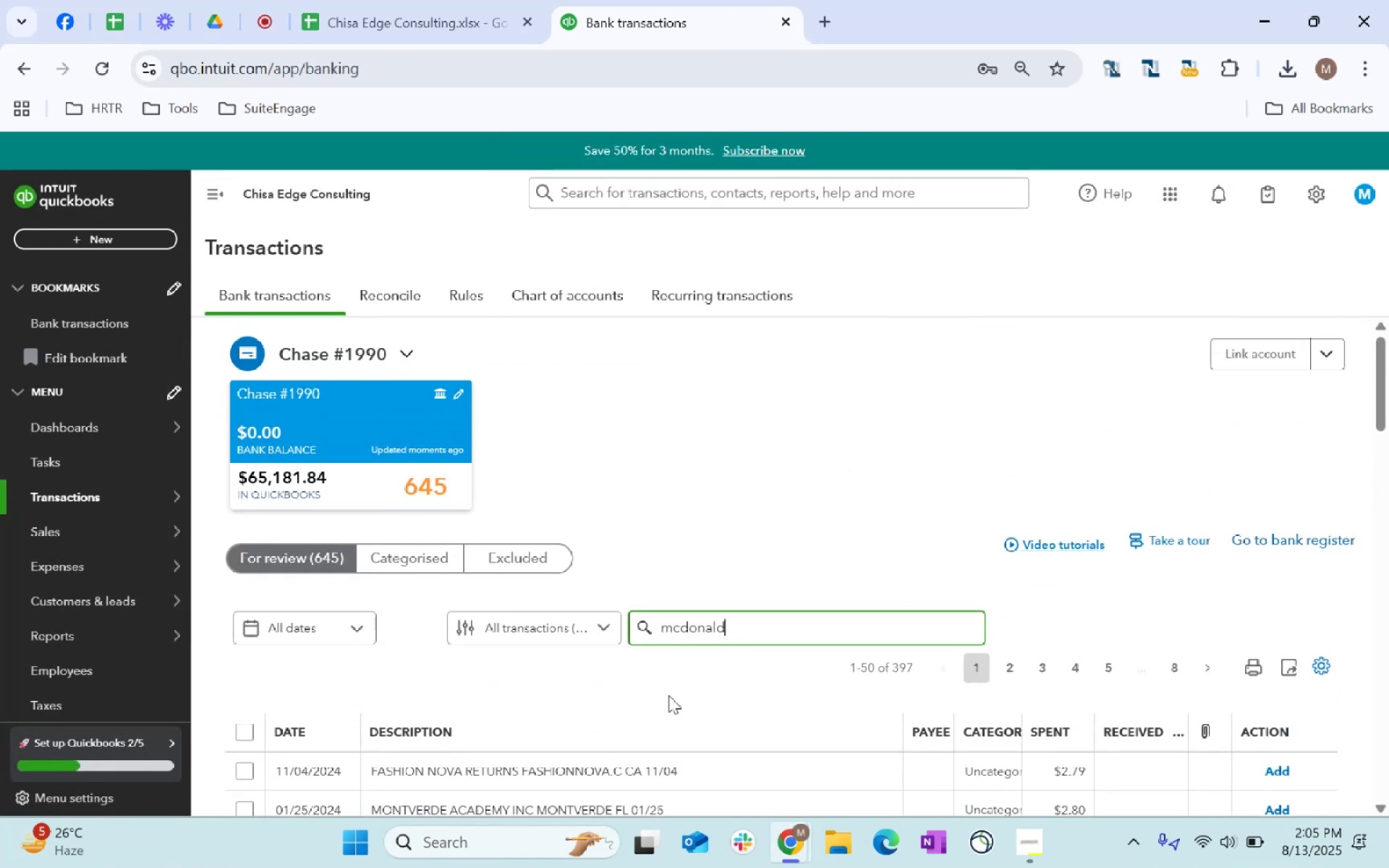 
key(Enter)
 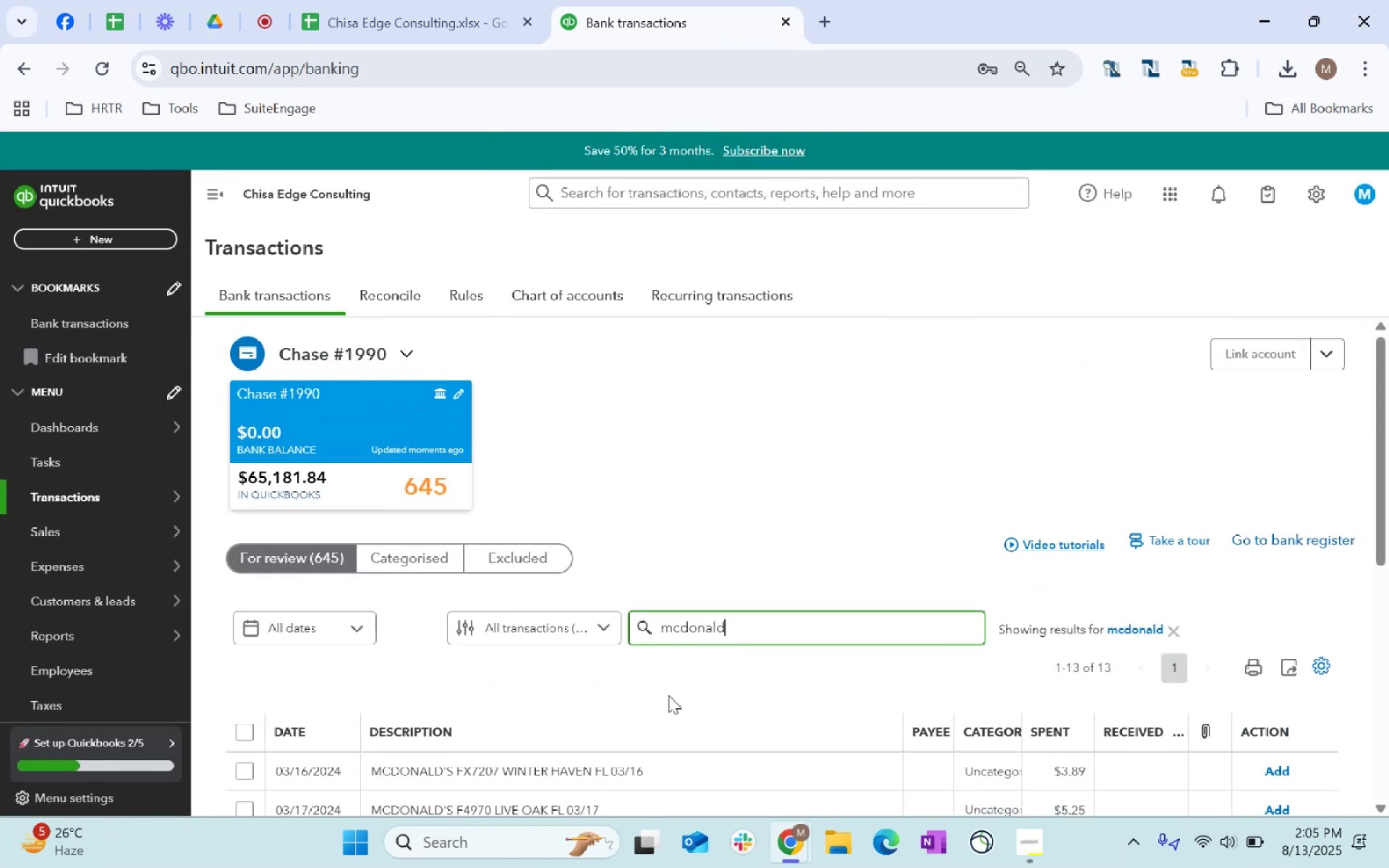 
scroll: coordinate [580, 655], scroll_direction: down, amount: 25.0
 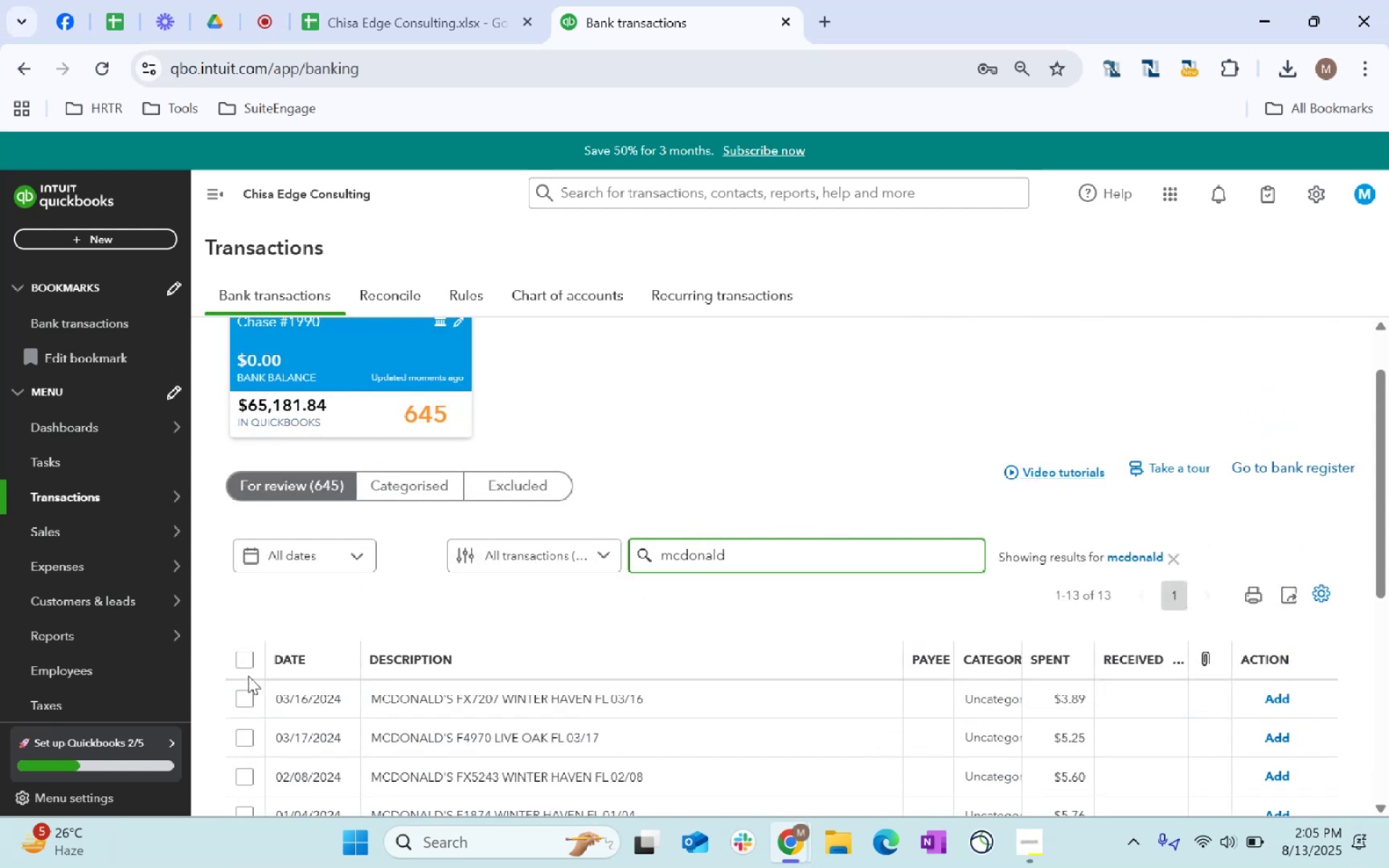 
left_click([242, 660])
 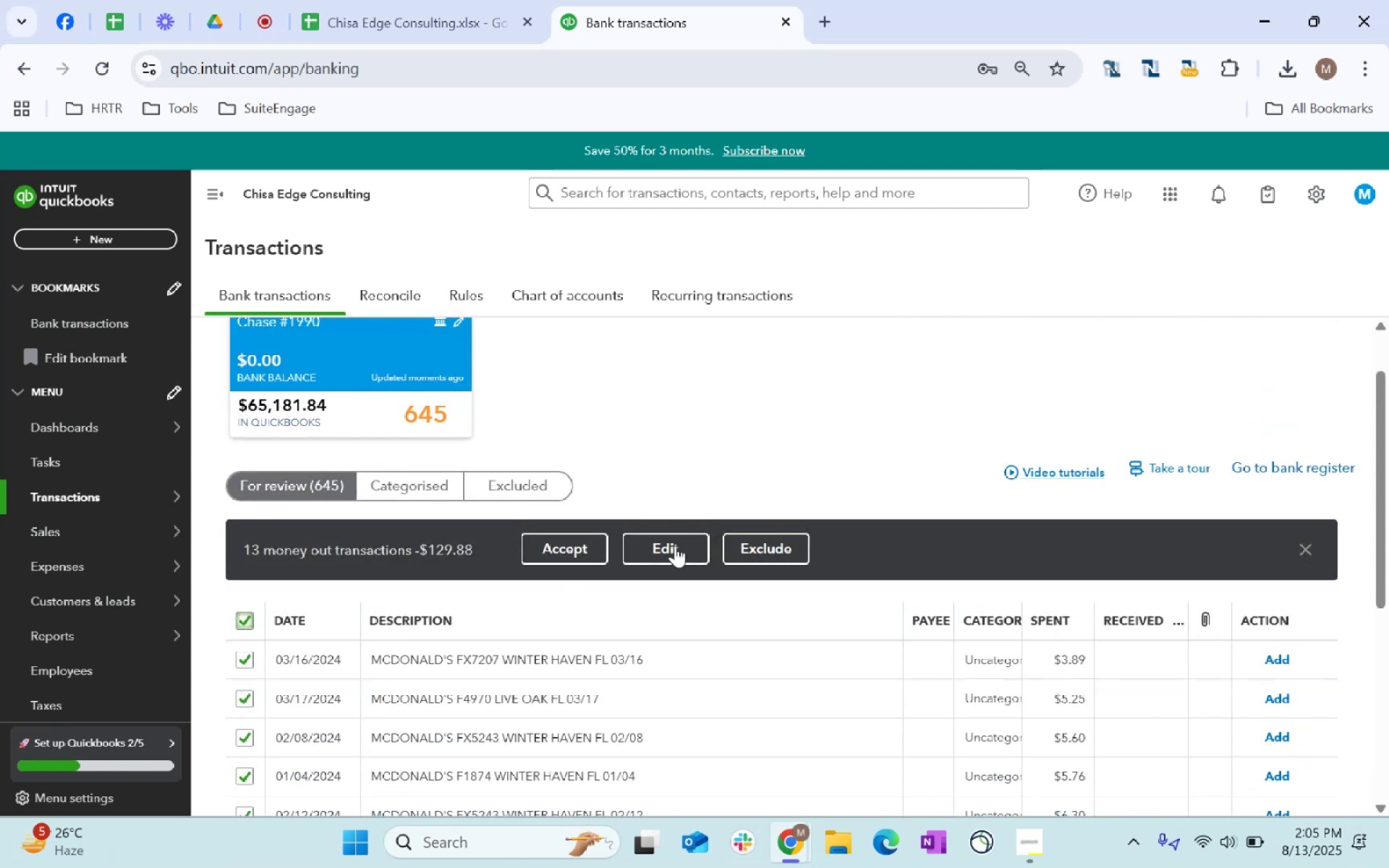 
left_click([670, 548])
 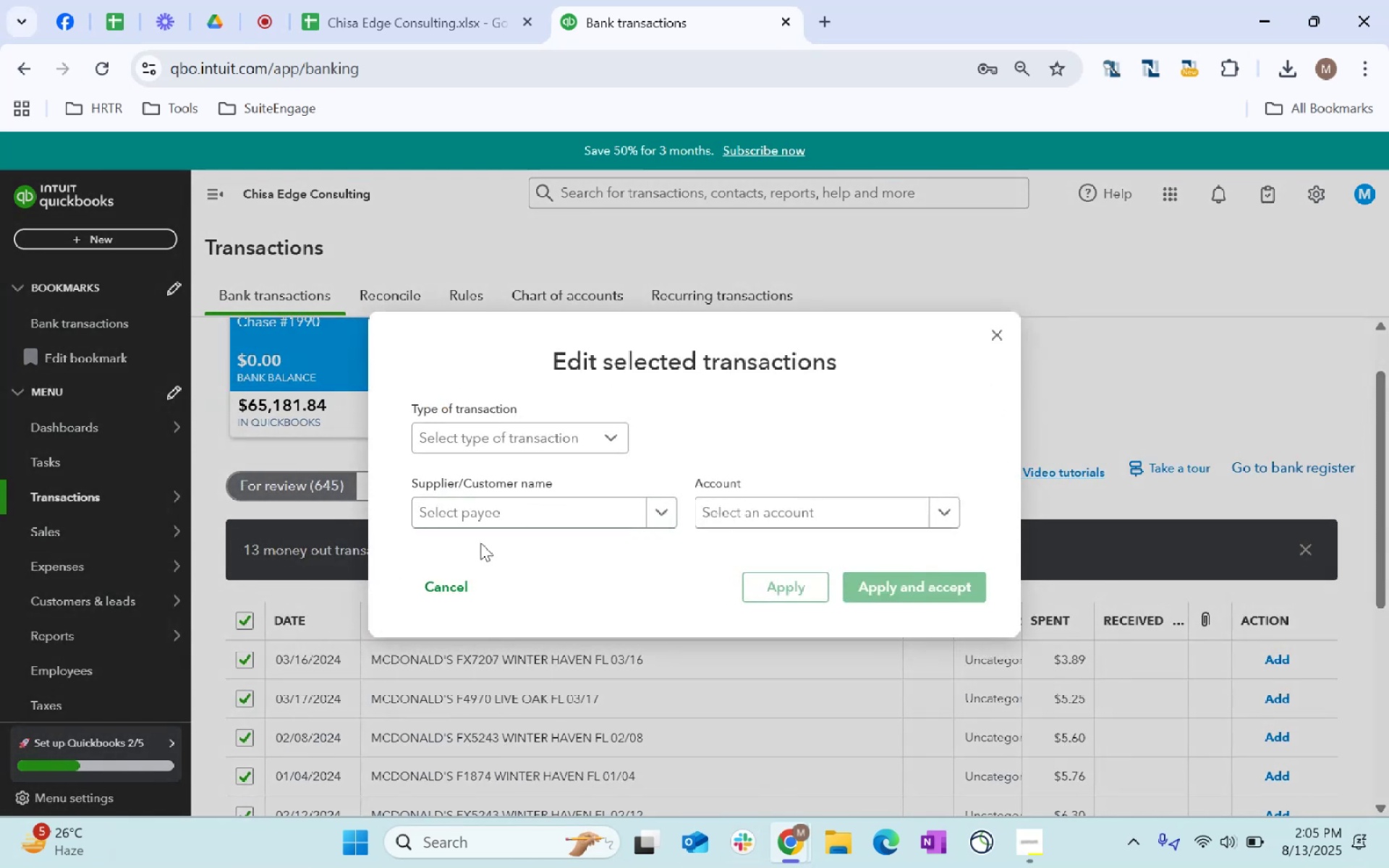 
left_click([523, 512])
 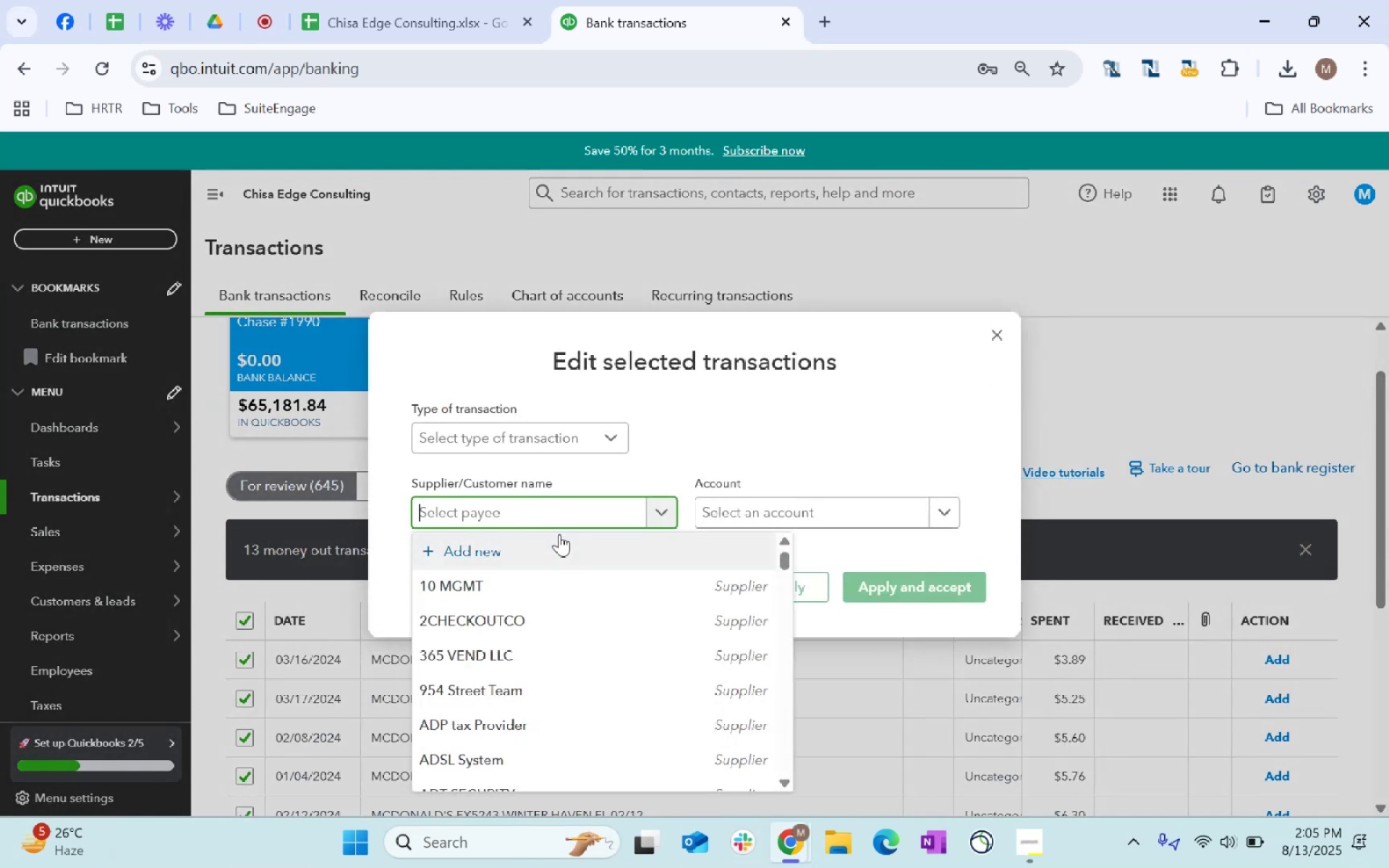 
type(restaurant)
key(Tab)
 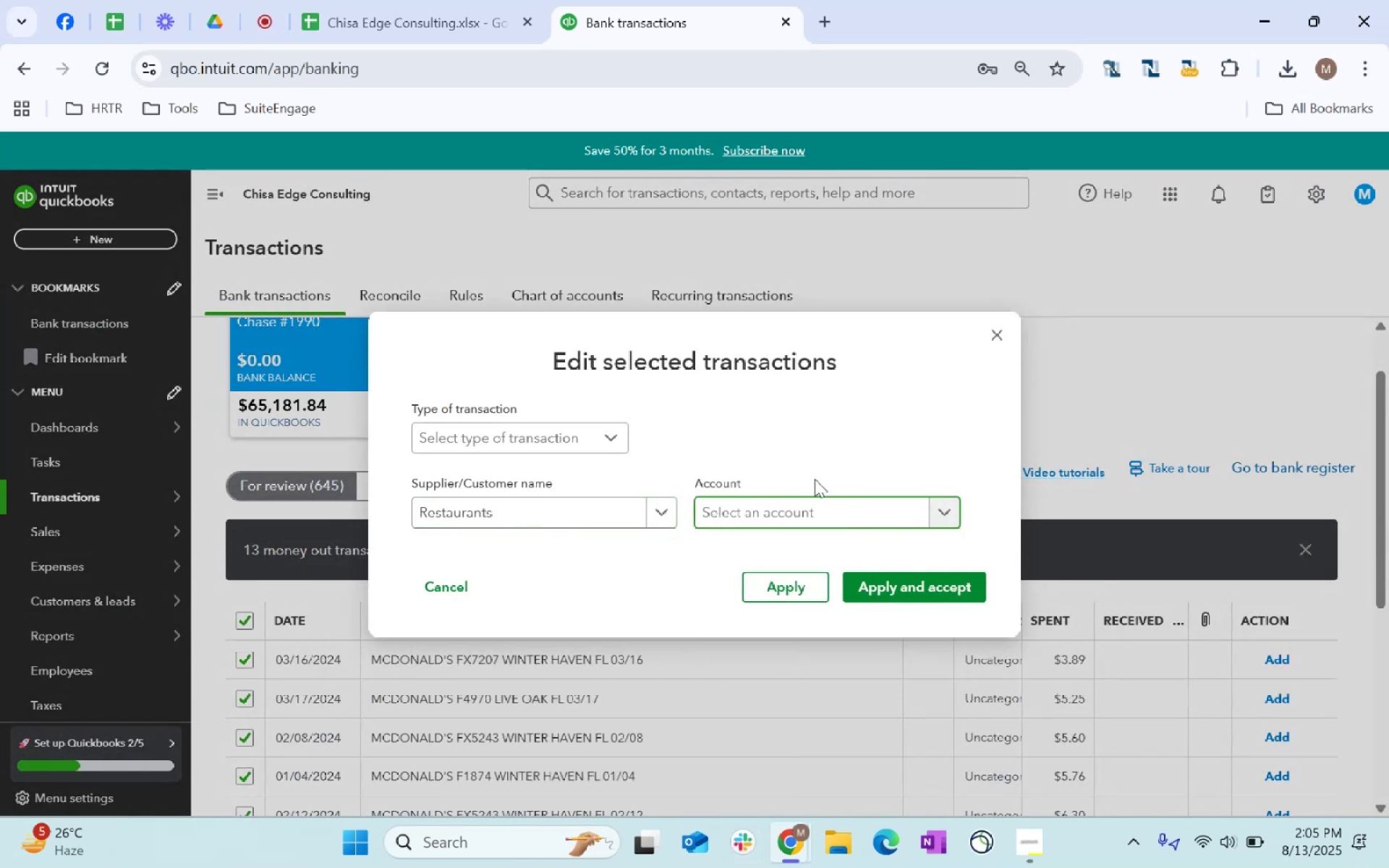 
left_click([823, 514])
 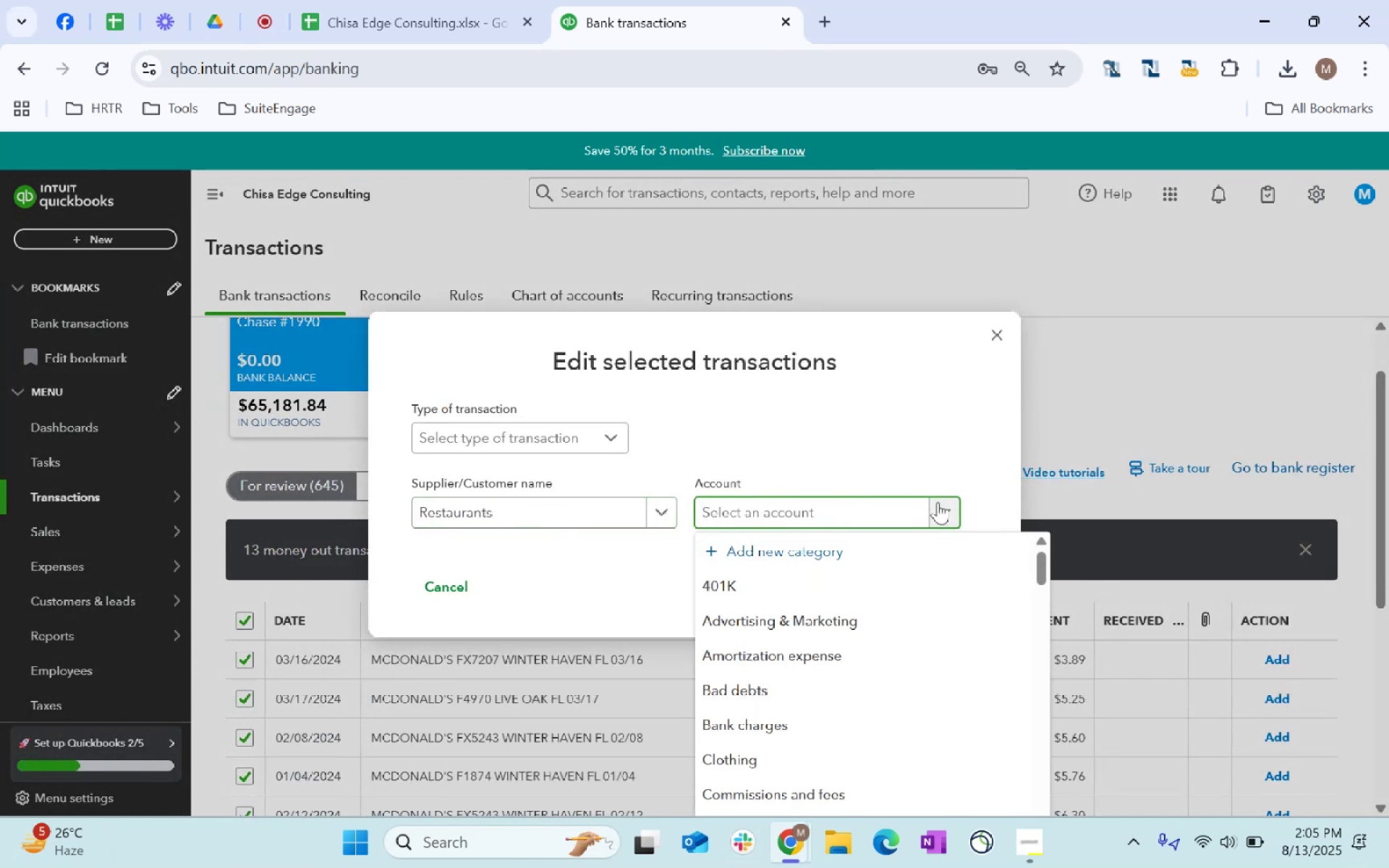 
type(staff)
 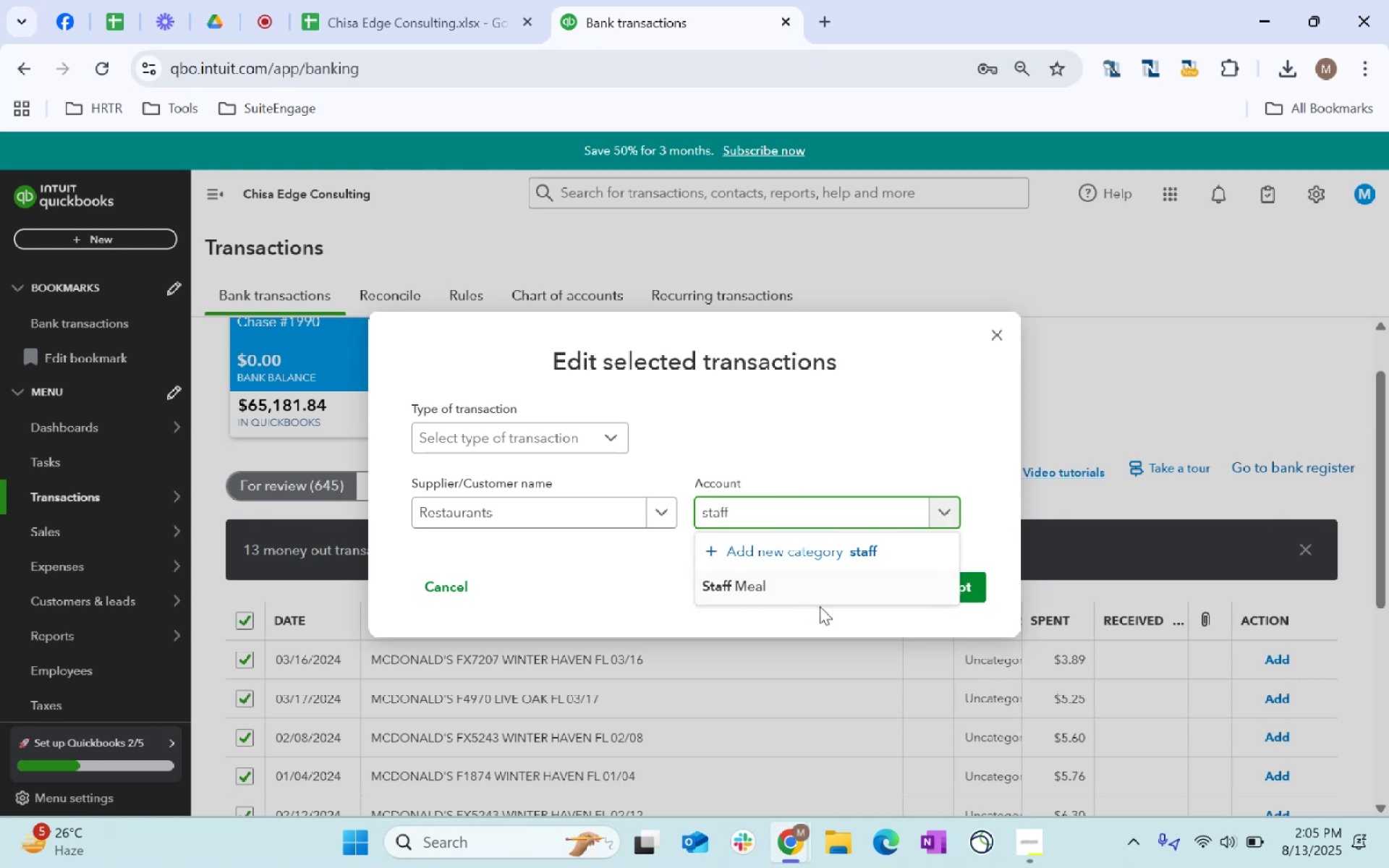 
left_click([808, 582])
 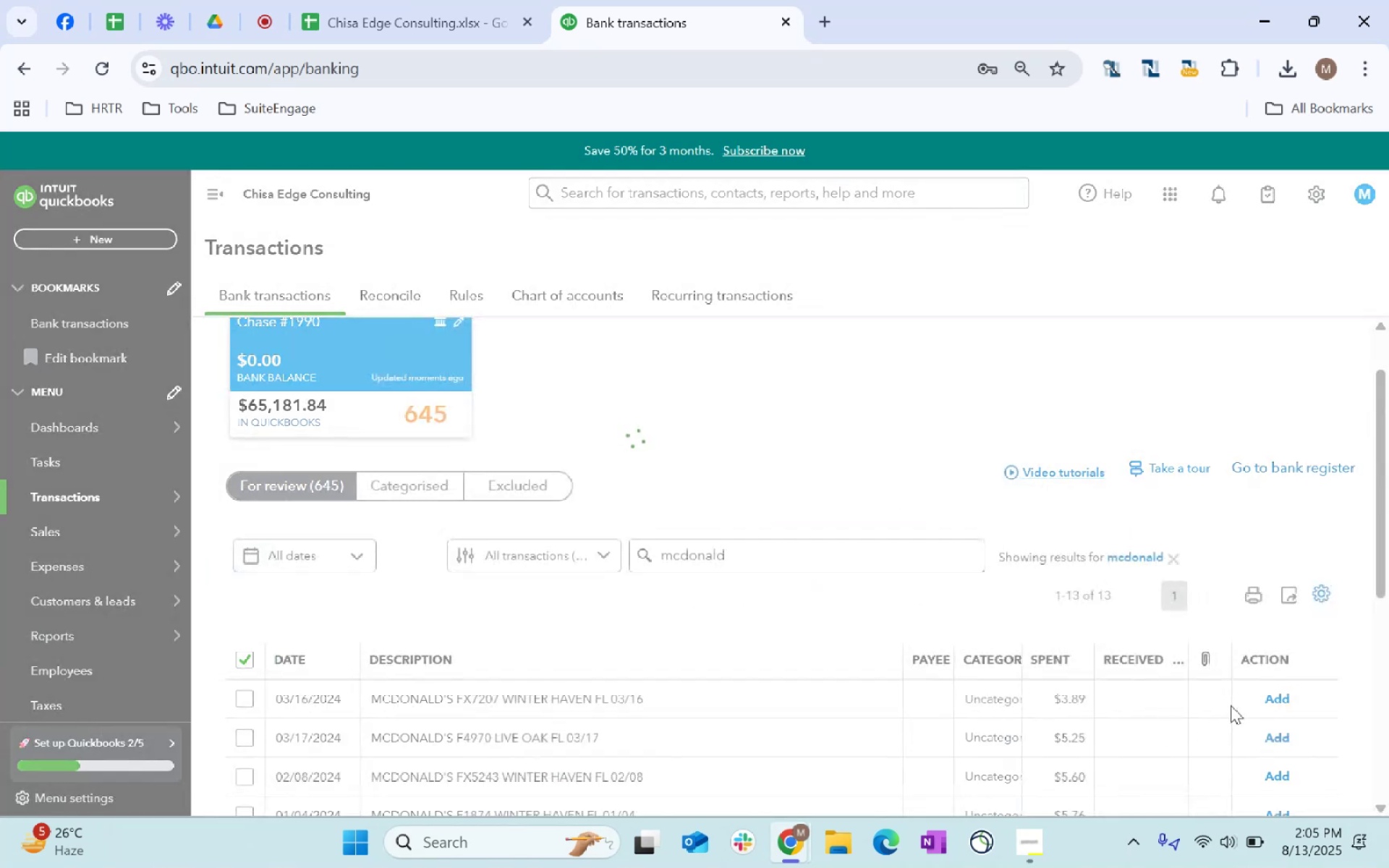 
scroll: coordinate [1121, 496], scroll_direction: down, amount: 26.0
 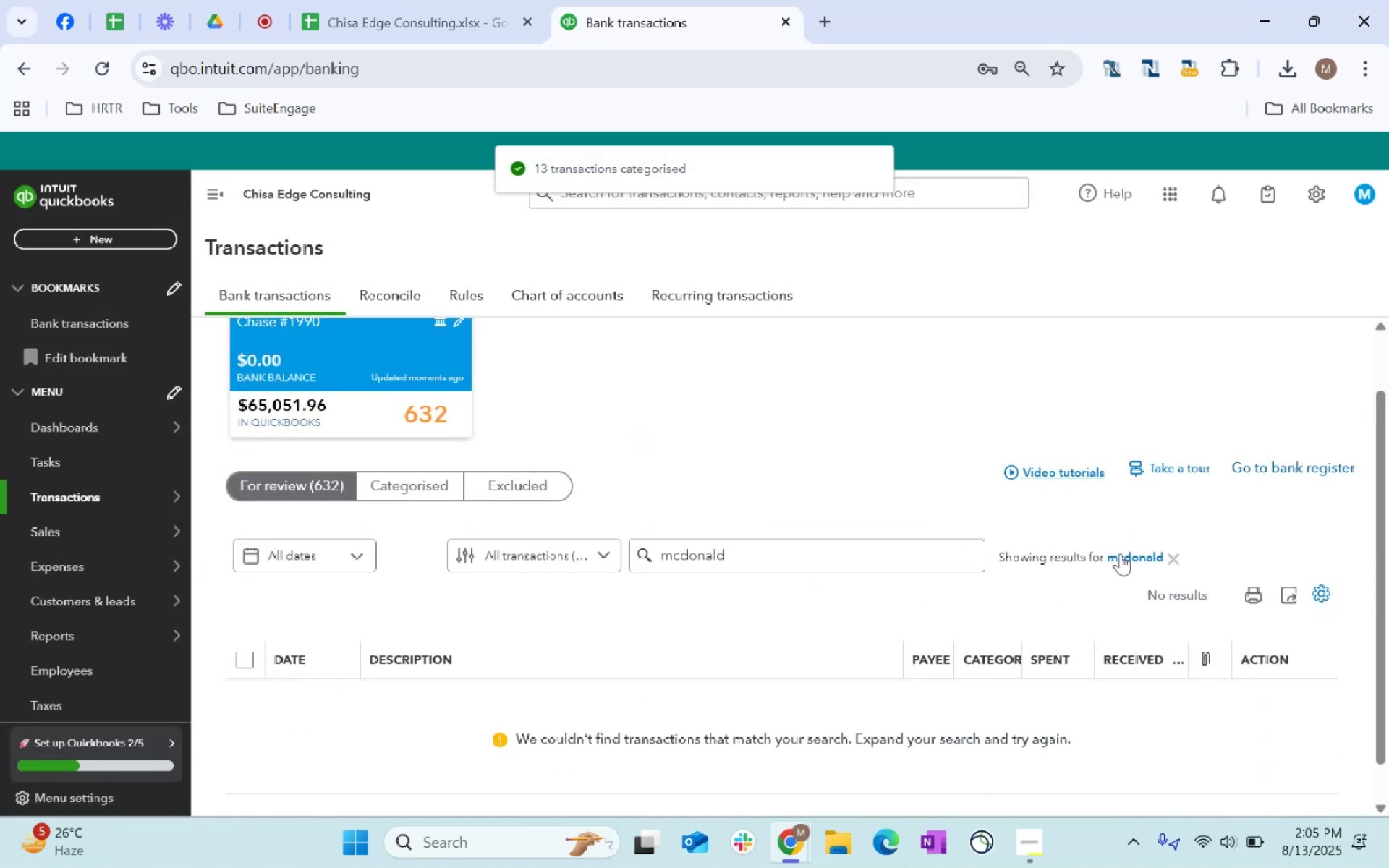 
left_click([1178, 560])
 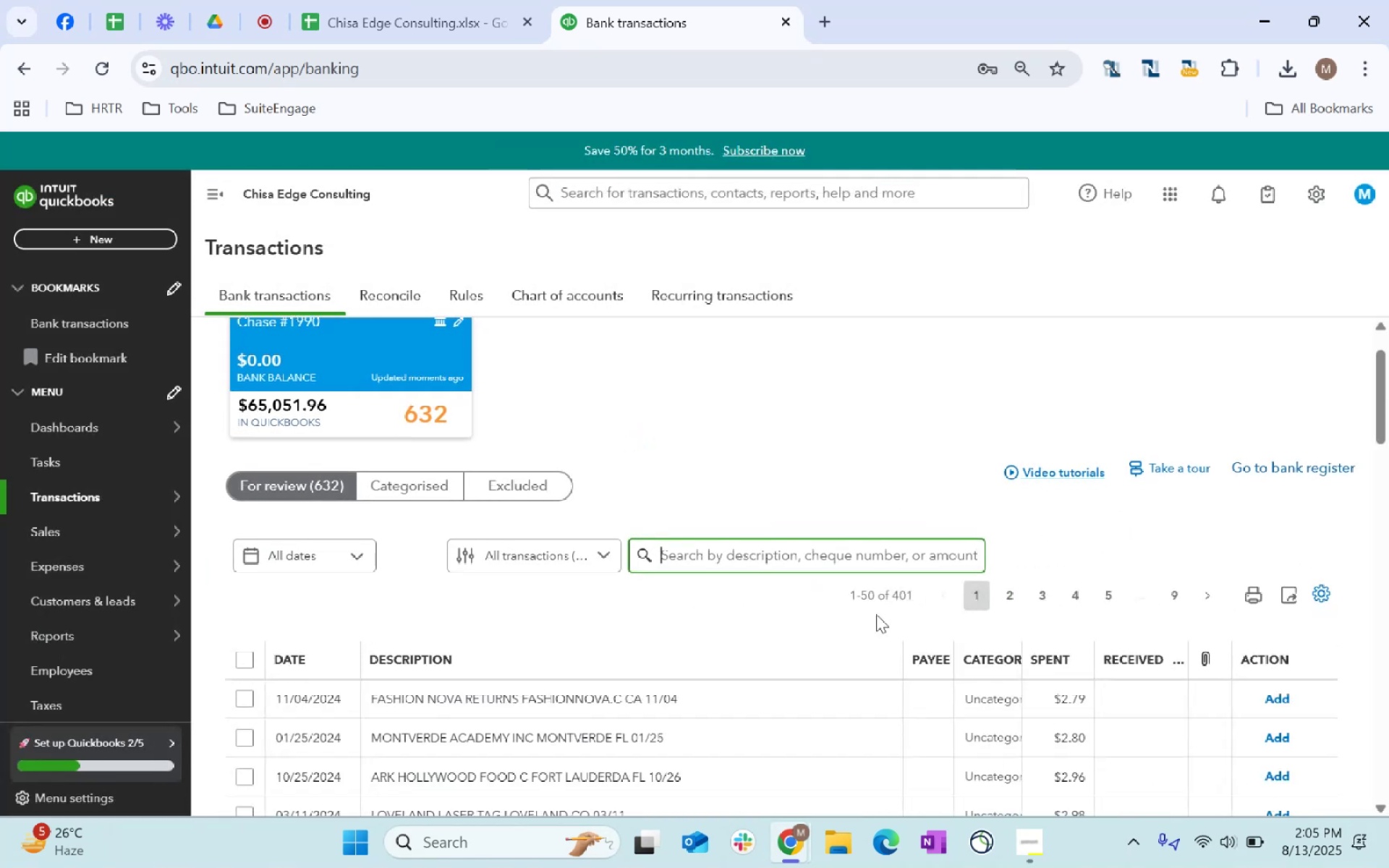 
scroll: coordinate [876, 614], scroll_direction: down, amount: 3.0
 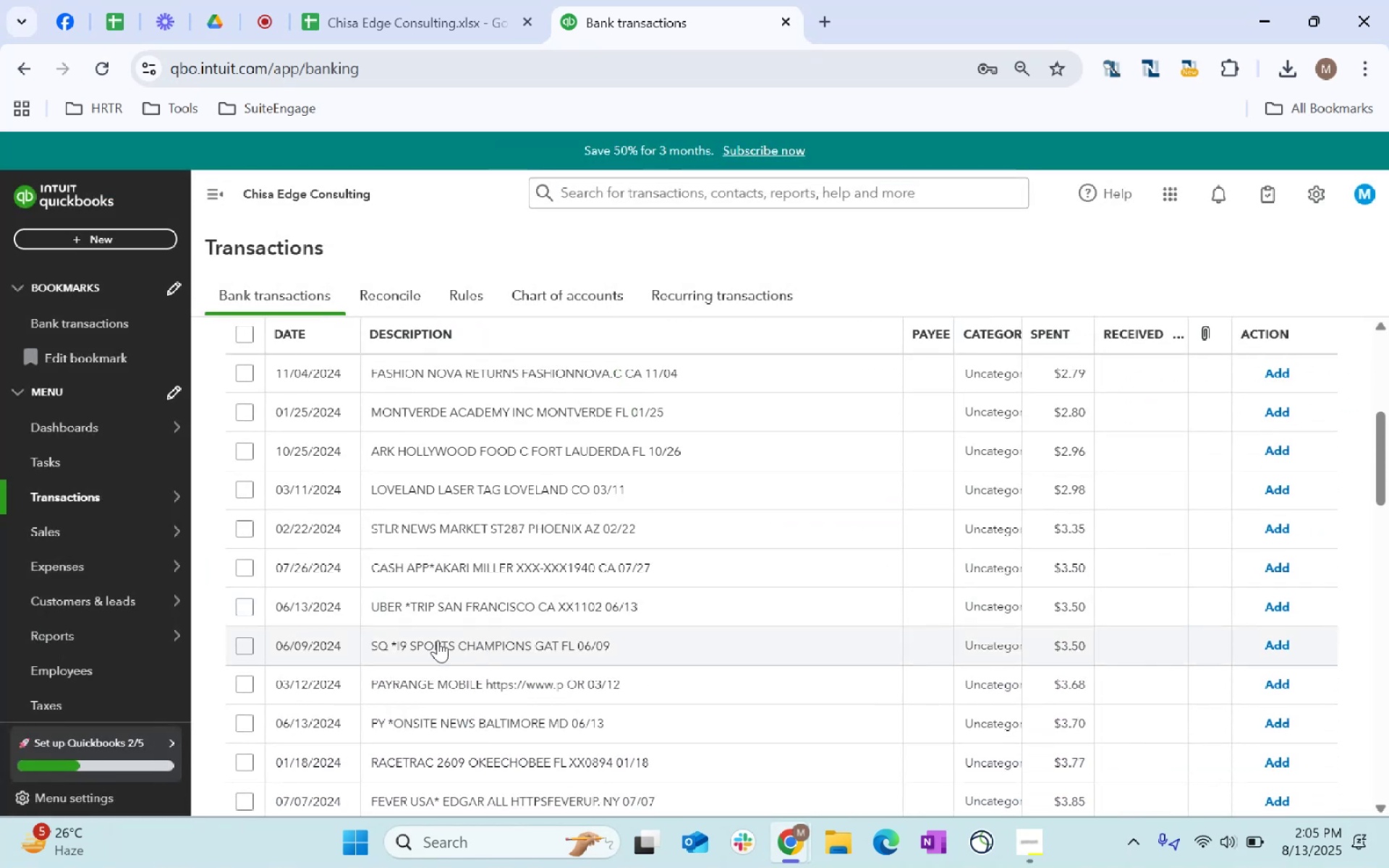 
left_click([249, 608])
 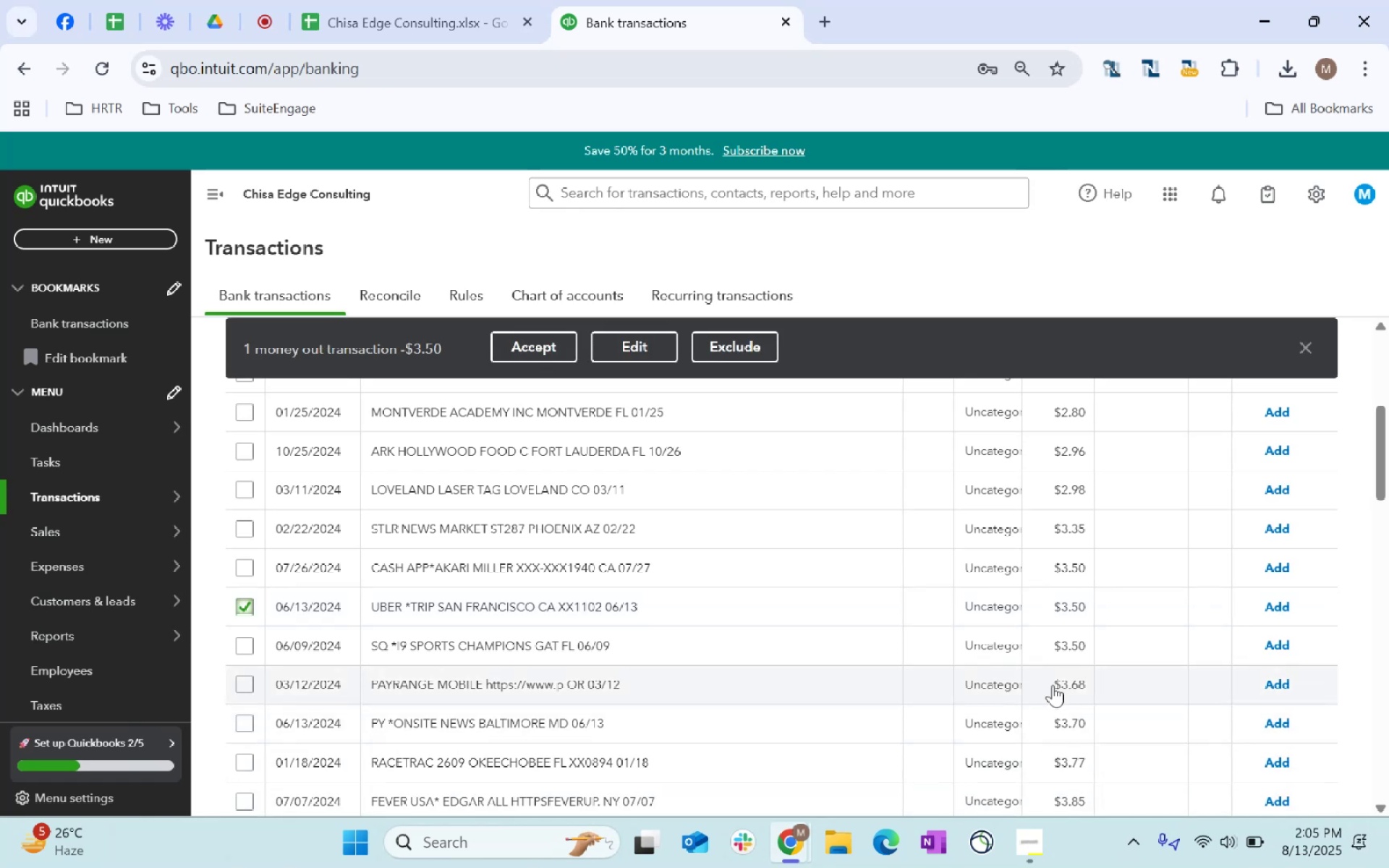 
scroll: coordinate [1050, 692], scroll_direction: up, amount: 7.0
 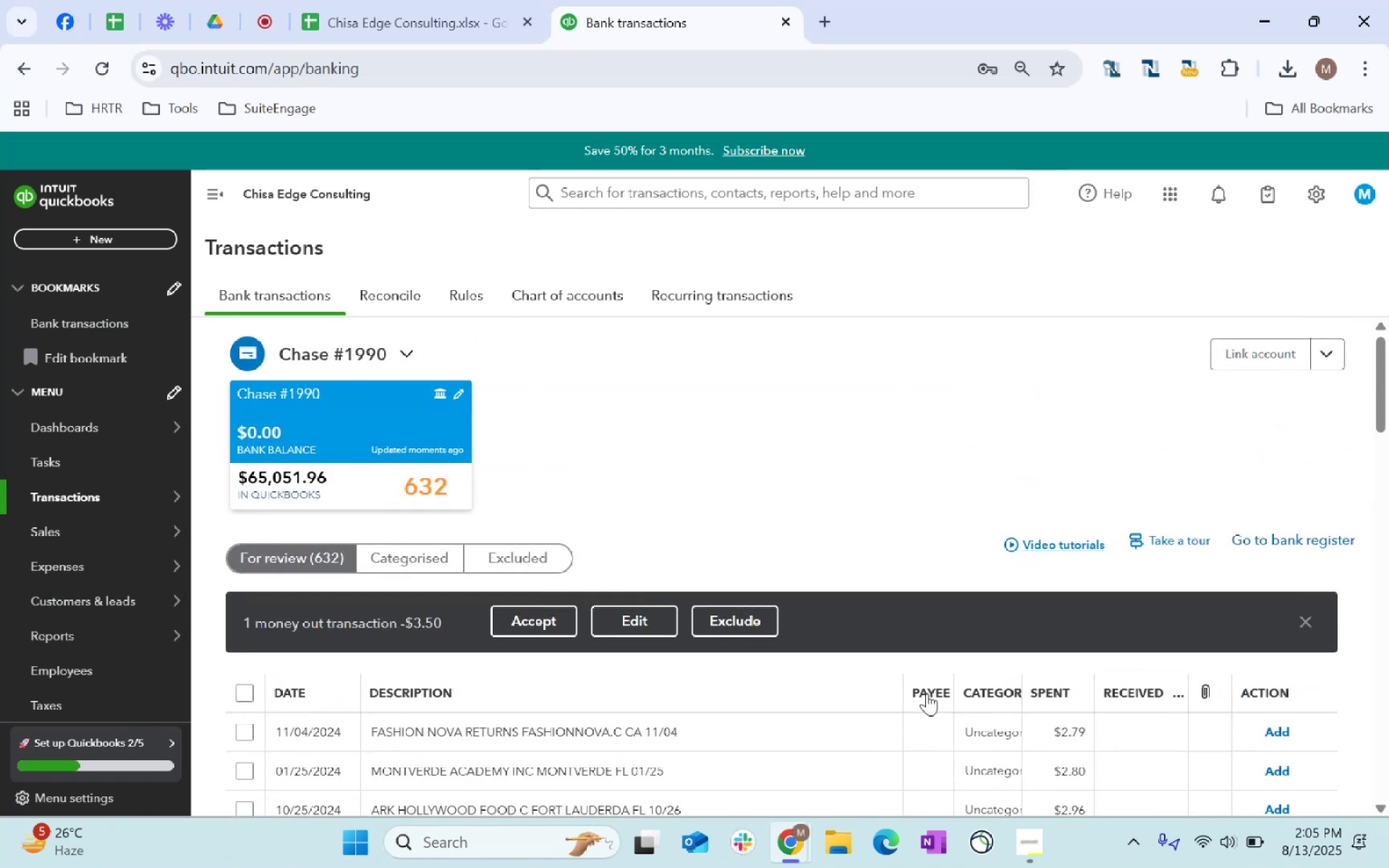 
scroll: coordinate [924, 697], scroll_direction: down, amount: 1.0
 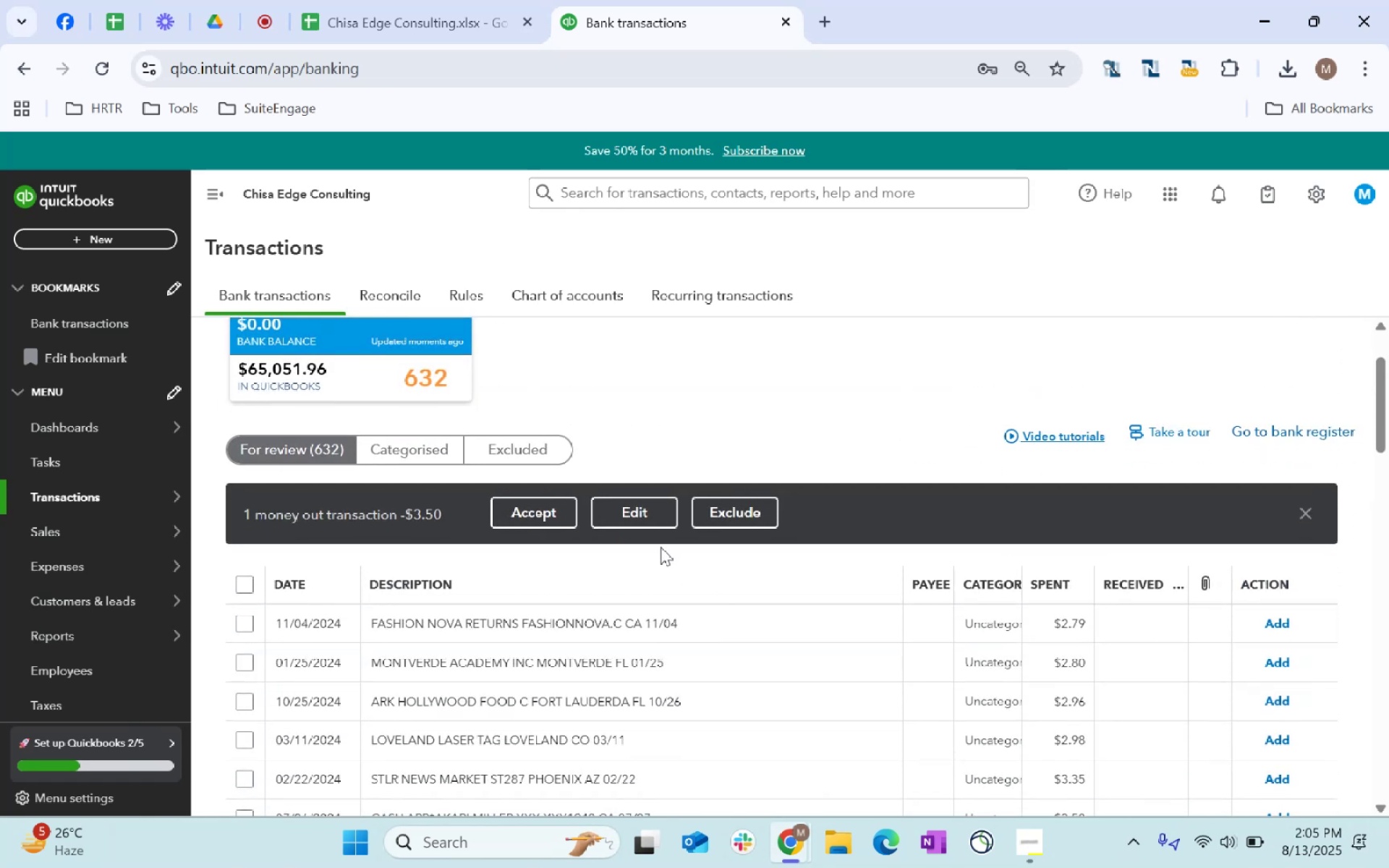 
left_click([639, 509])
 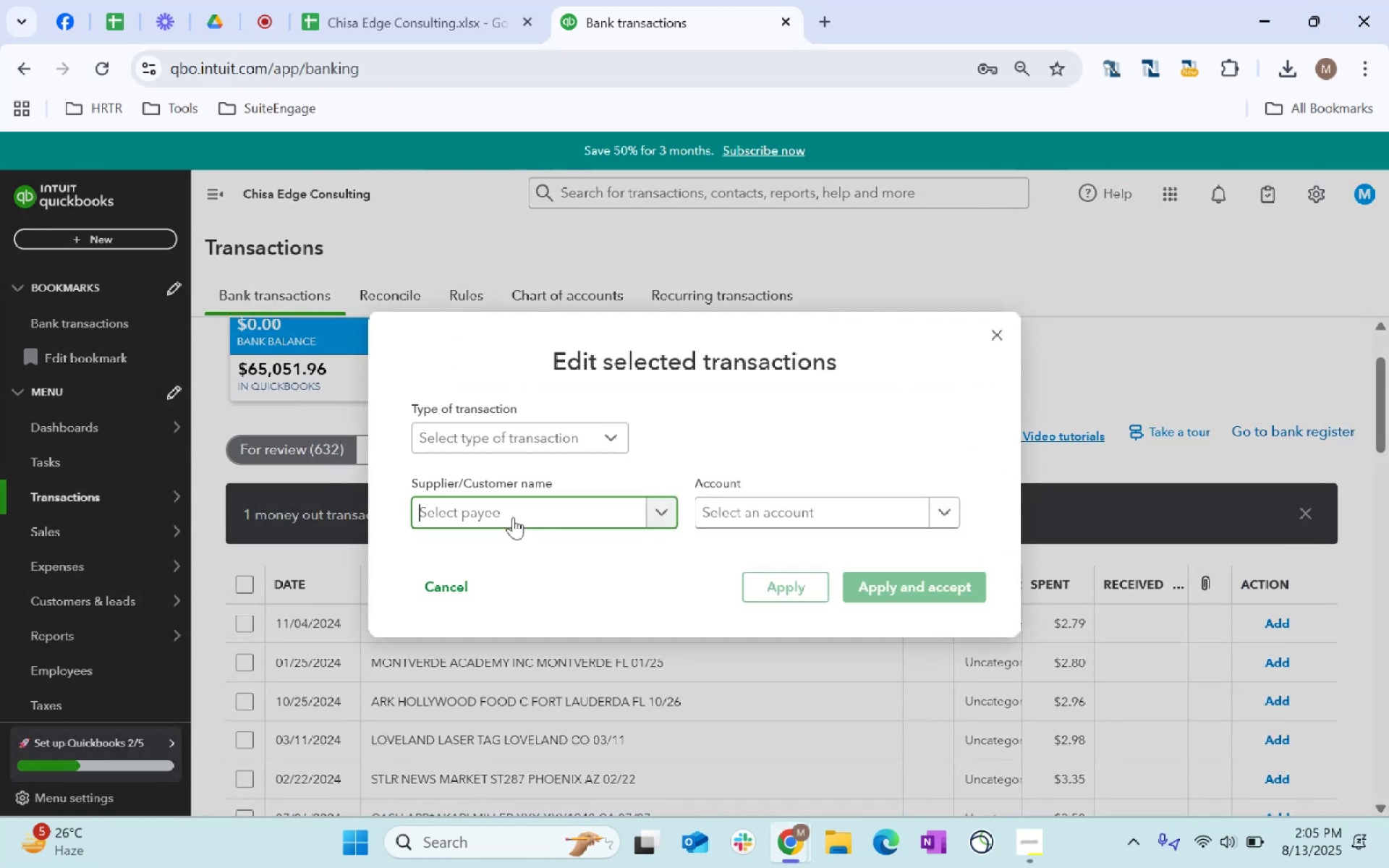 
type(Uber Ca)
key(Tab)
type(travel)
 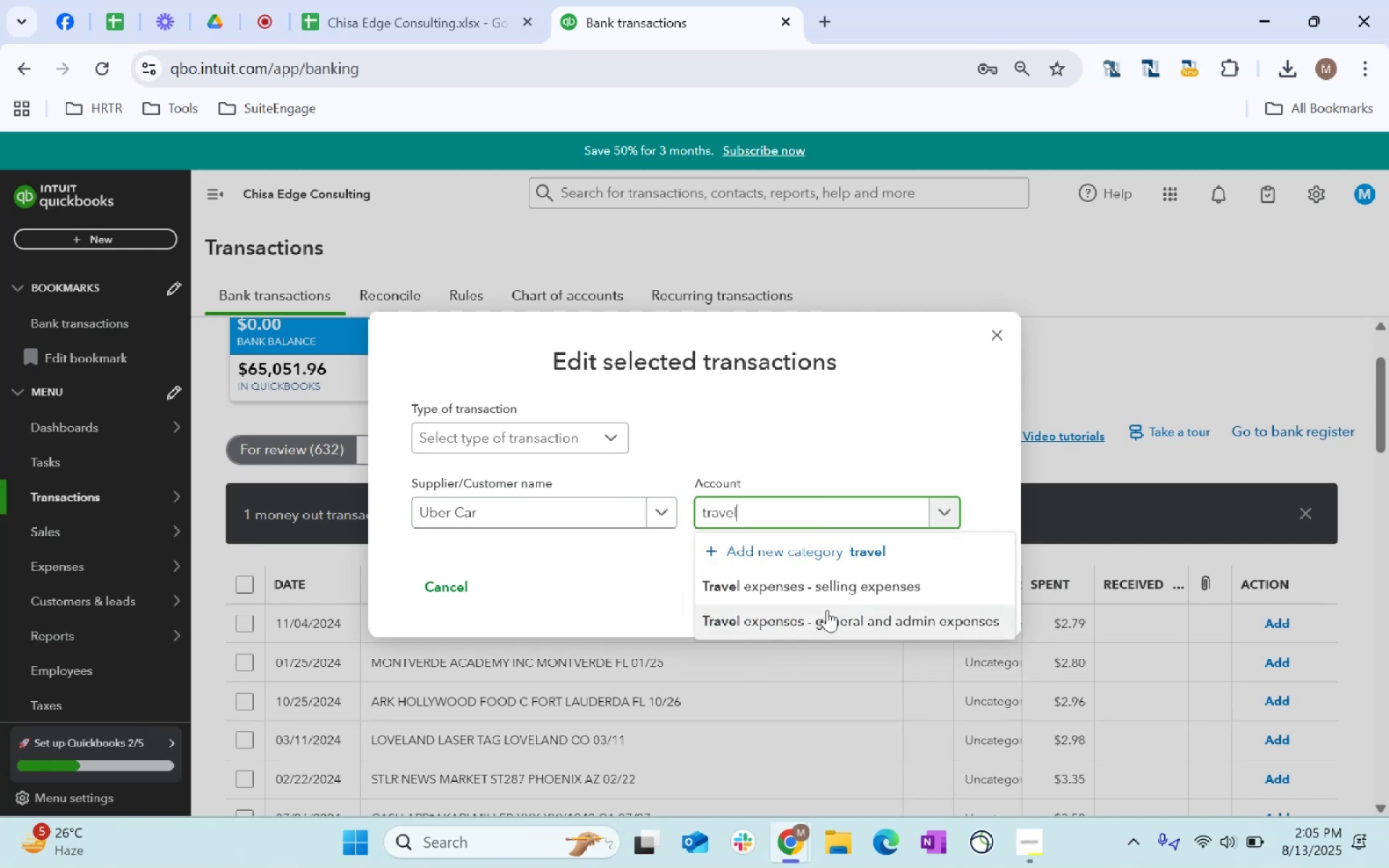 
left_click([914, 595])
 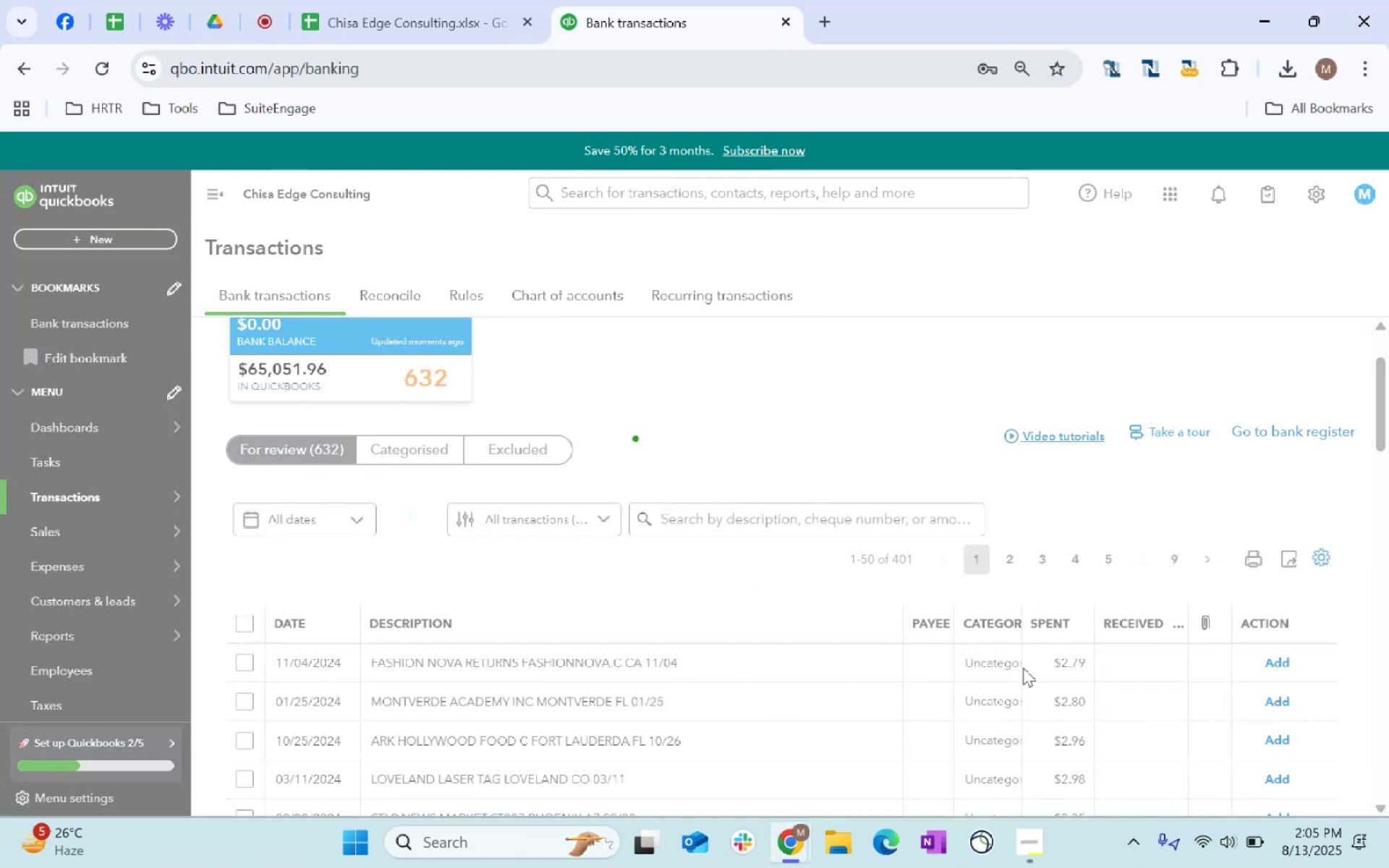 
scroll: coordinate [1023, 668], scroll_direction: down, amount: 3.0
 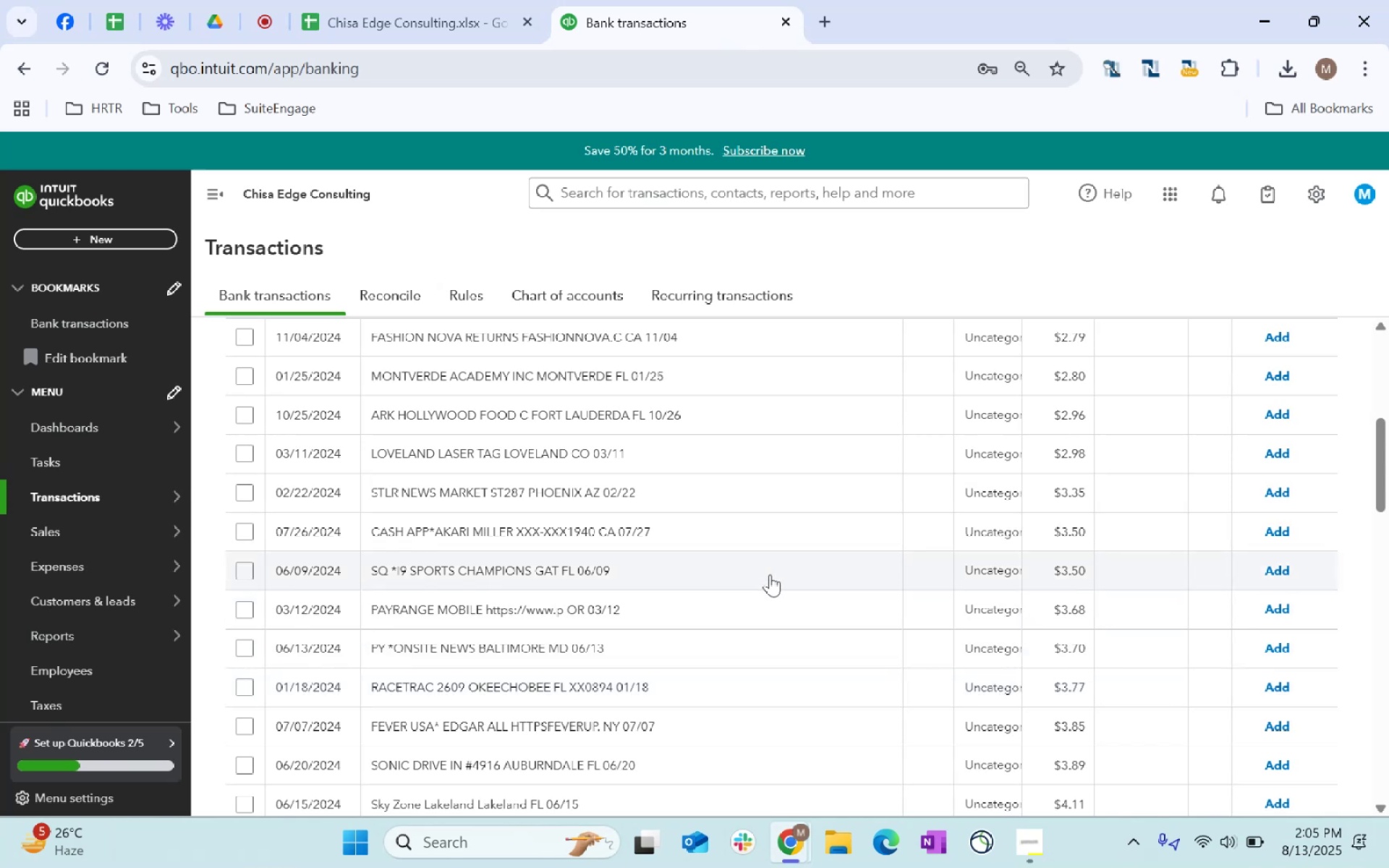 
wait(15.92)
 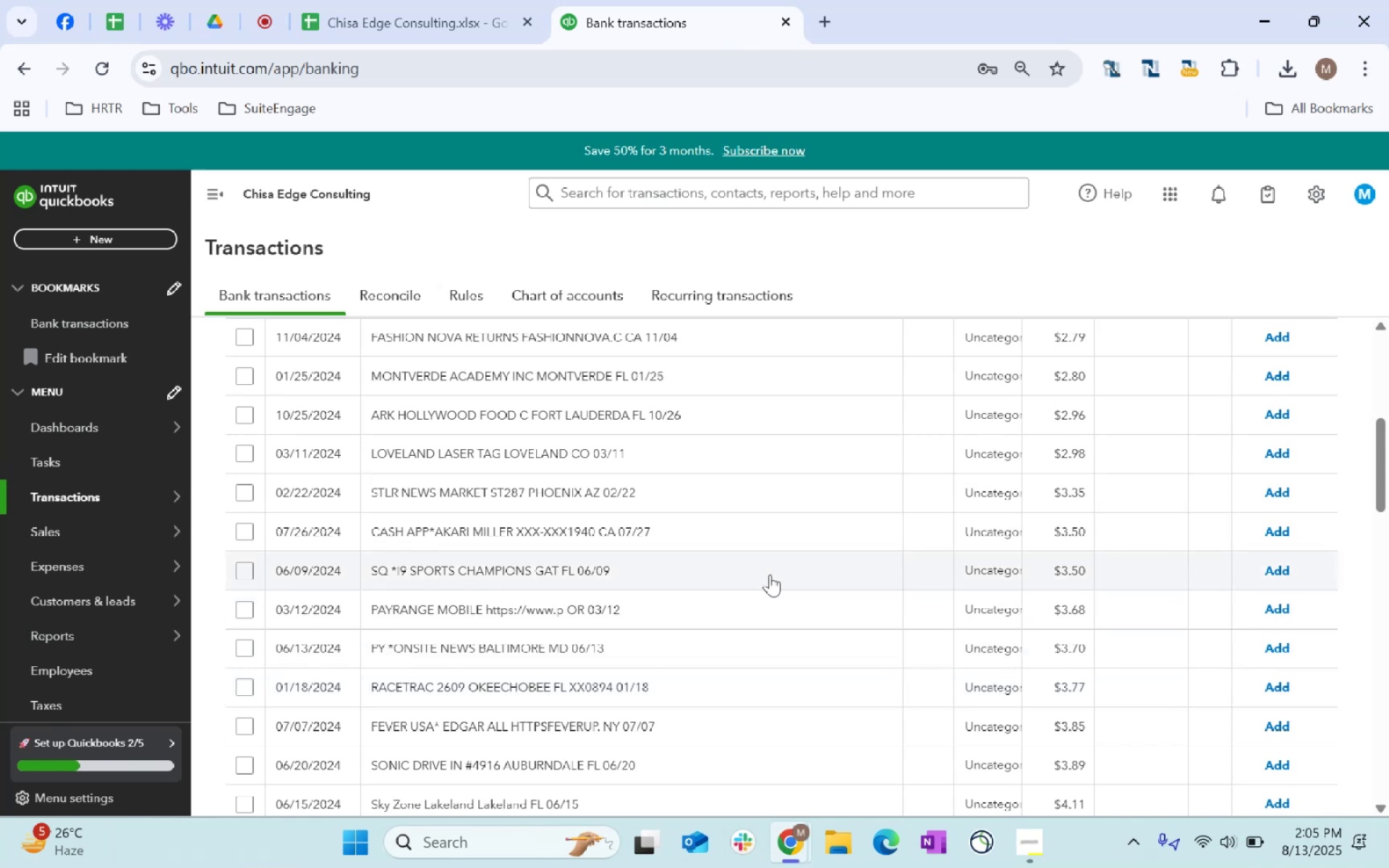 
scroll: coordinate [651, 664], scroll_direction: down, amount: 3.0
 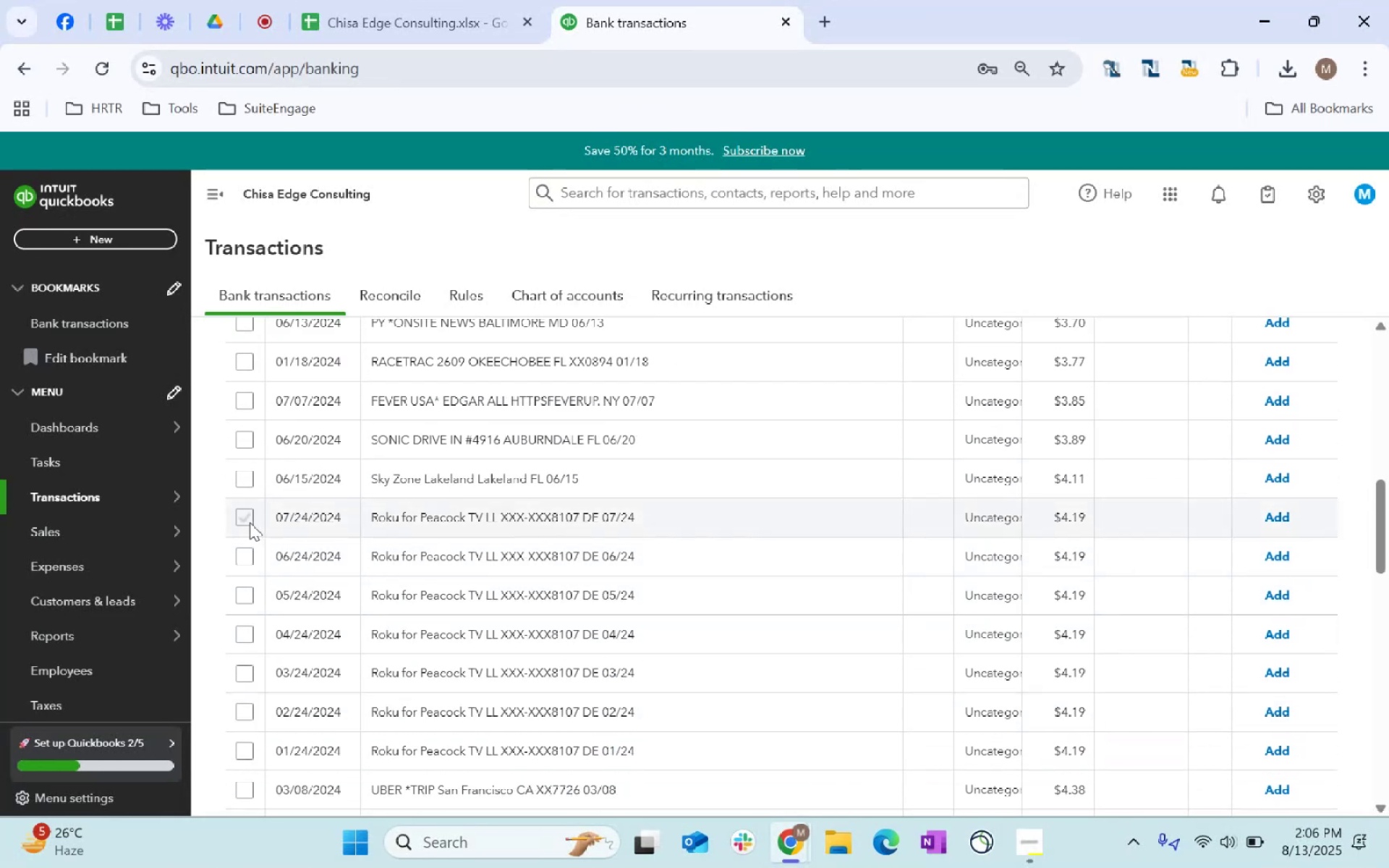 
wait(6.09)
 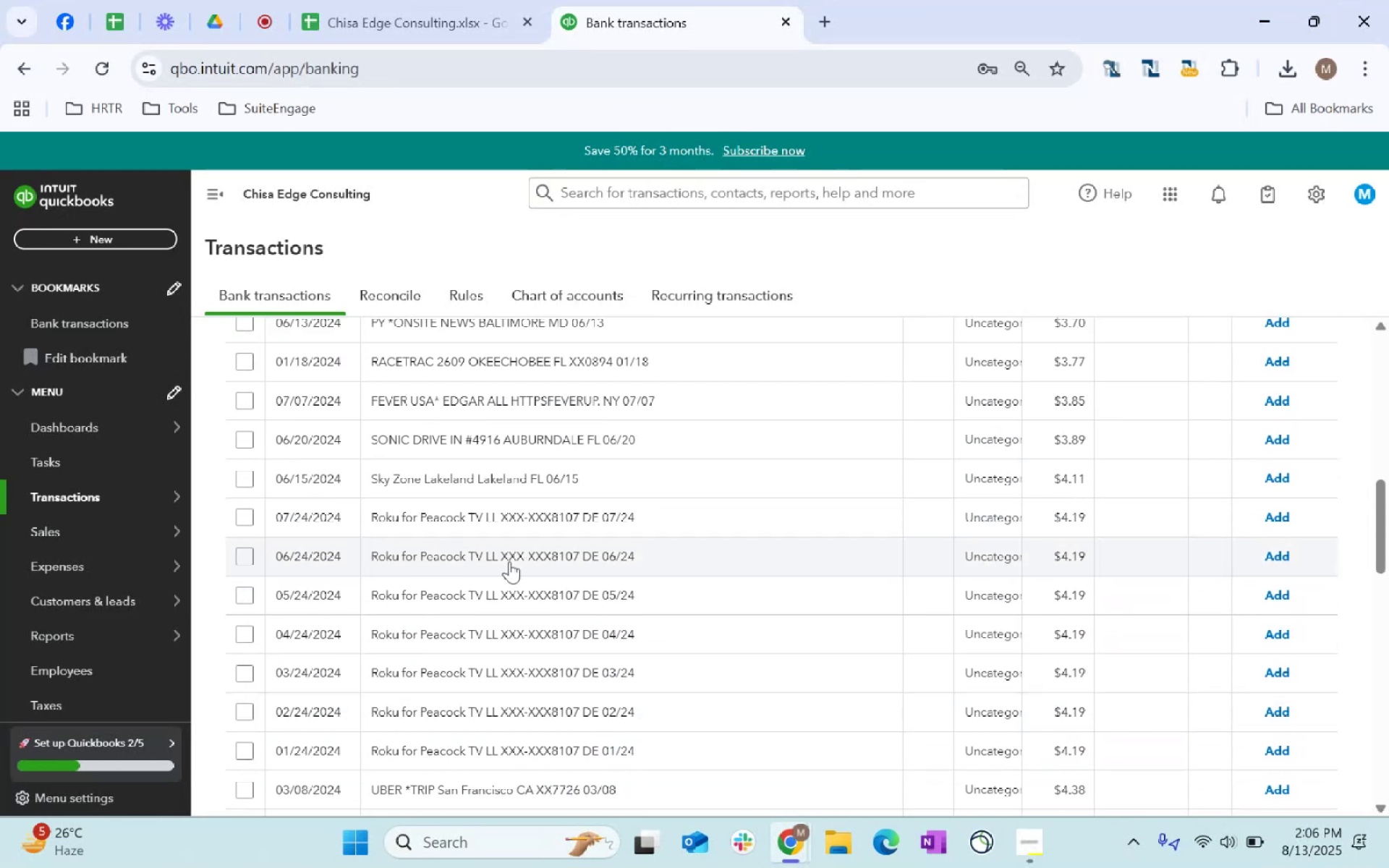 
left_click([247, 522])
 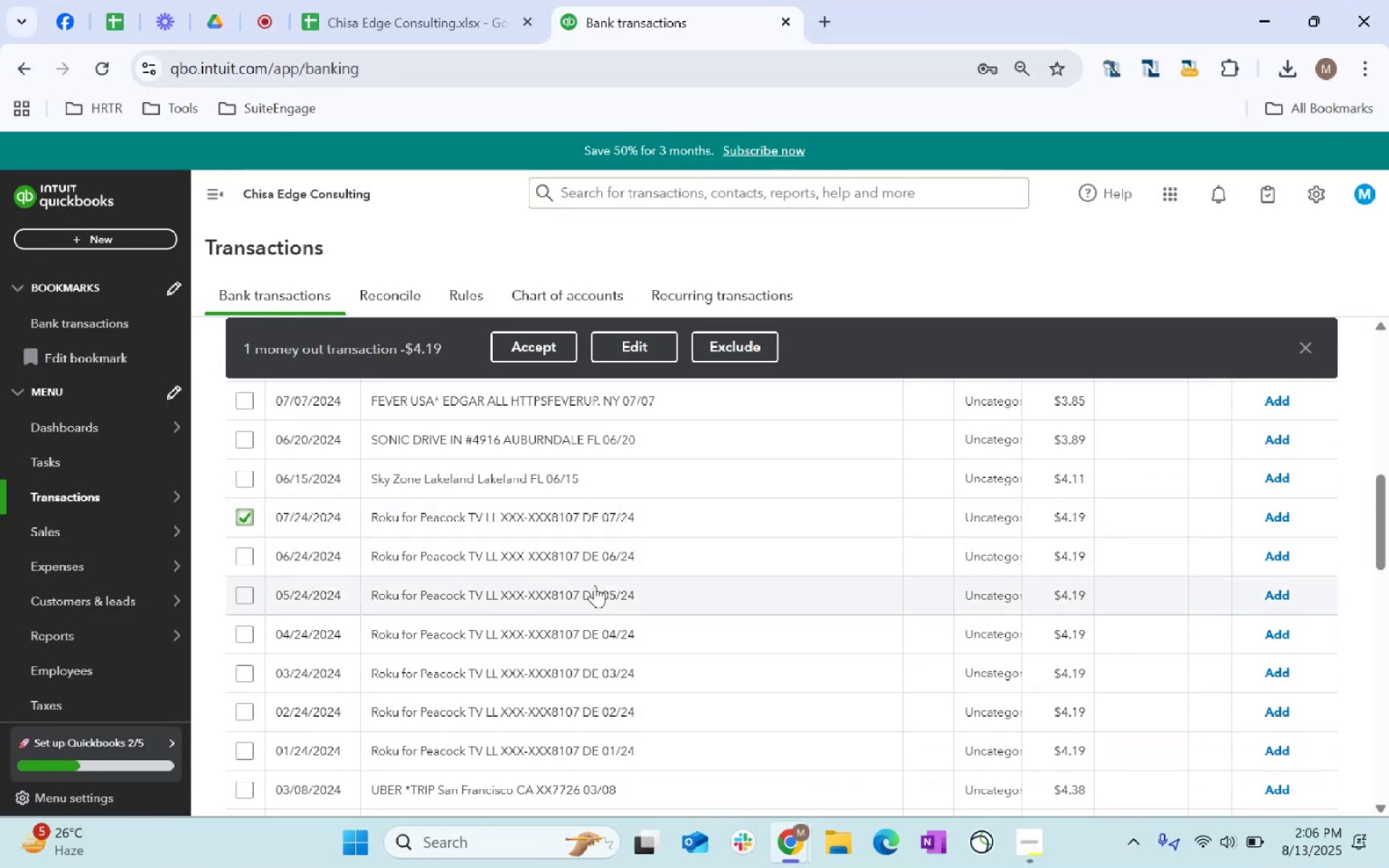 
scroll: coordinate [823, 622], scroll_direction: up, amount: 14.0
 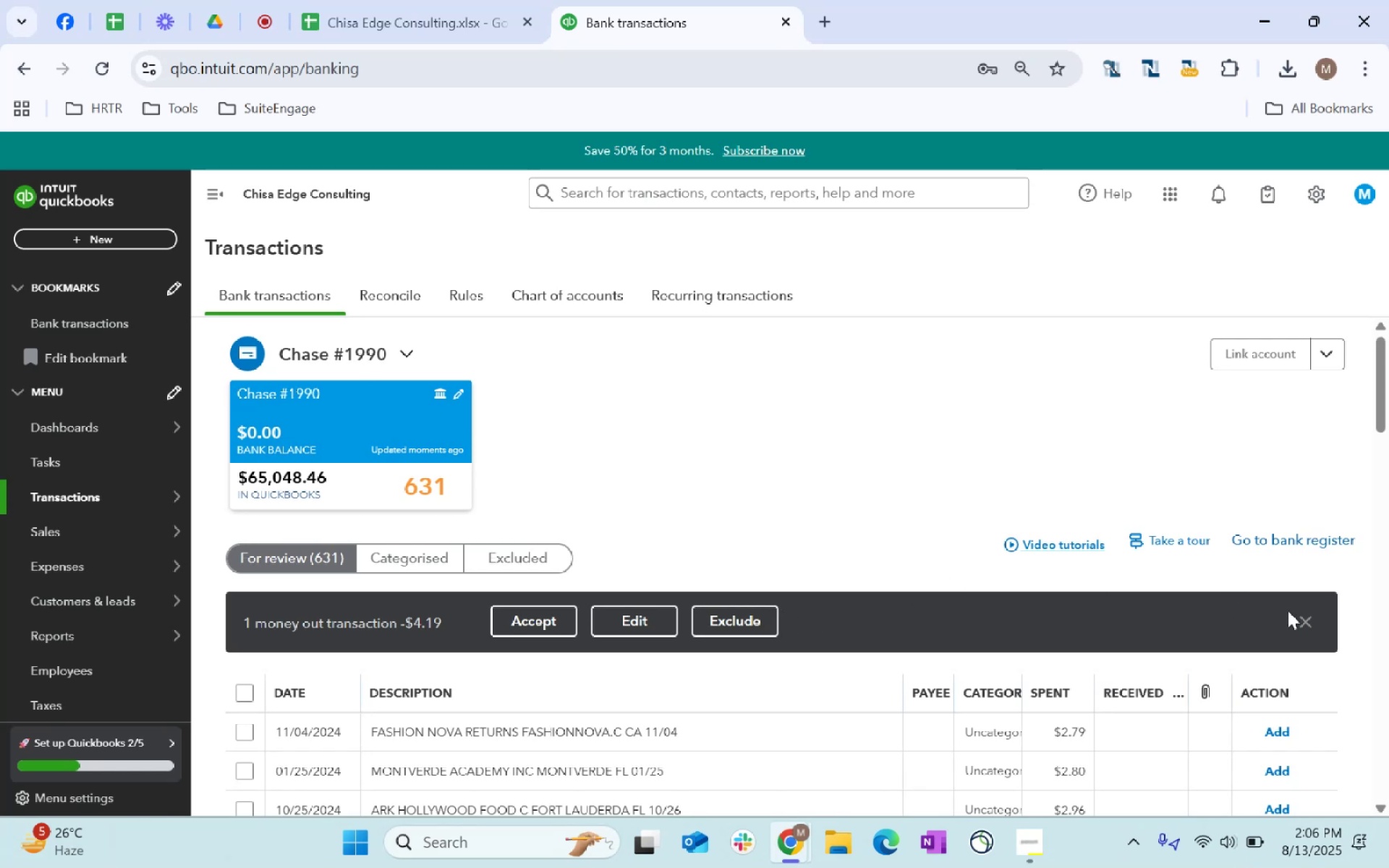 
left_click([1306, 628])
 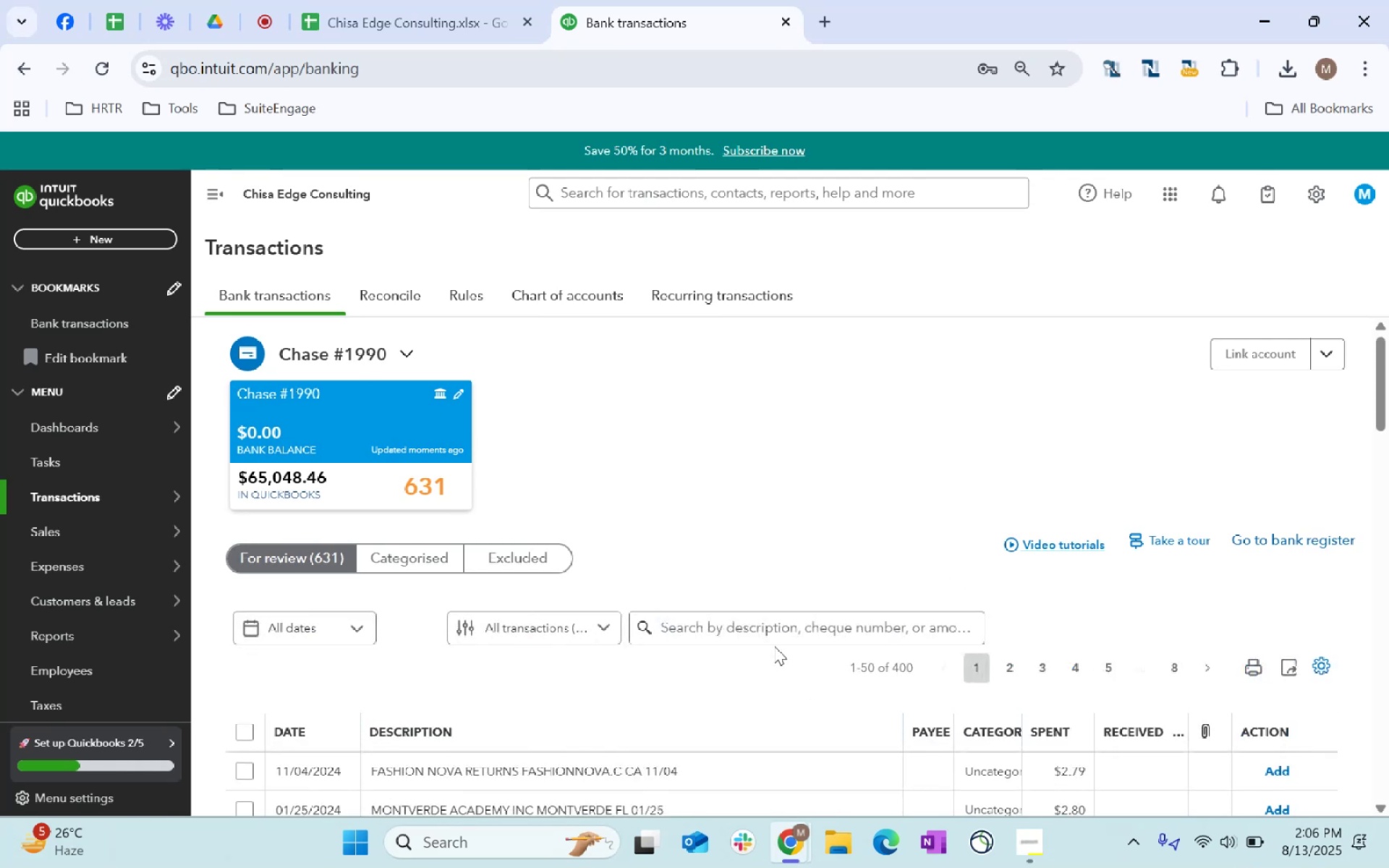 
left_click([776, 627])
 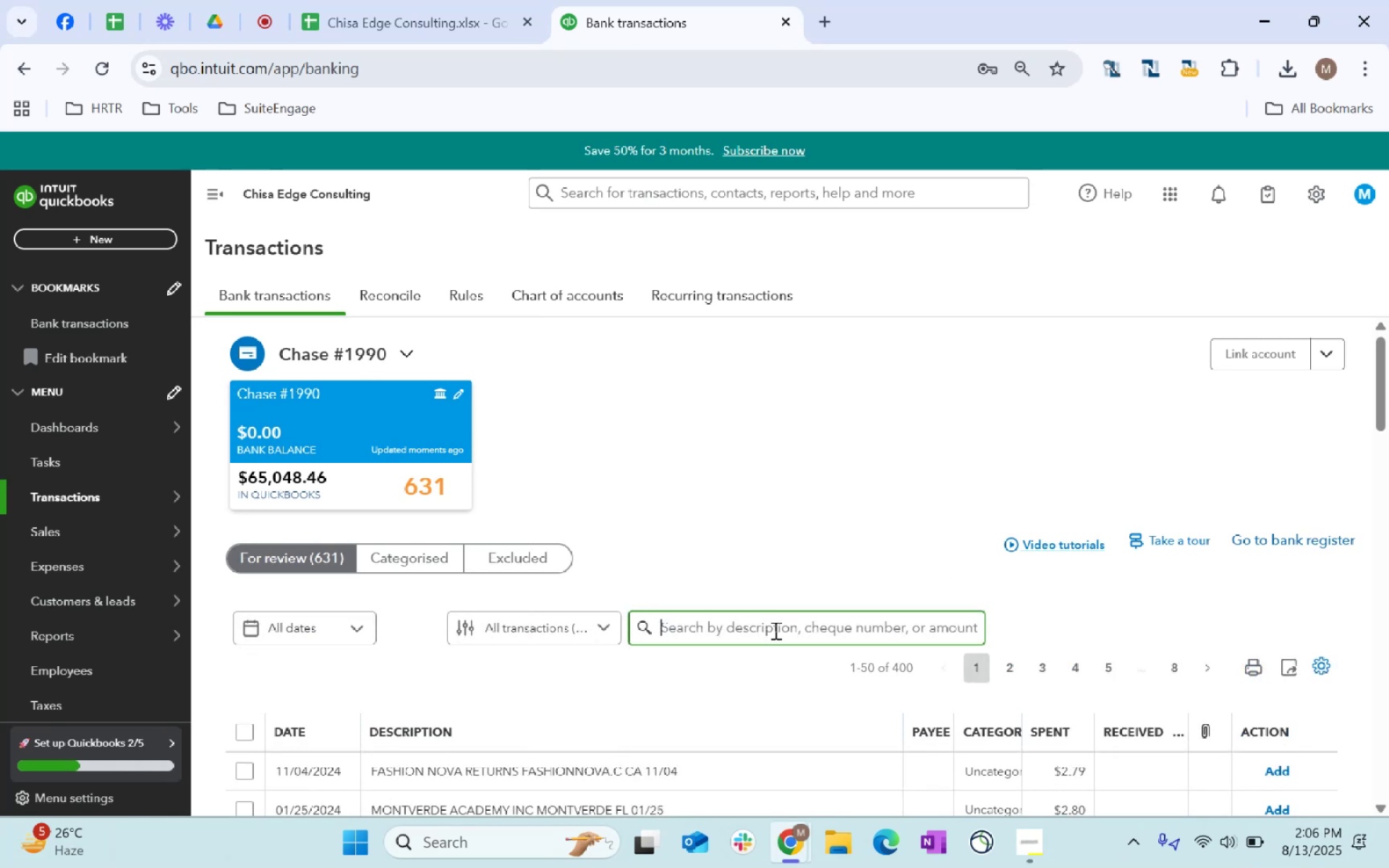 
type(Roku)
 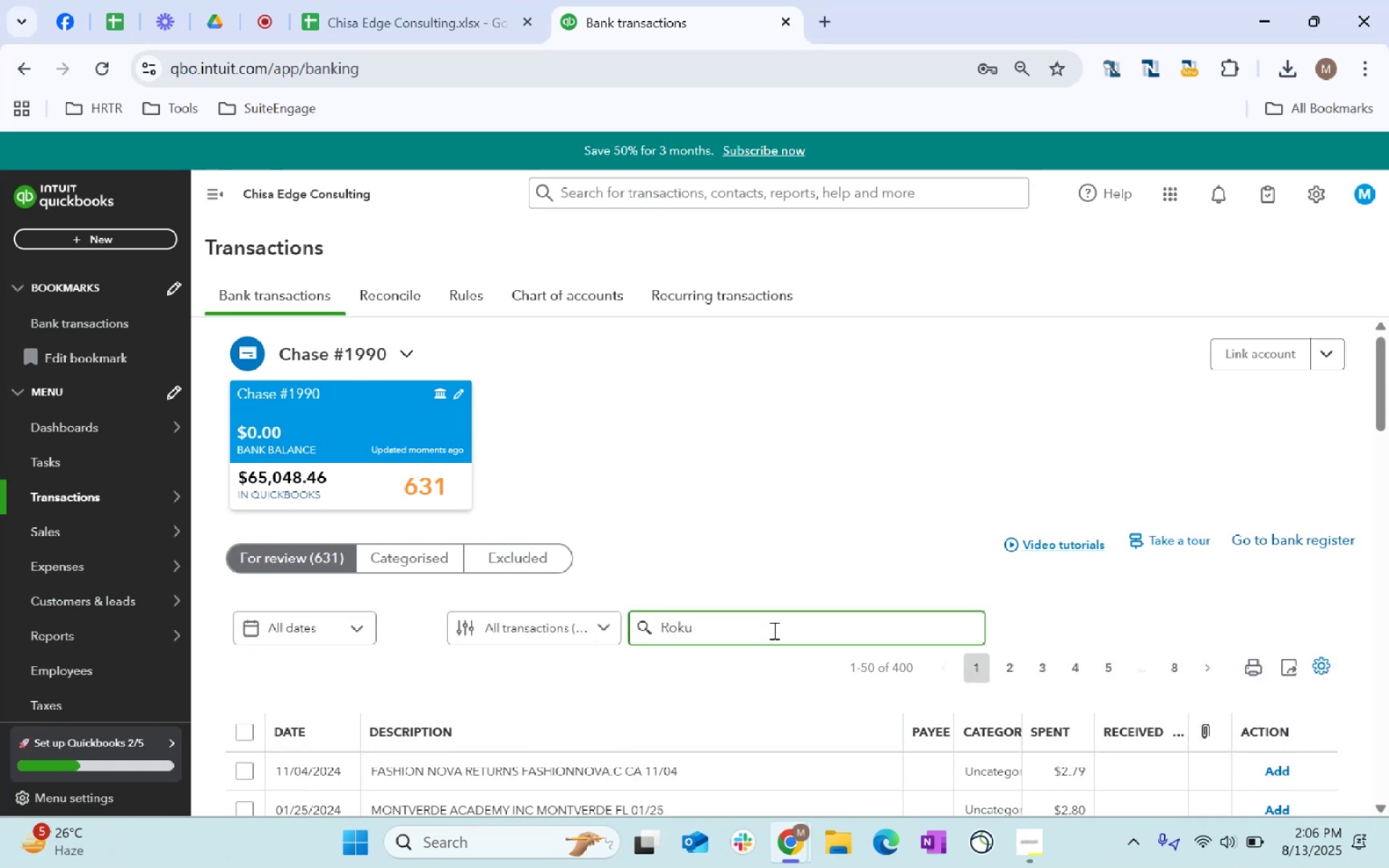 
key(Enter)
 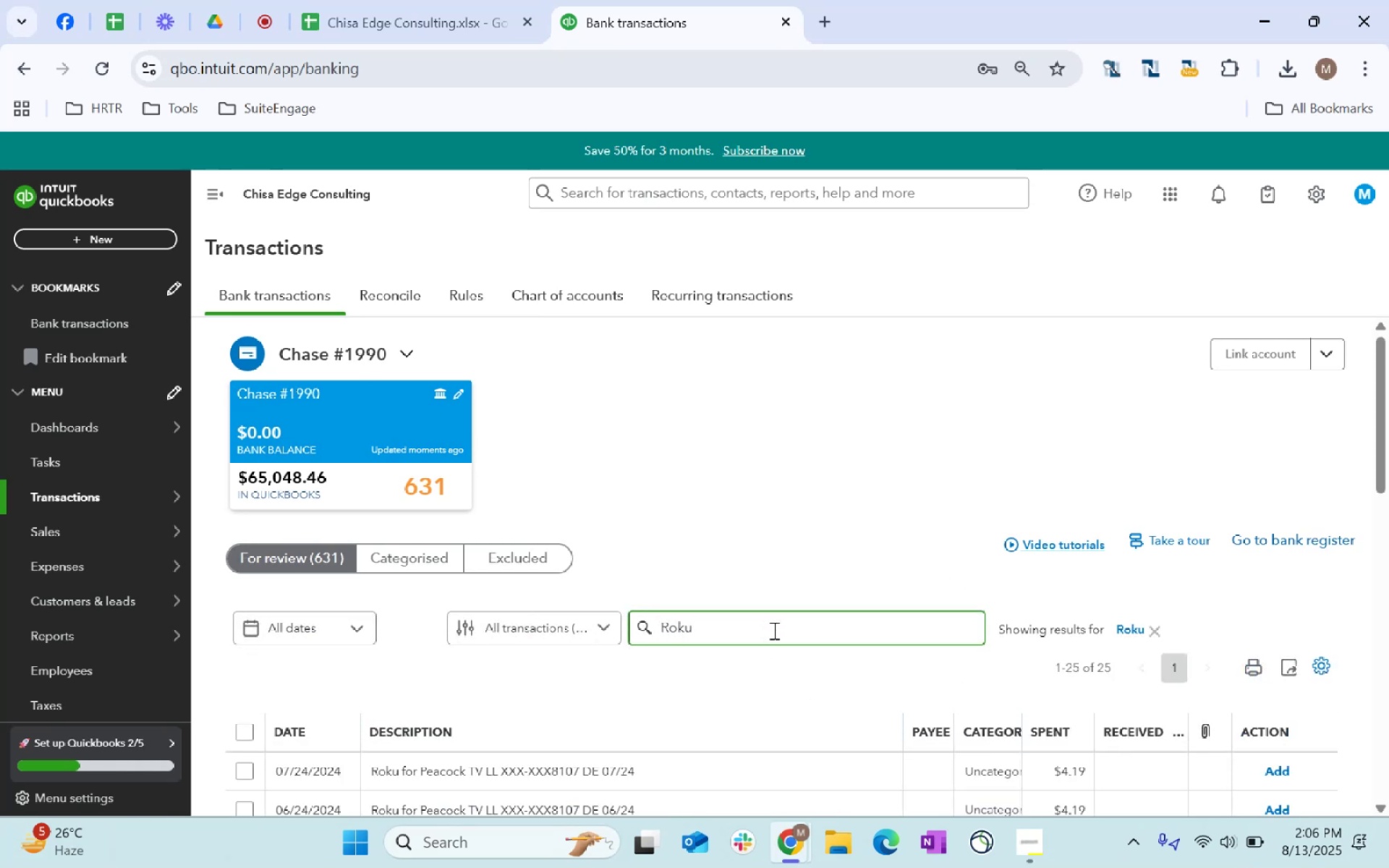 
scroll: coordinate [893, 495], scroll_direction: down, amount: 3.0
 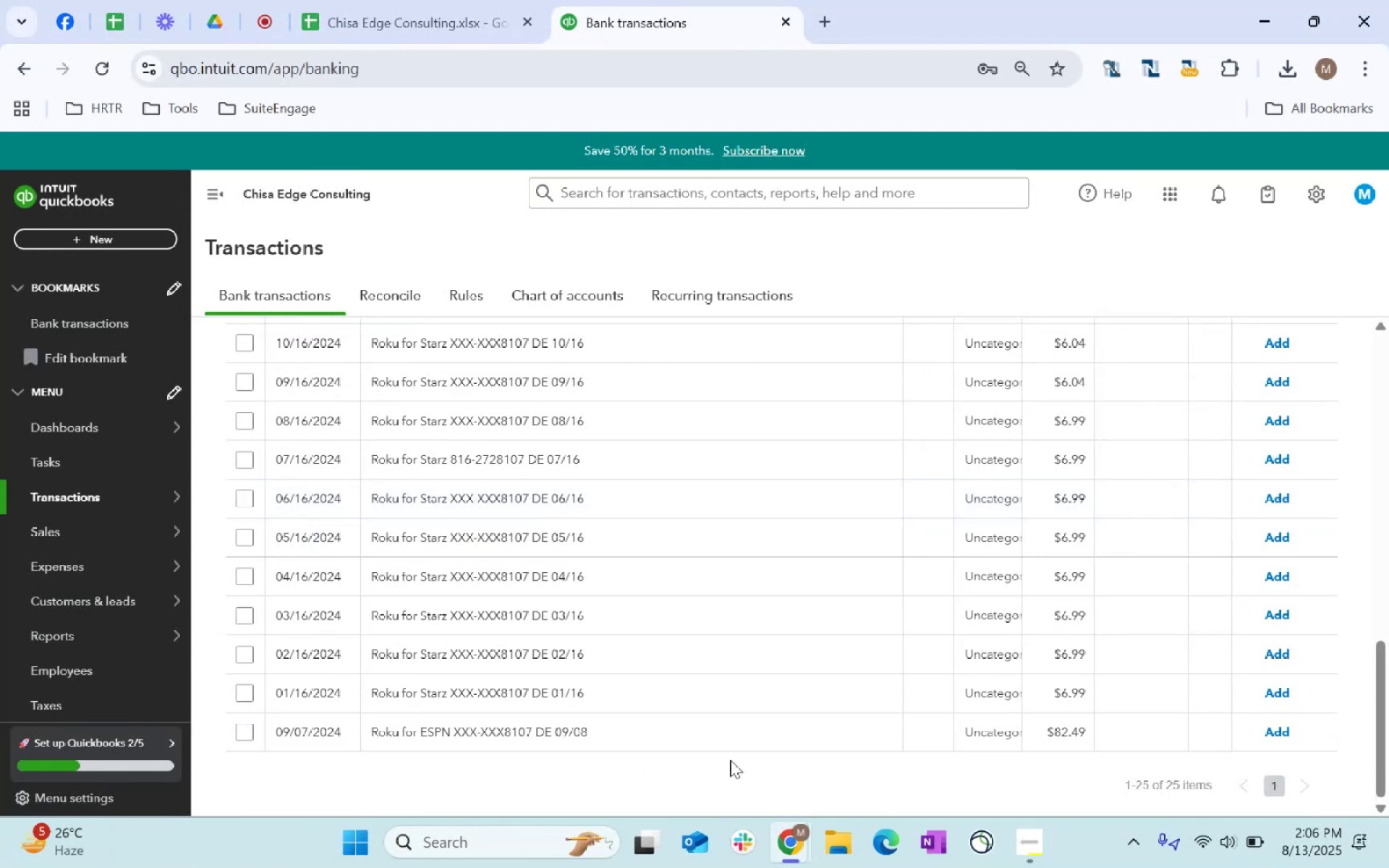 
scroll: coordinate [722, 766], scroll_direction: up, amount: 8.0
 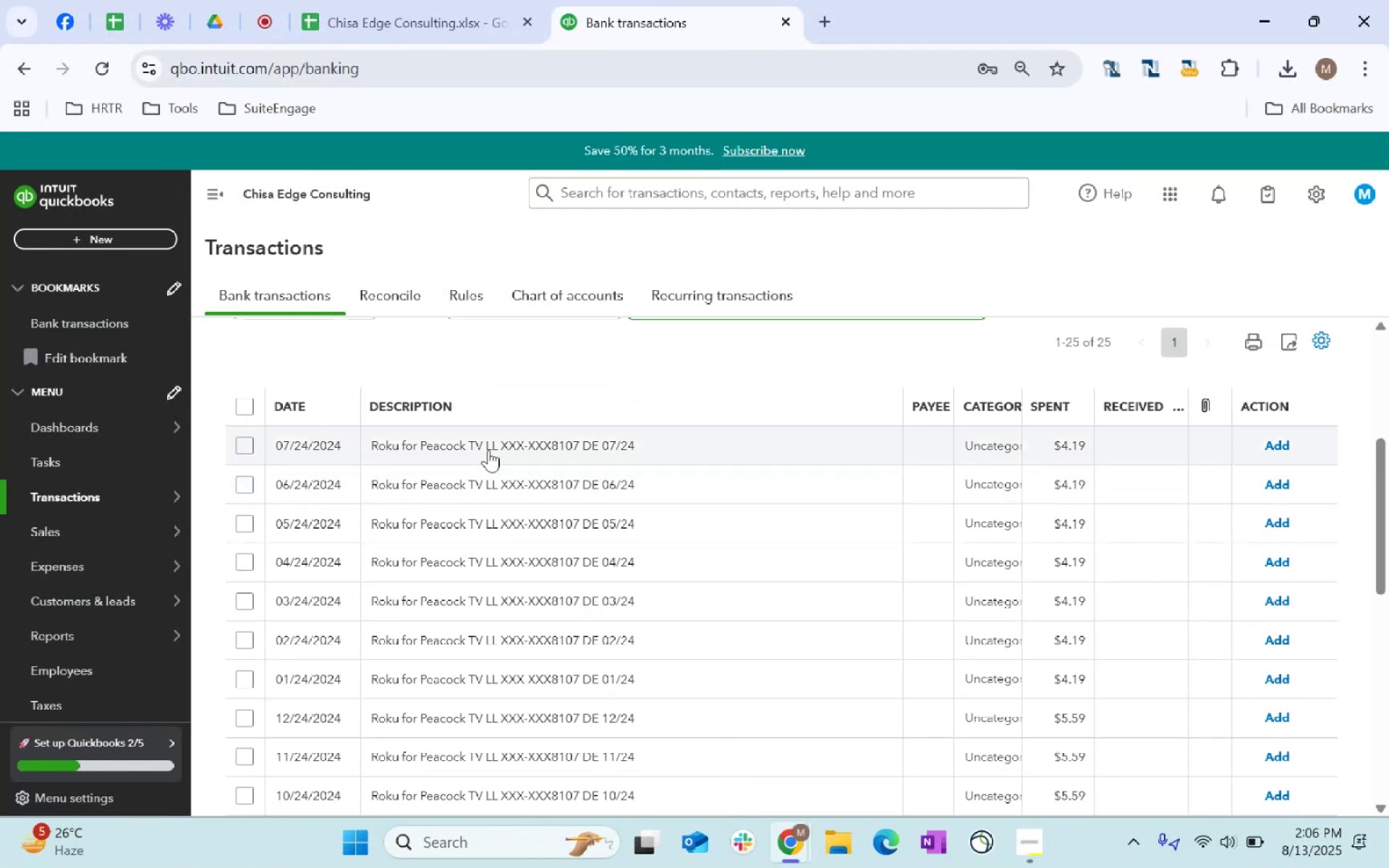 
left_click([544, 440])
 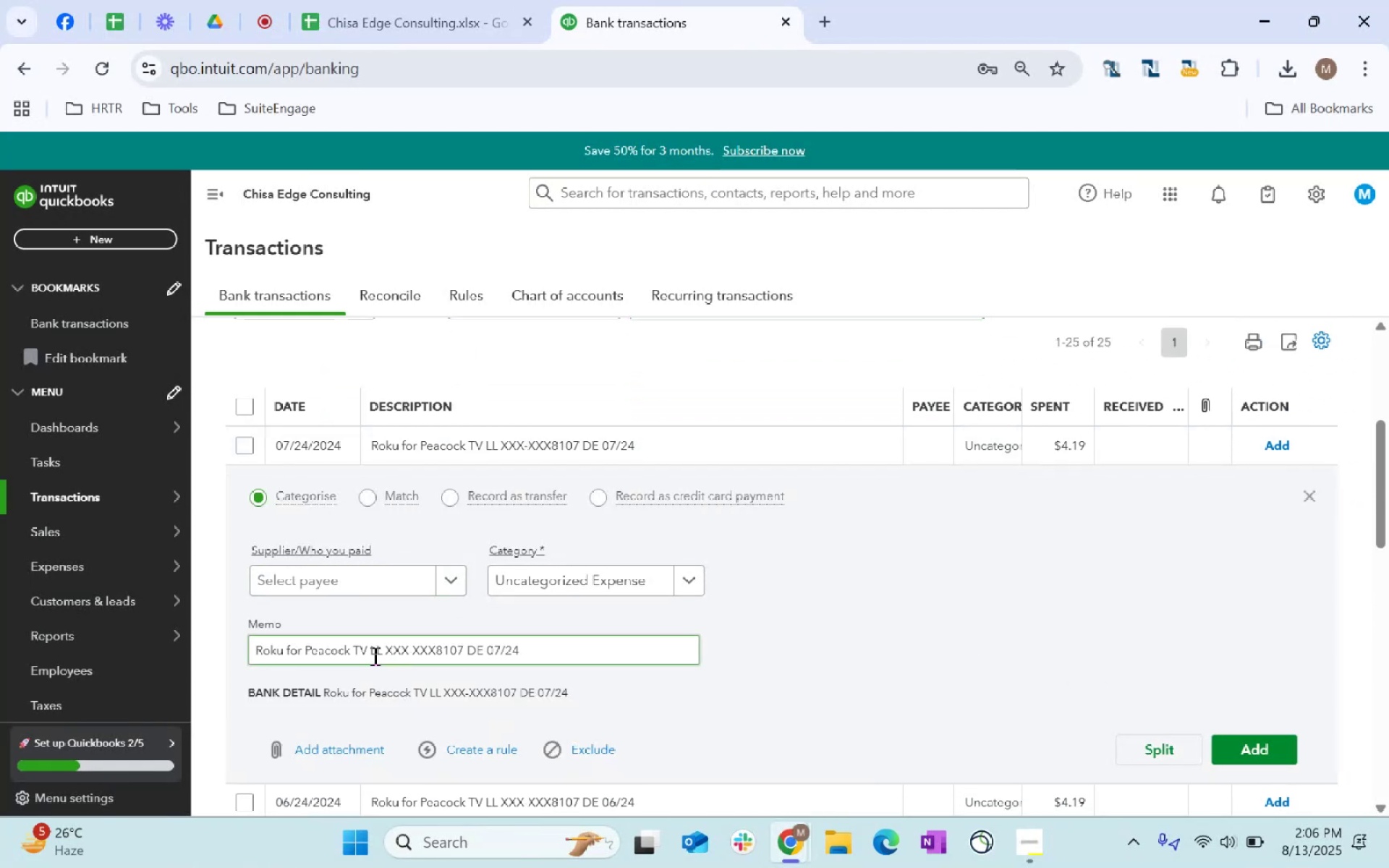 
left_click_drag(start_coordinate=[591, 665], to_coordinate=[22, 619])
 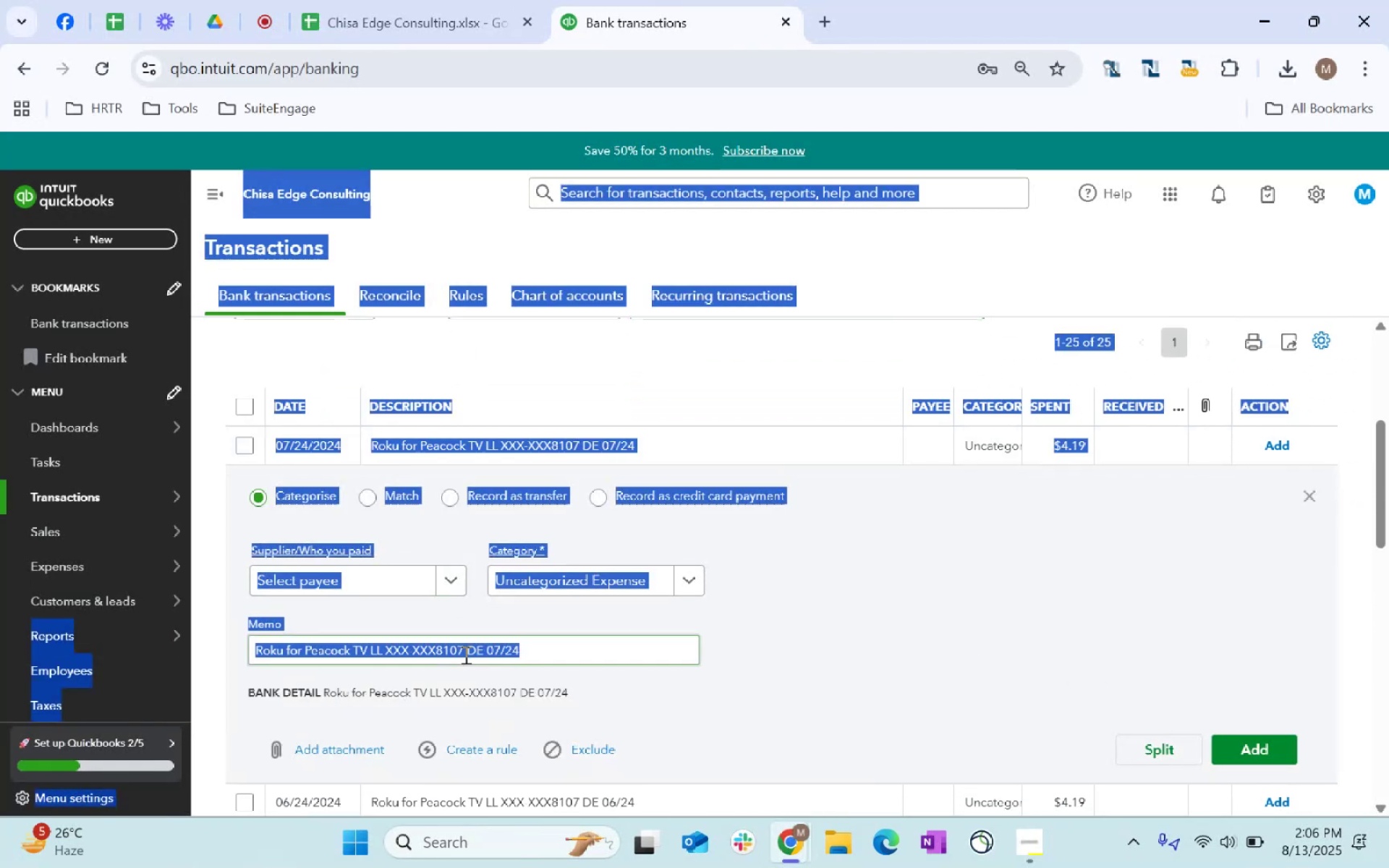 
hold_key(key=ControlLeft, duration=0.95)
 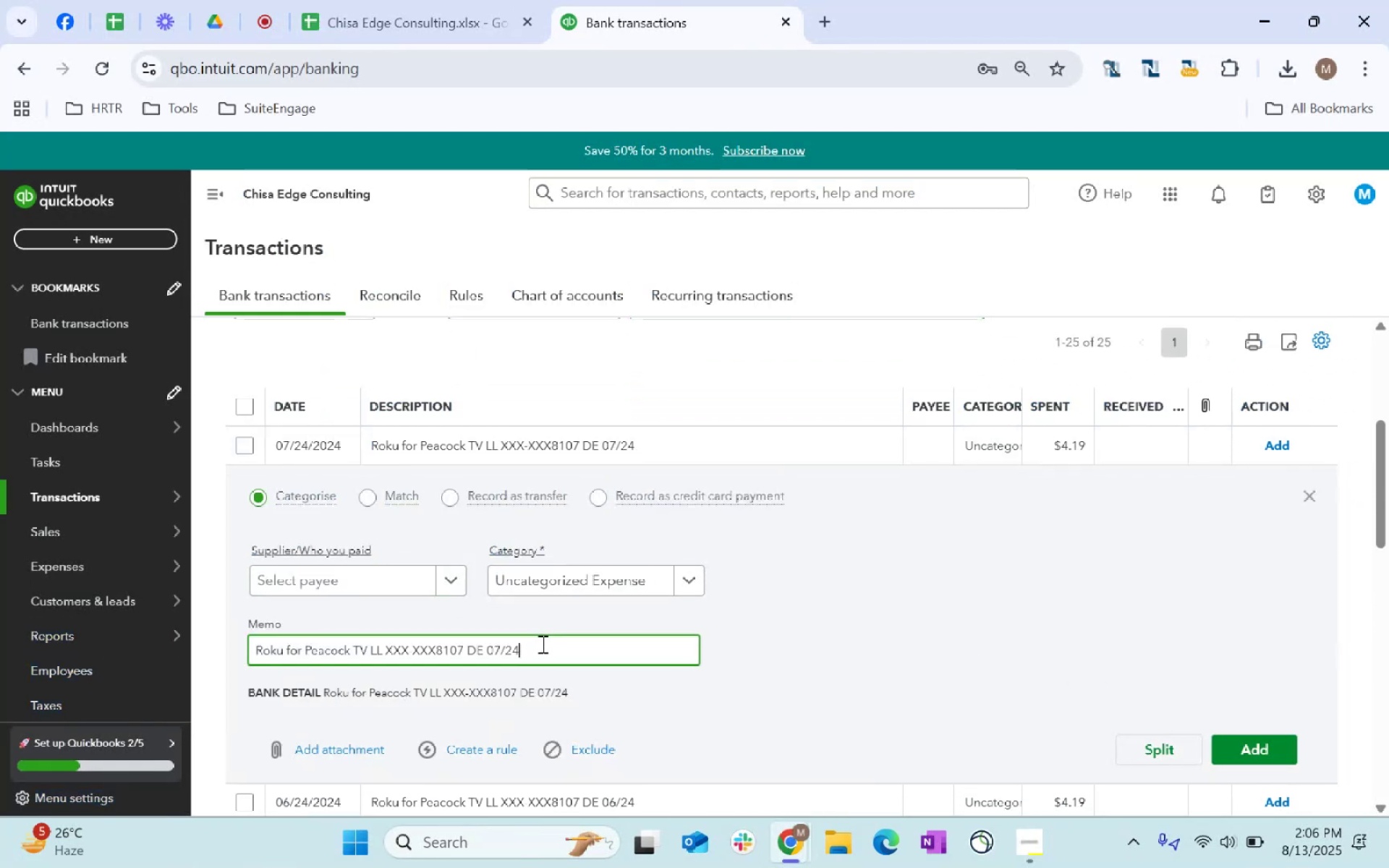 
double_click([541, 644])
 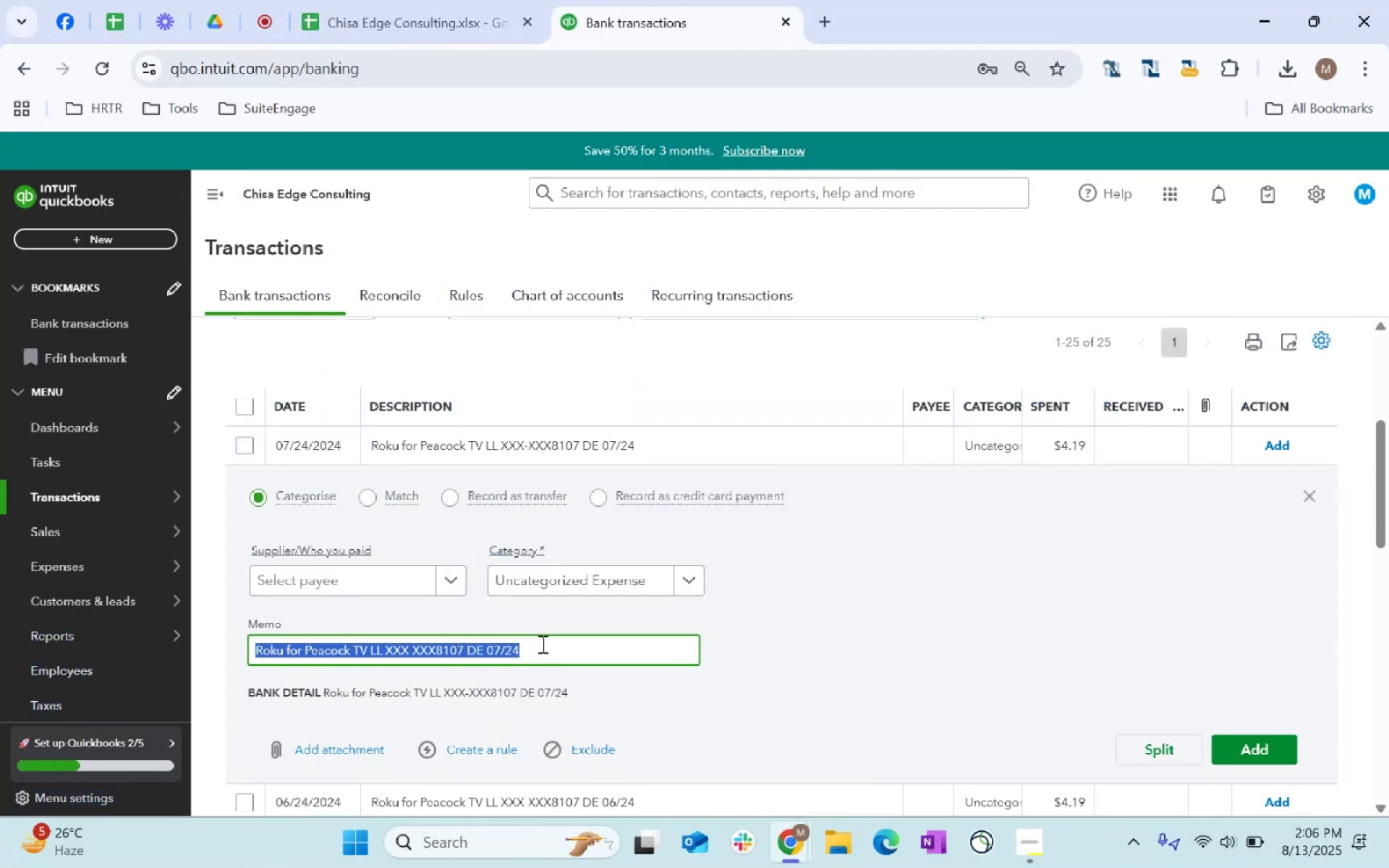 
triple_click([541, 644])
 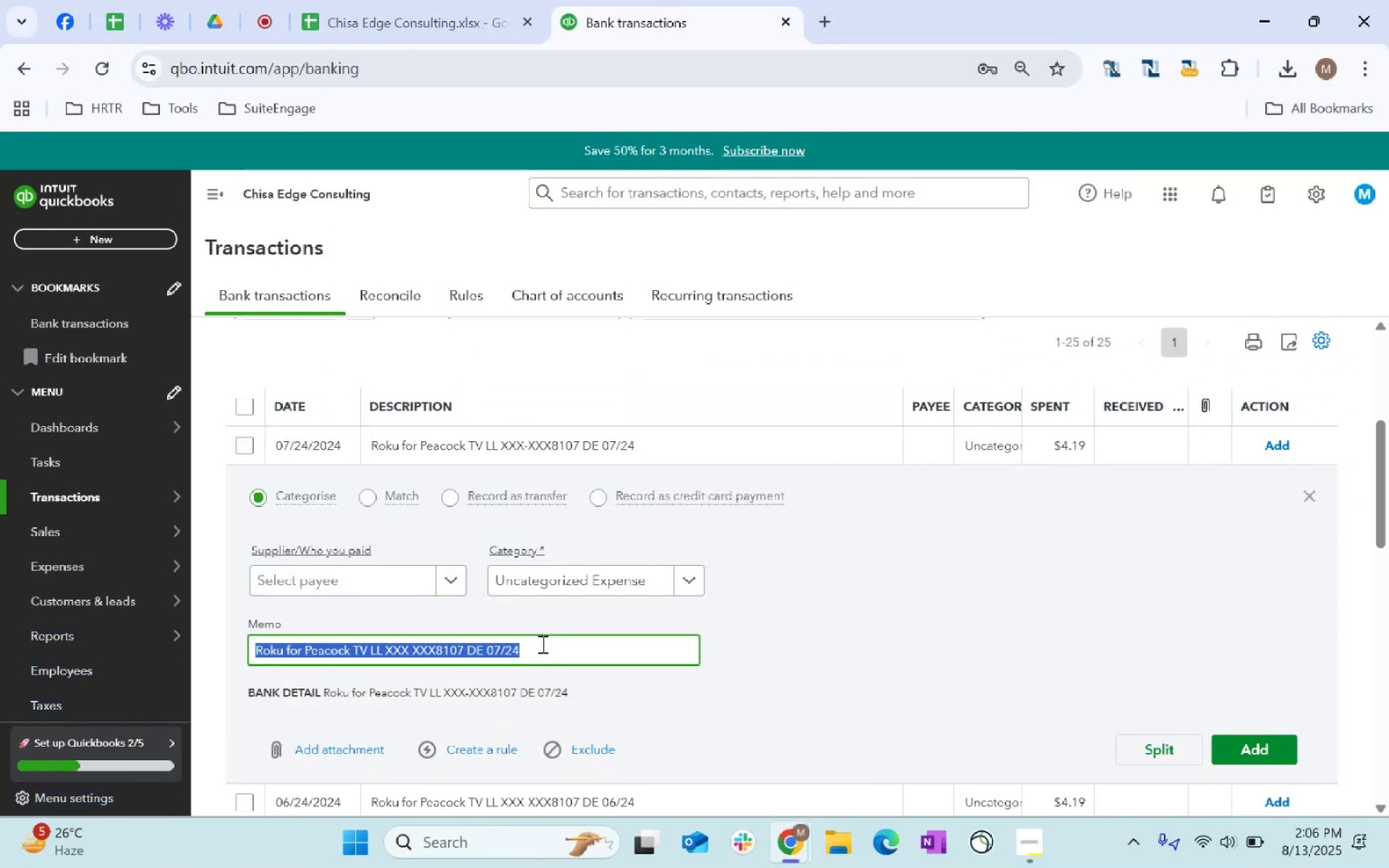 
triple_click([541, 644])
 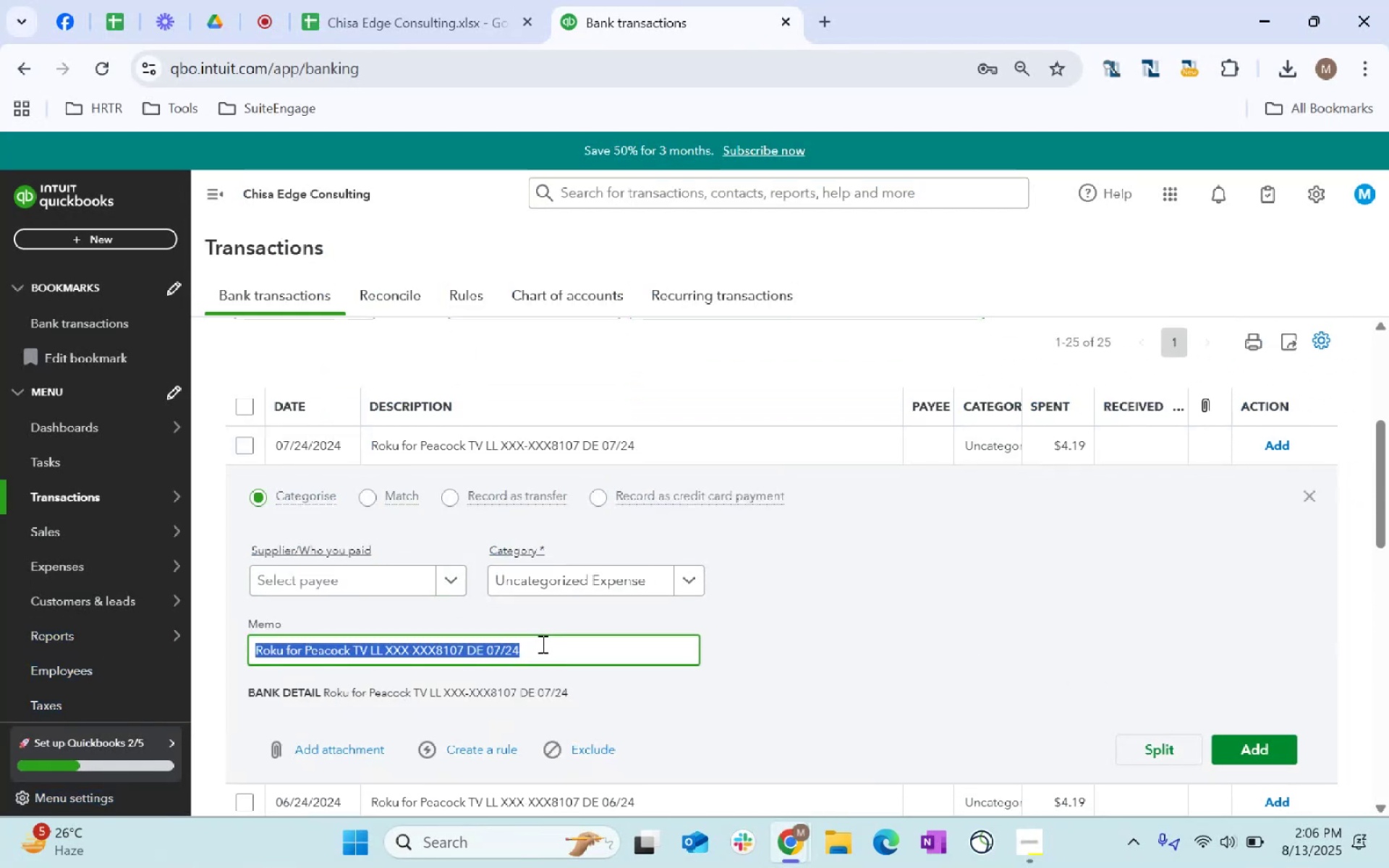 
key(Control+C)
 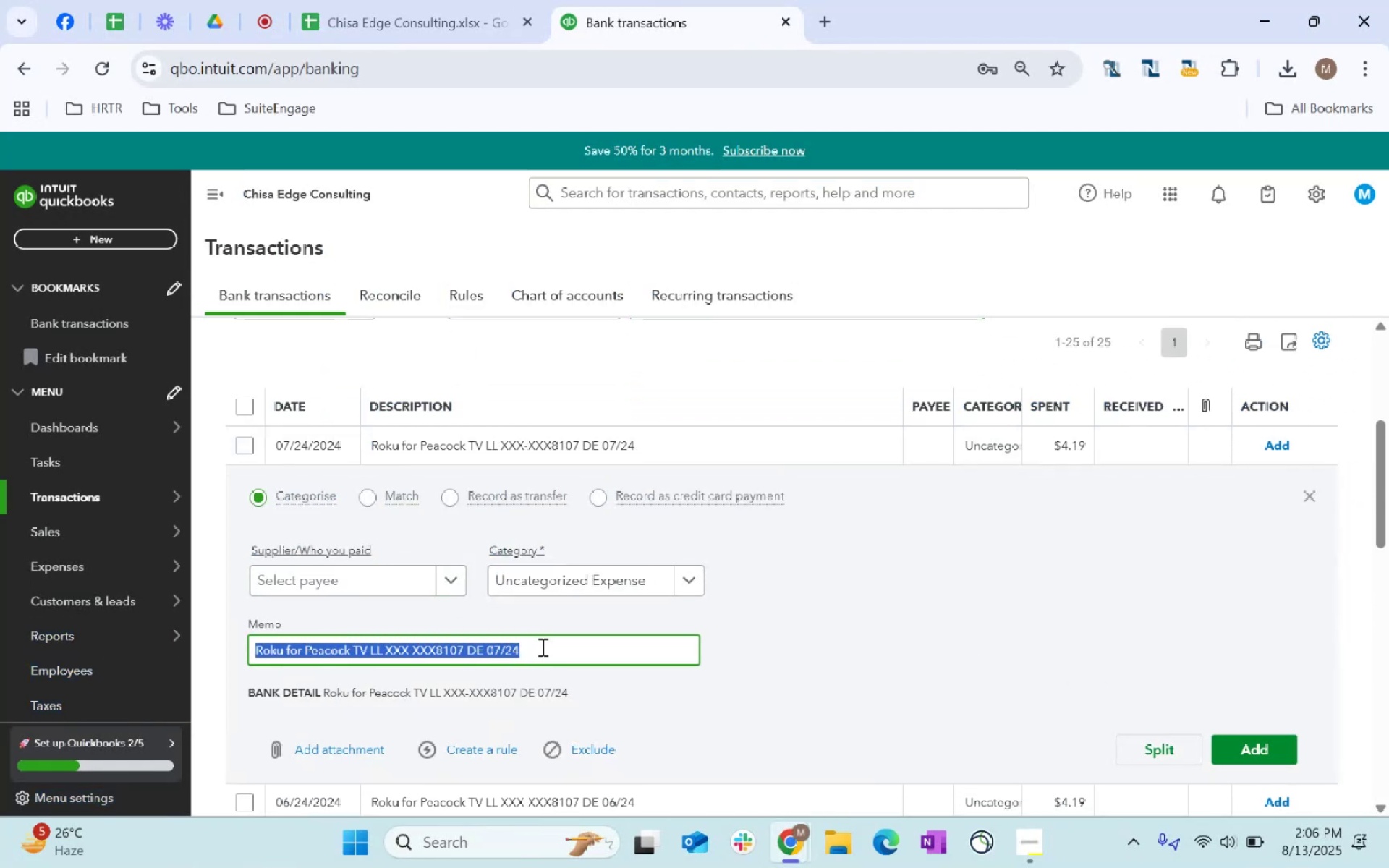 
key(Control+C)
 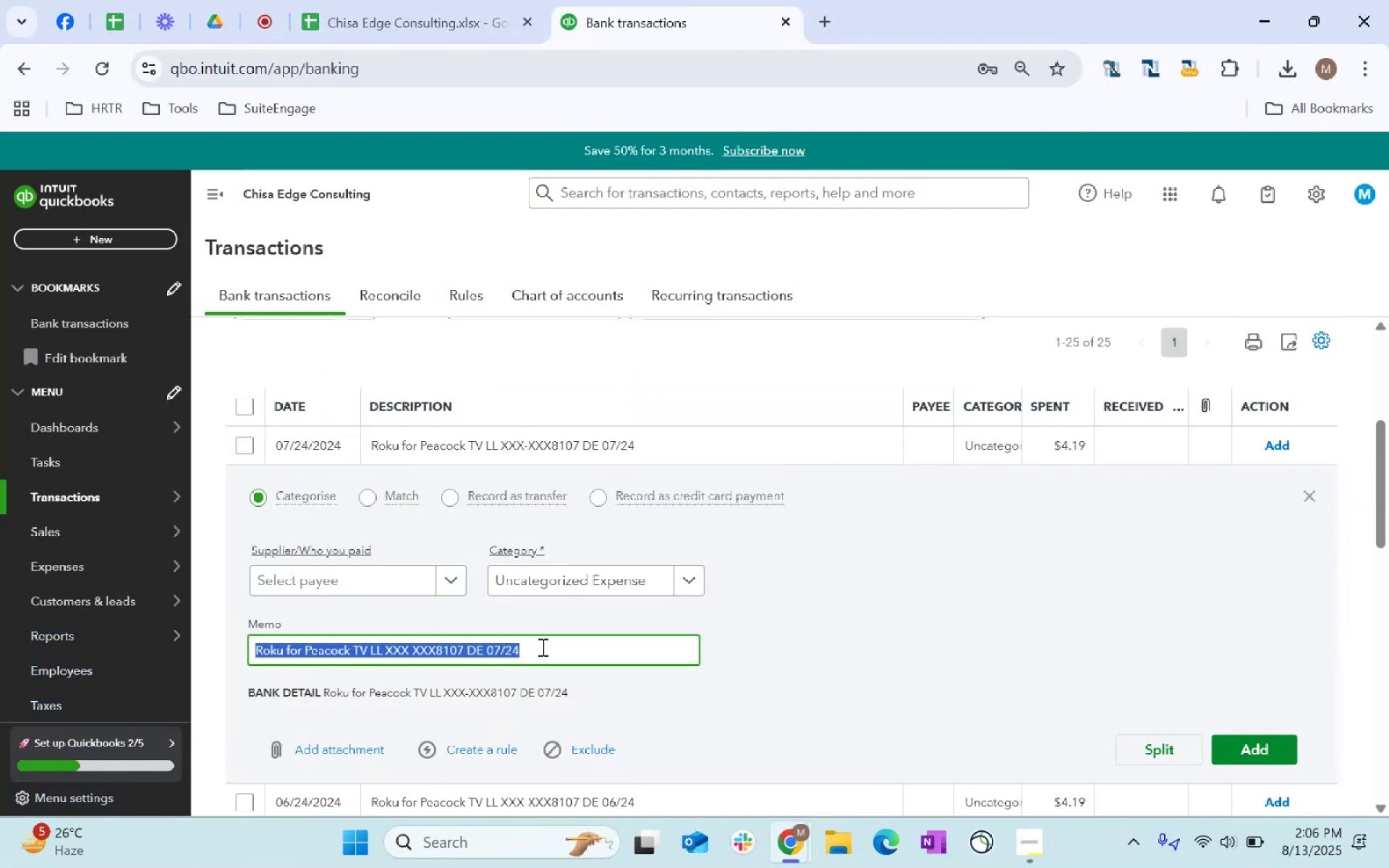 
key(Alt+AltLeft)
 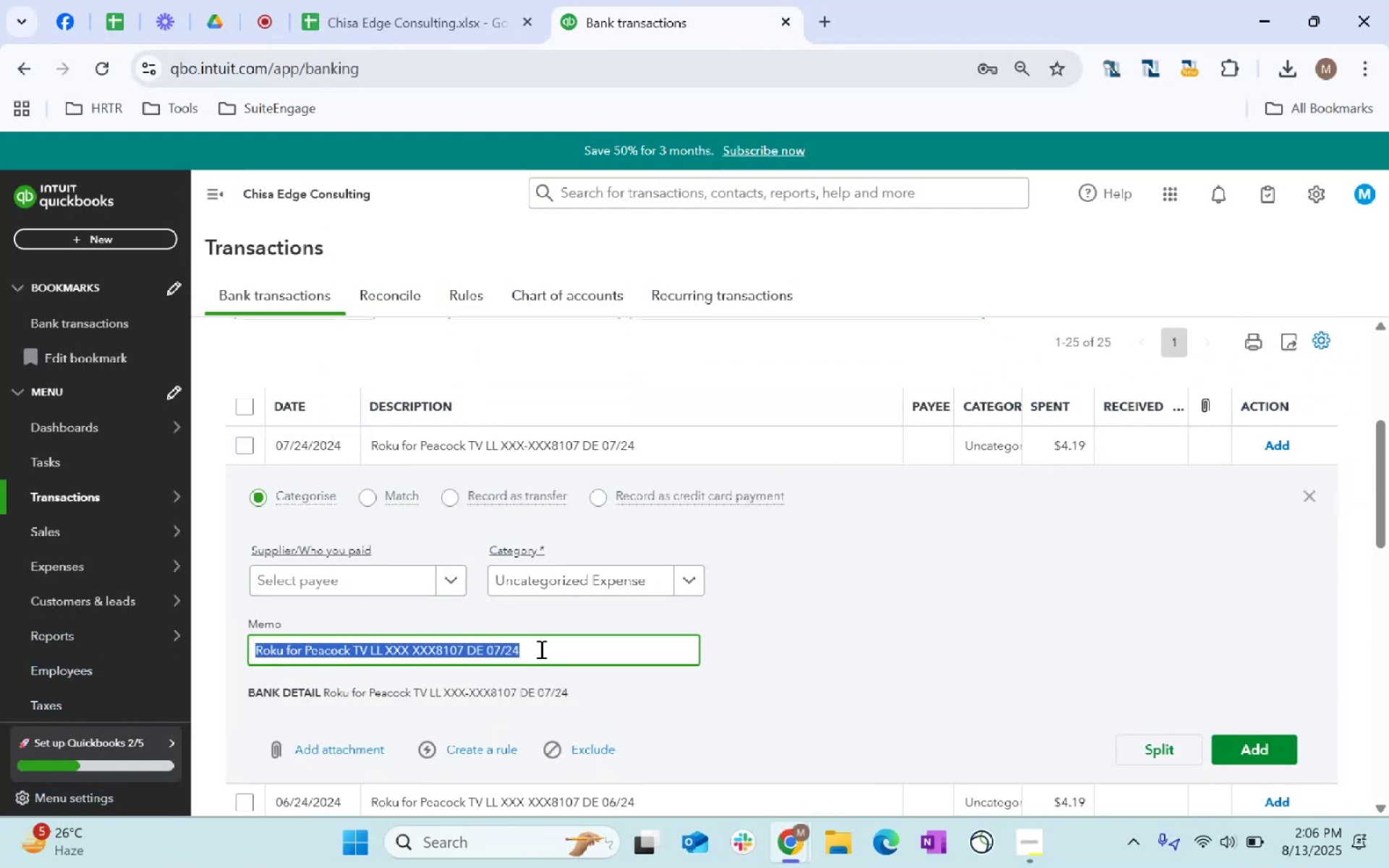 
key(Alt+Tab)
 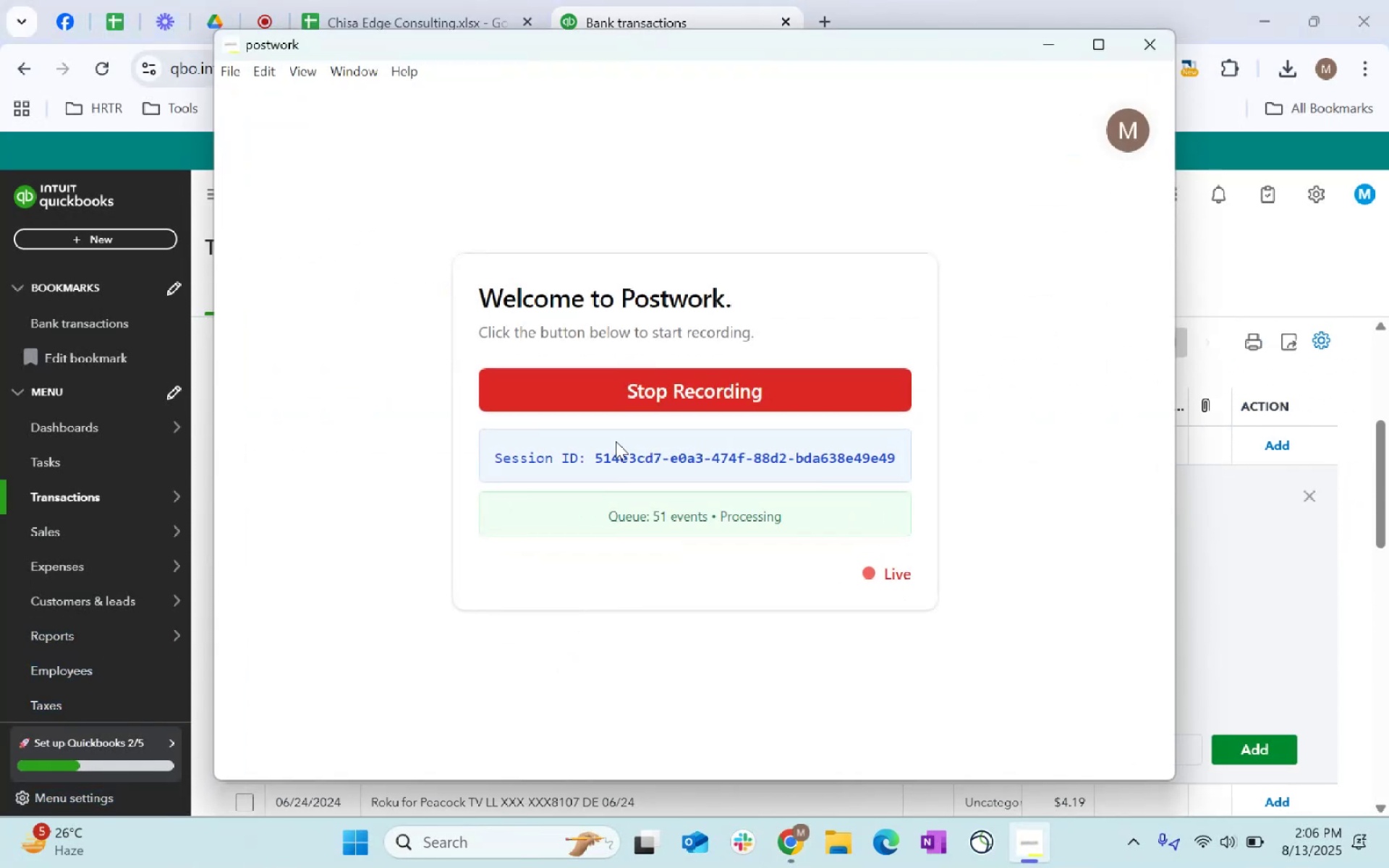 
key(Alt+AltLeft)
 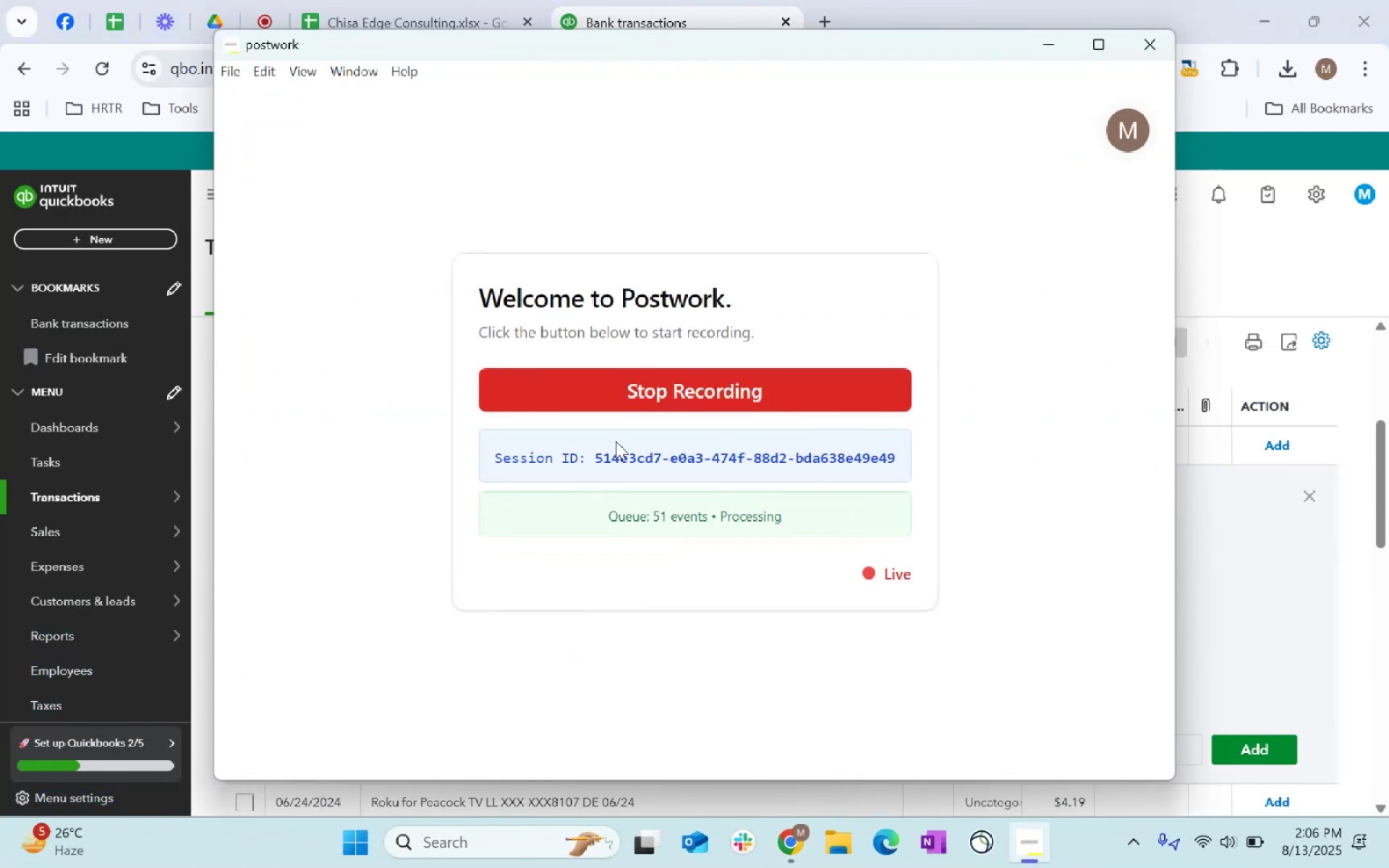 
key(Alt+Tab)
 